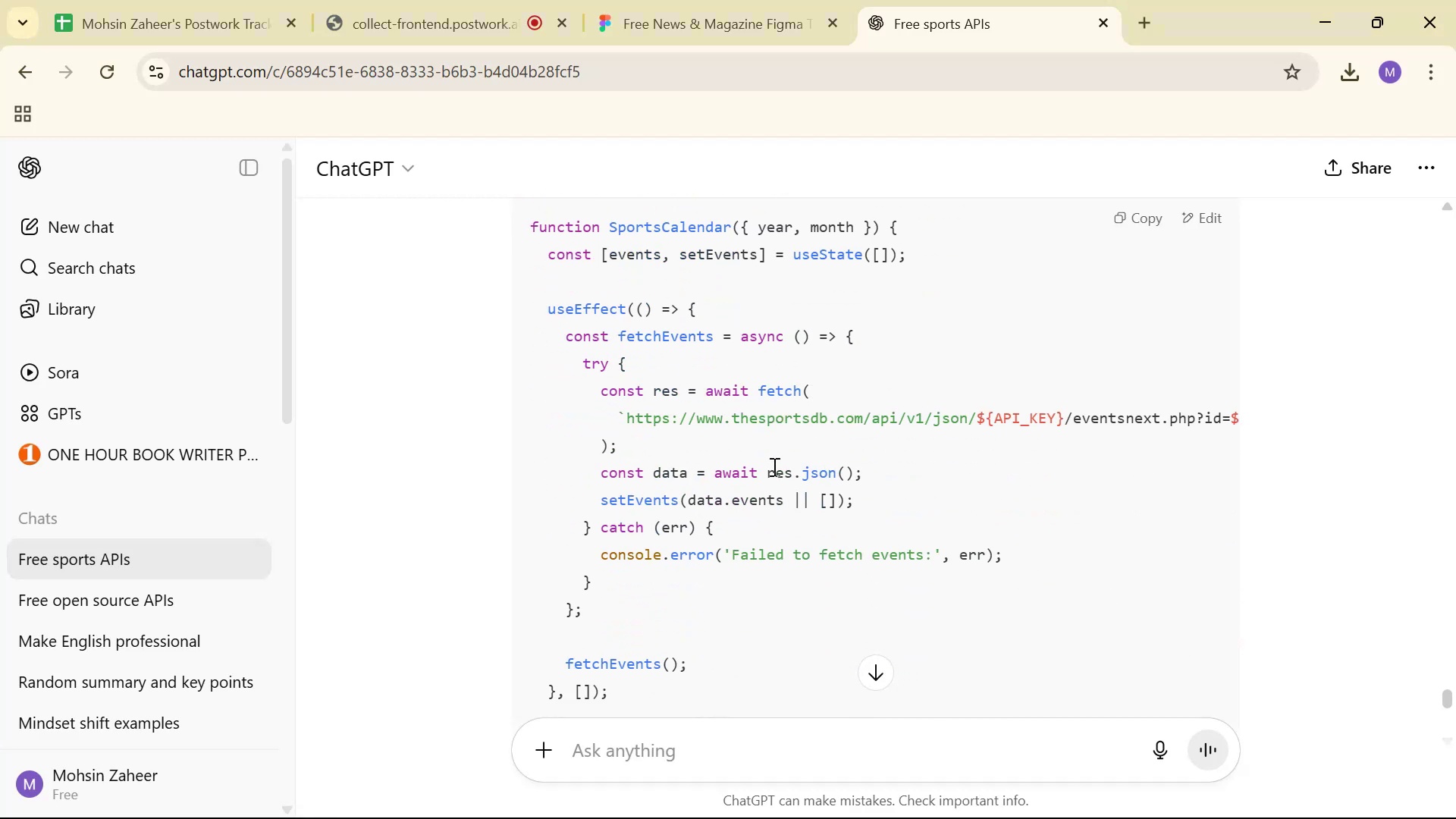 
key(Alt+AltLeft)
 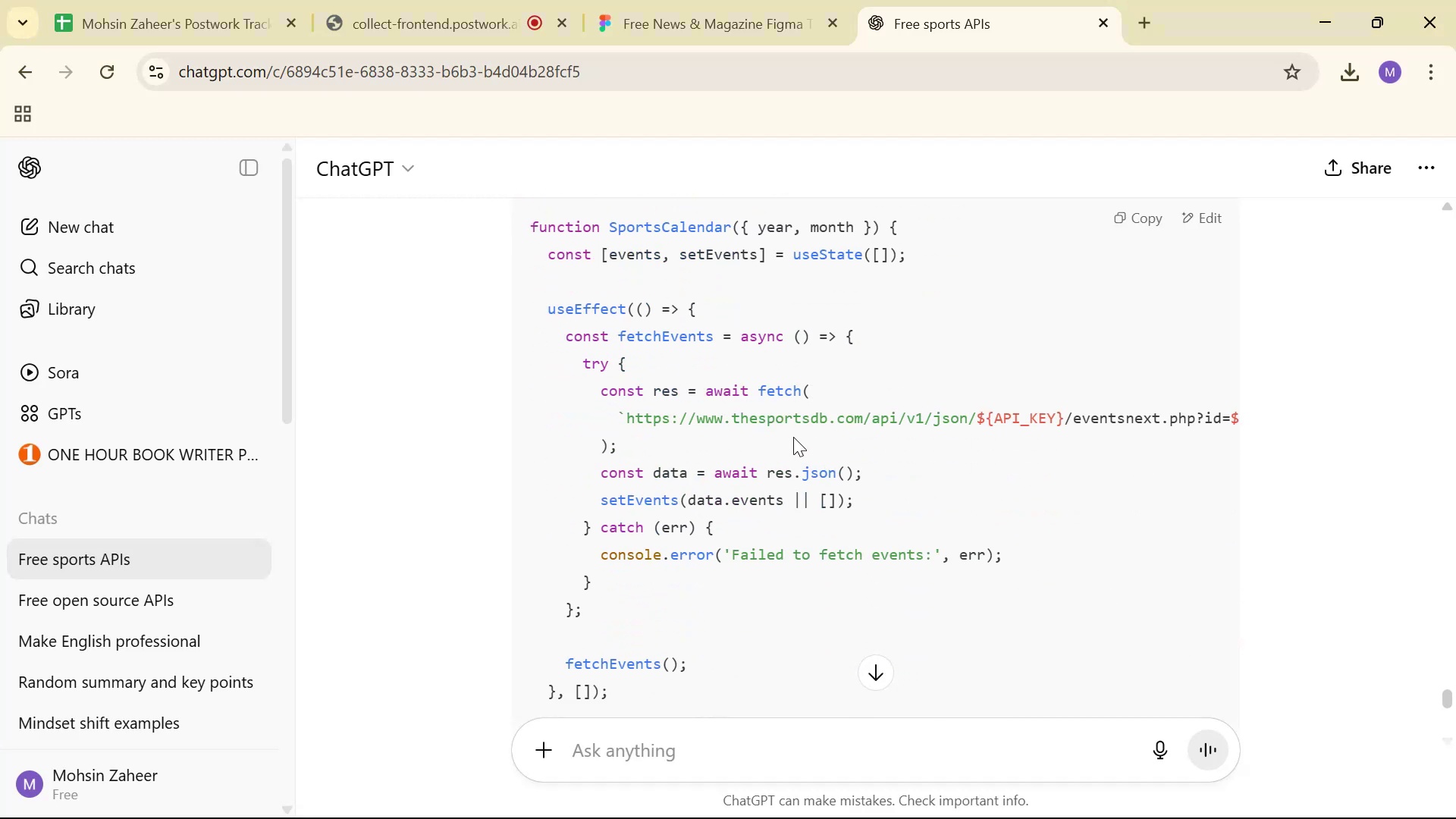 
key(Alt+Tab)
 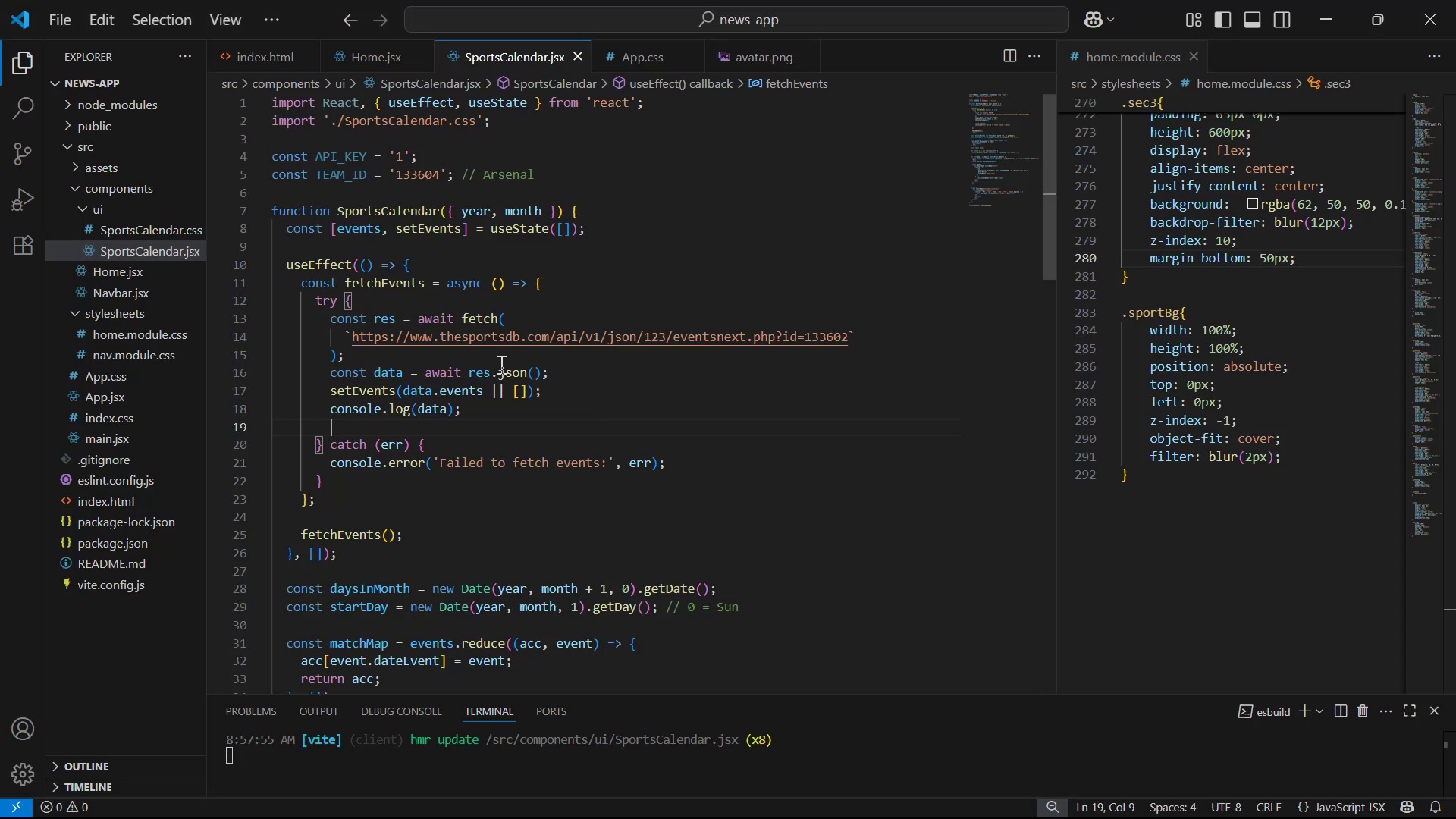 
key(Alt+AltLeft)
 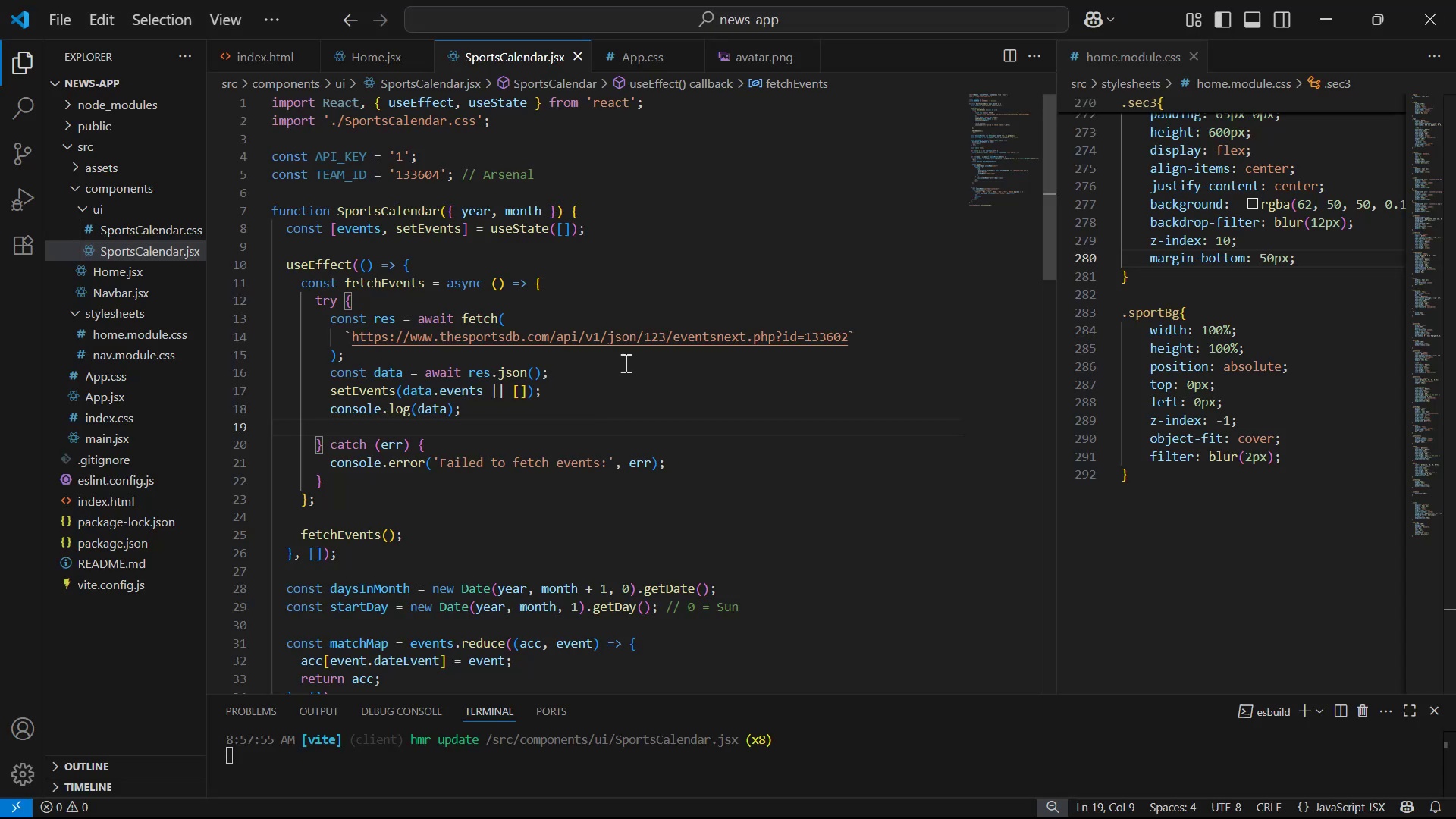 
key(Alt+Tab)
 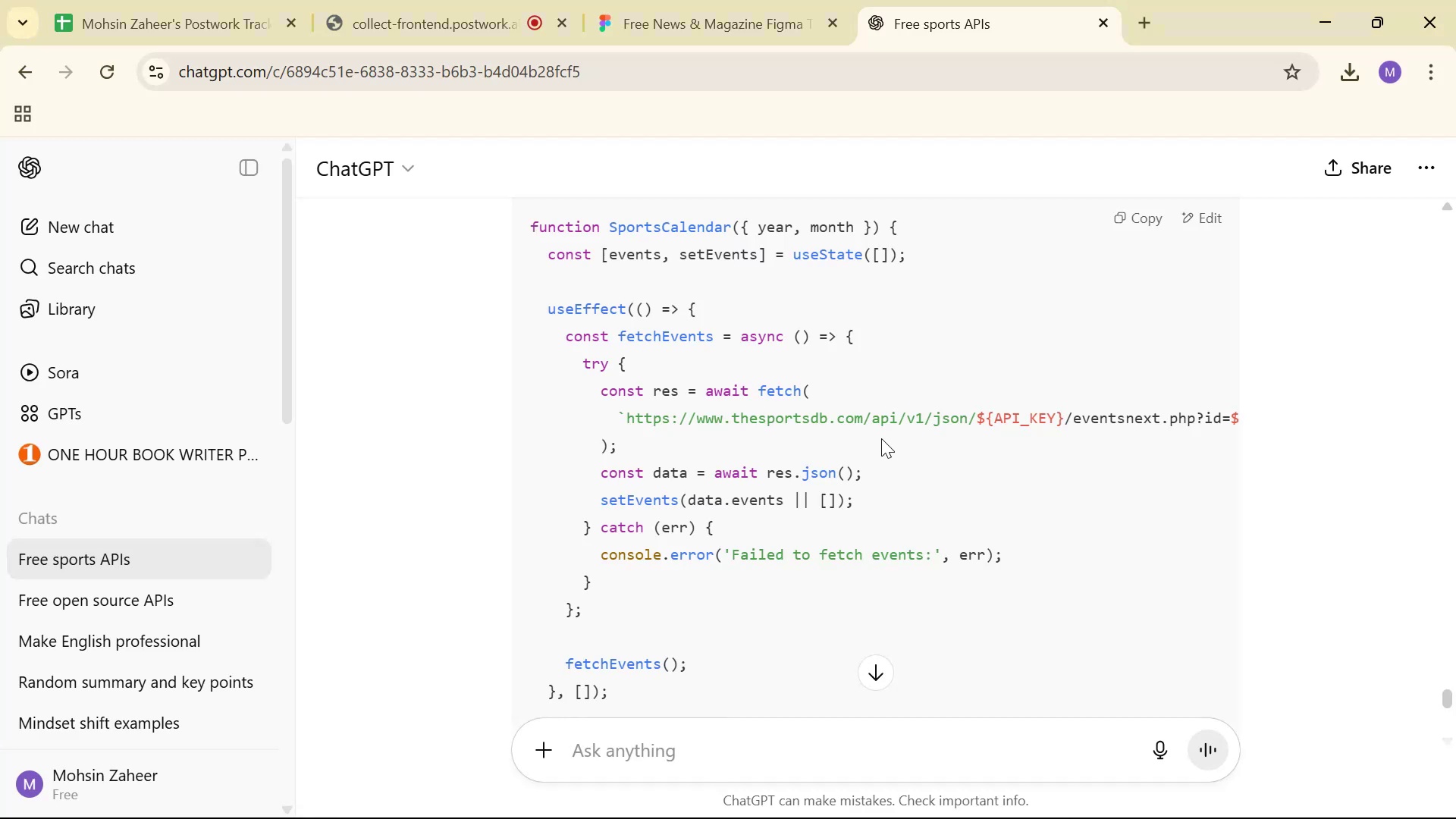 
key(Alt+AltLeft)
 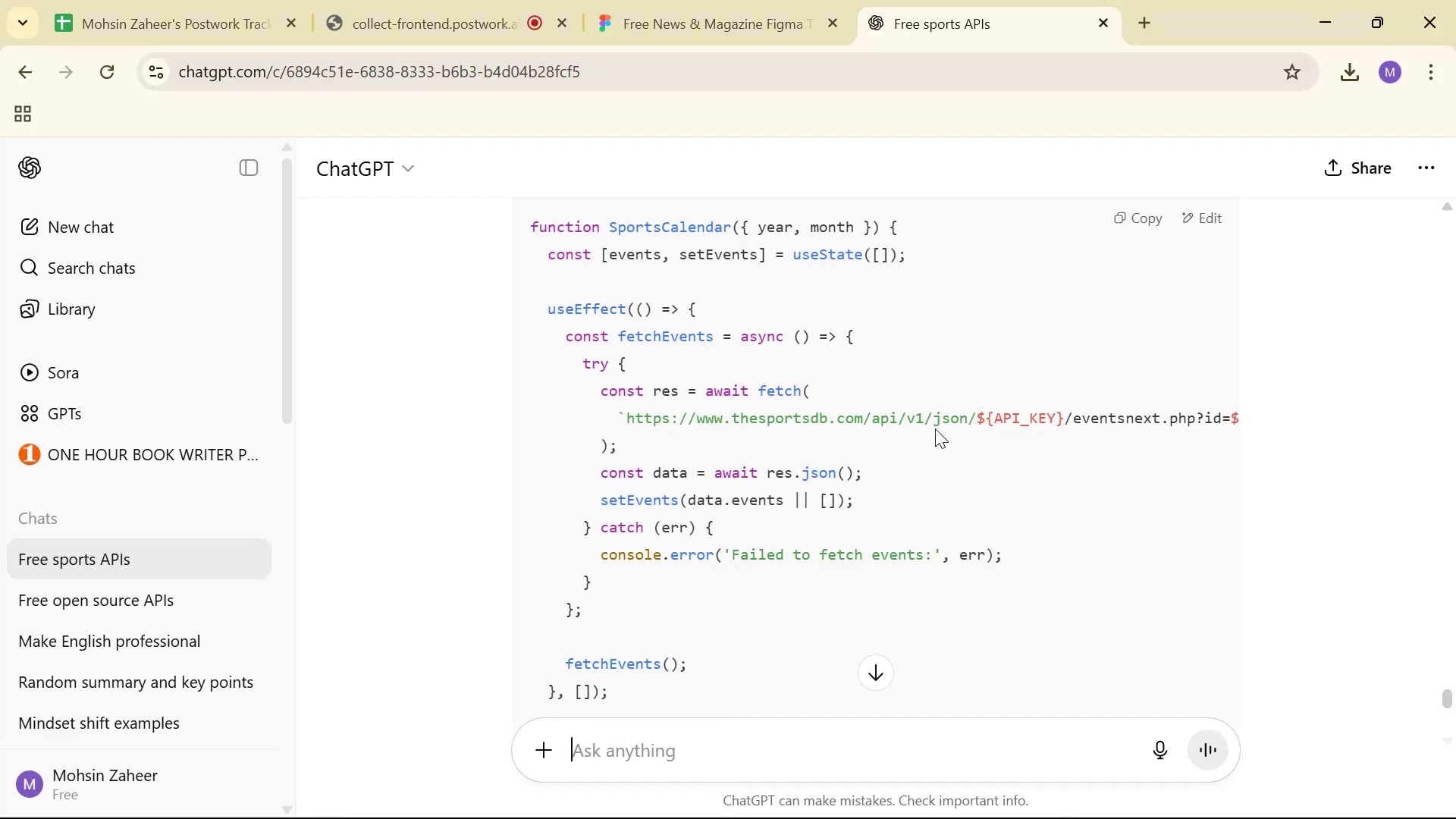 
key(Alt+Tab)
 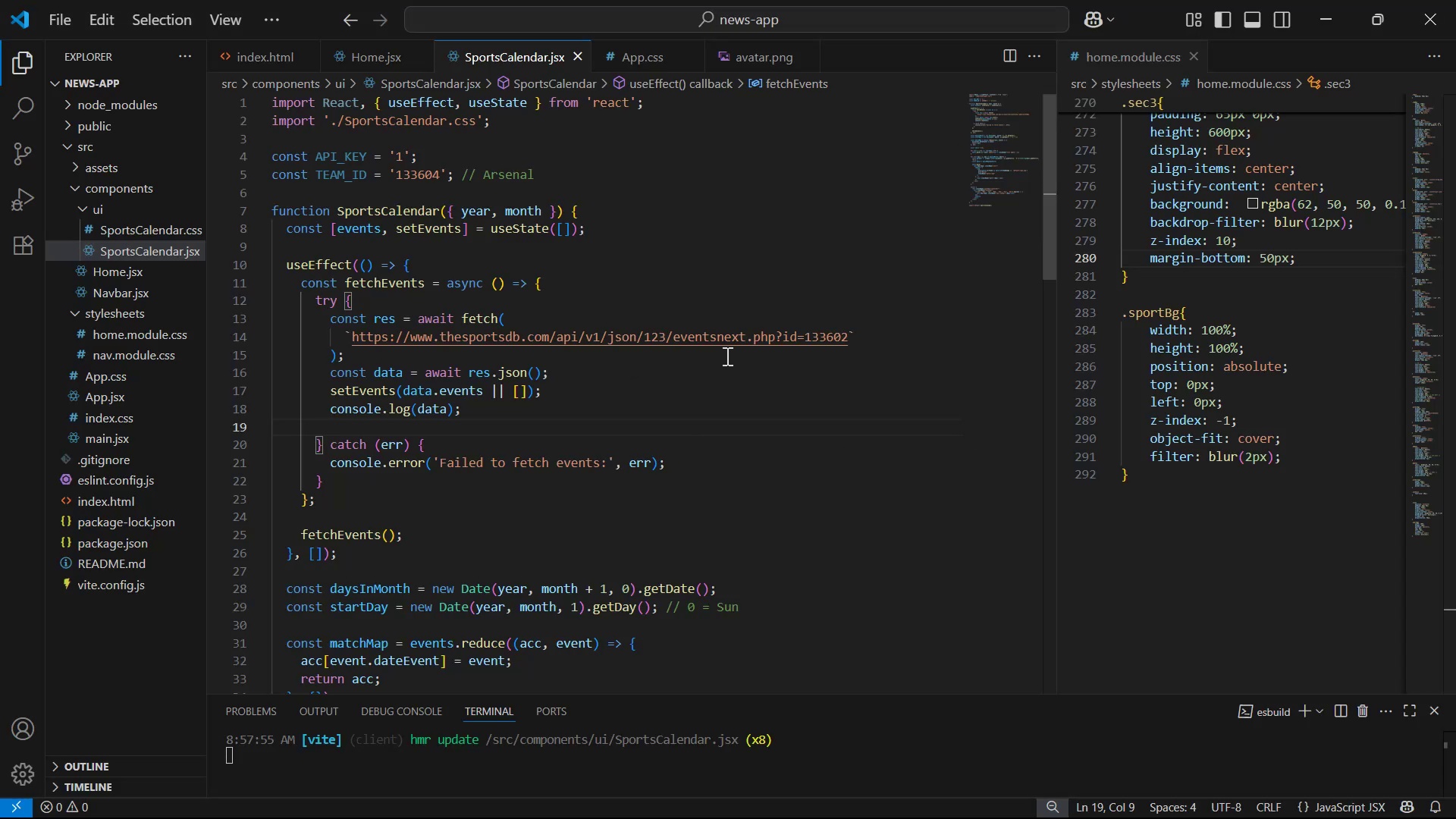 
key(Alt+AltLeft)
 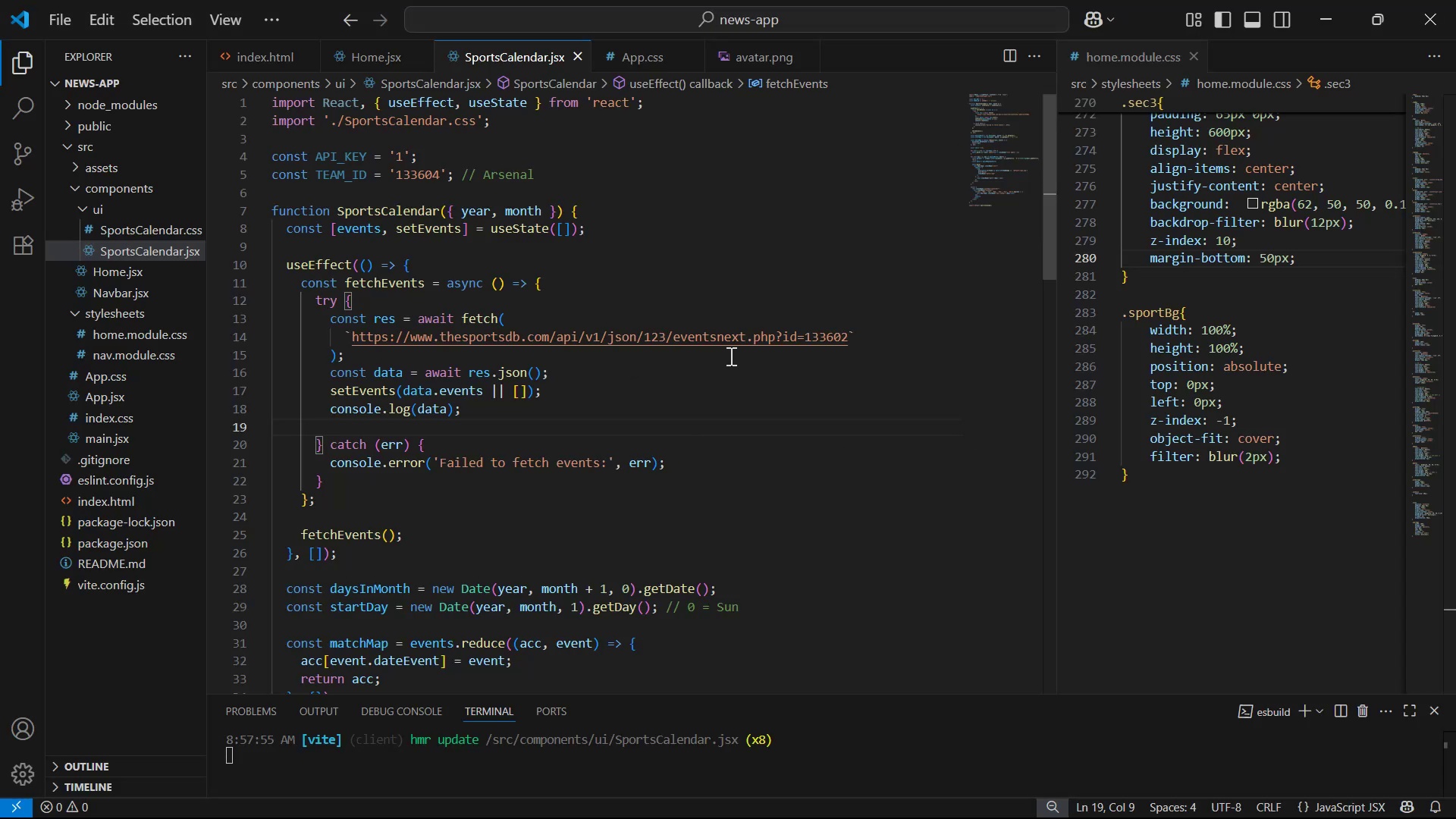 
key(Alt+Tab)
 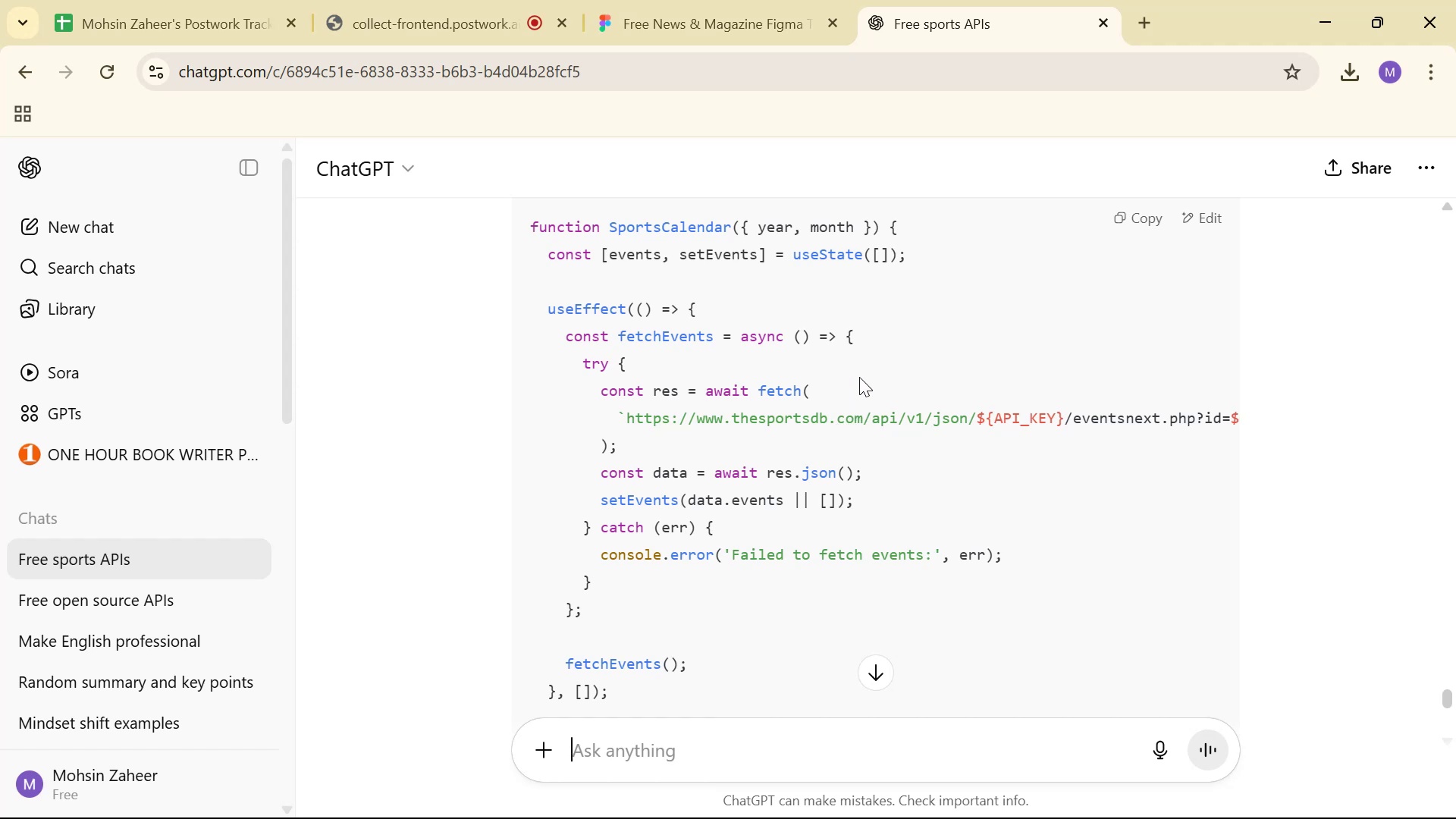 
scroll: coordinate [839, 331], scroll_direction: up, amount: 1.0
 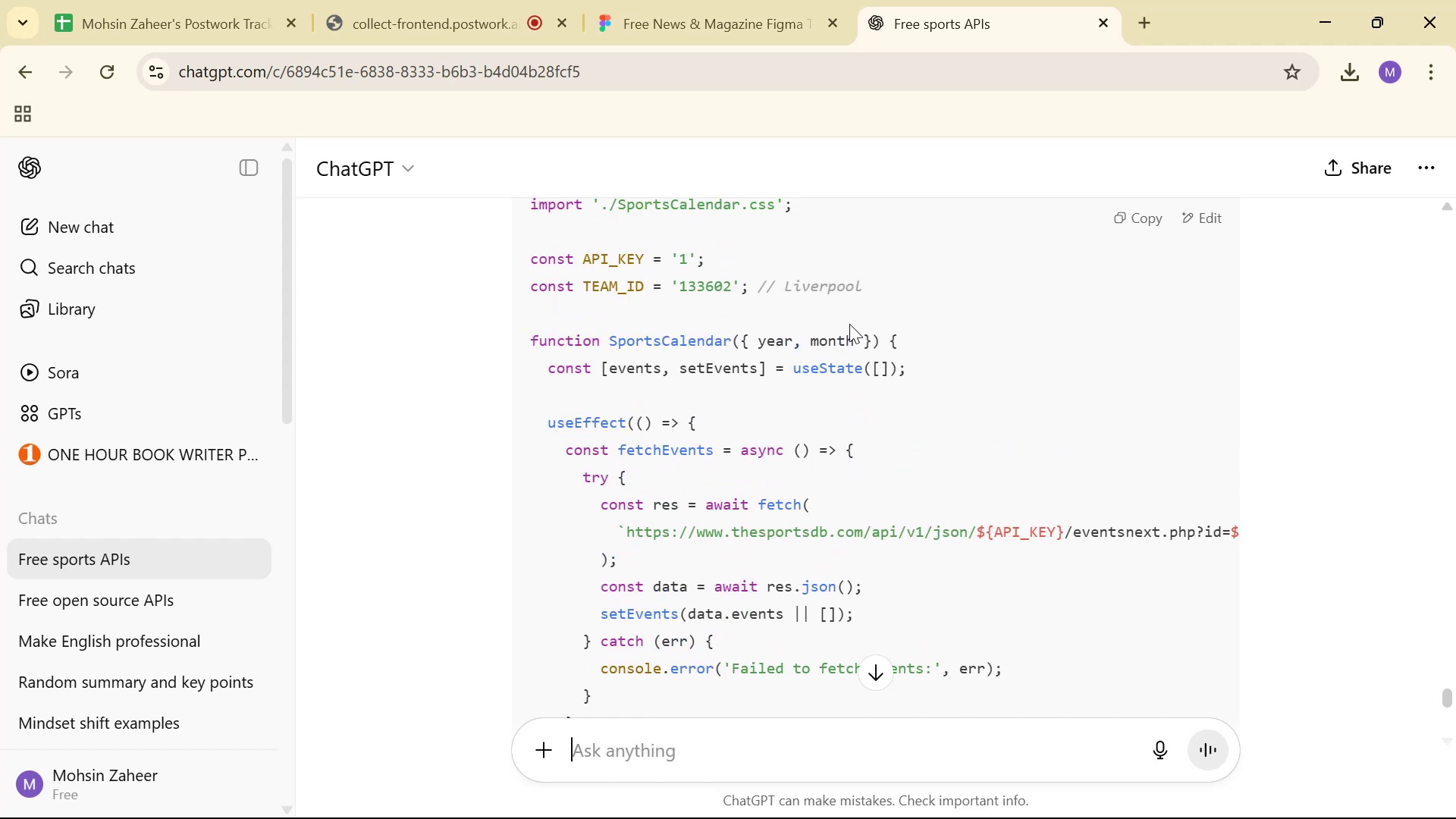 
scroll: coordinate [850, 328], scroll_direction: down, amount: 4.0
 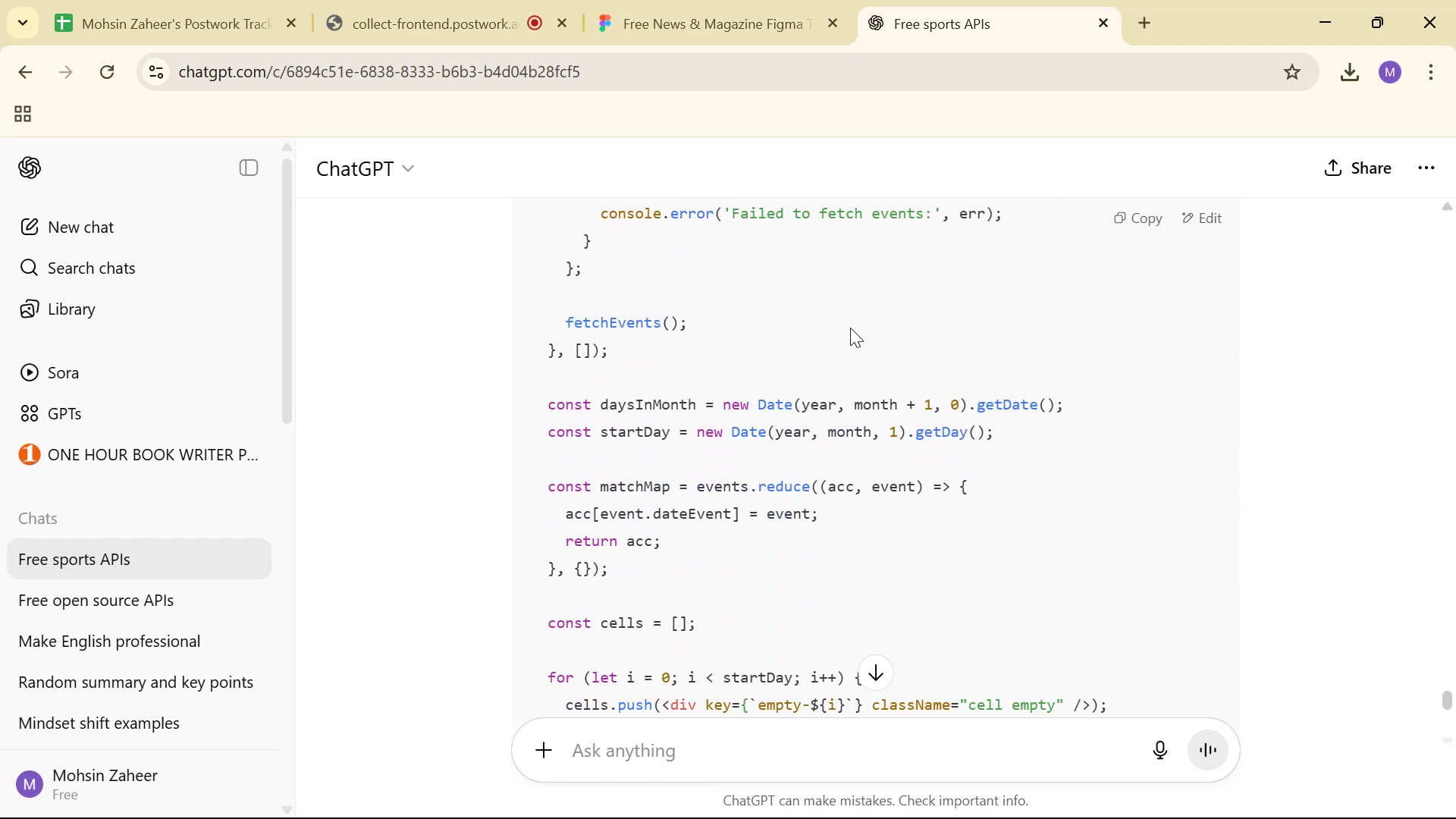 
wait(5.14)
 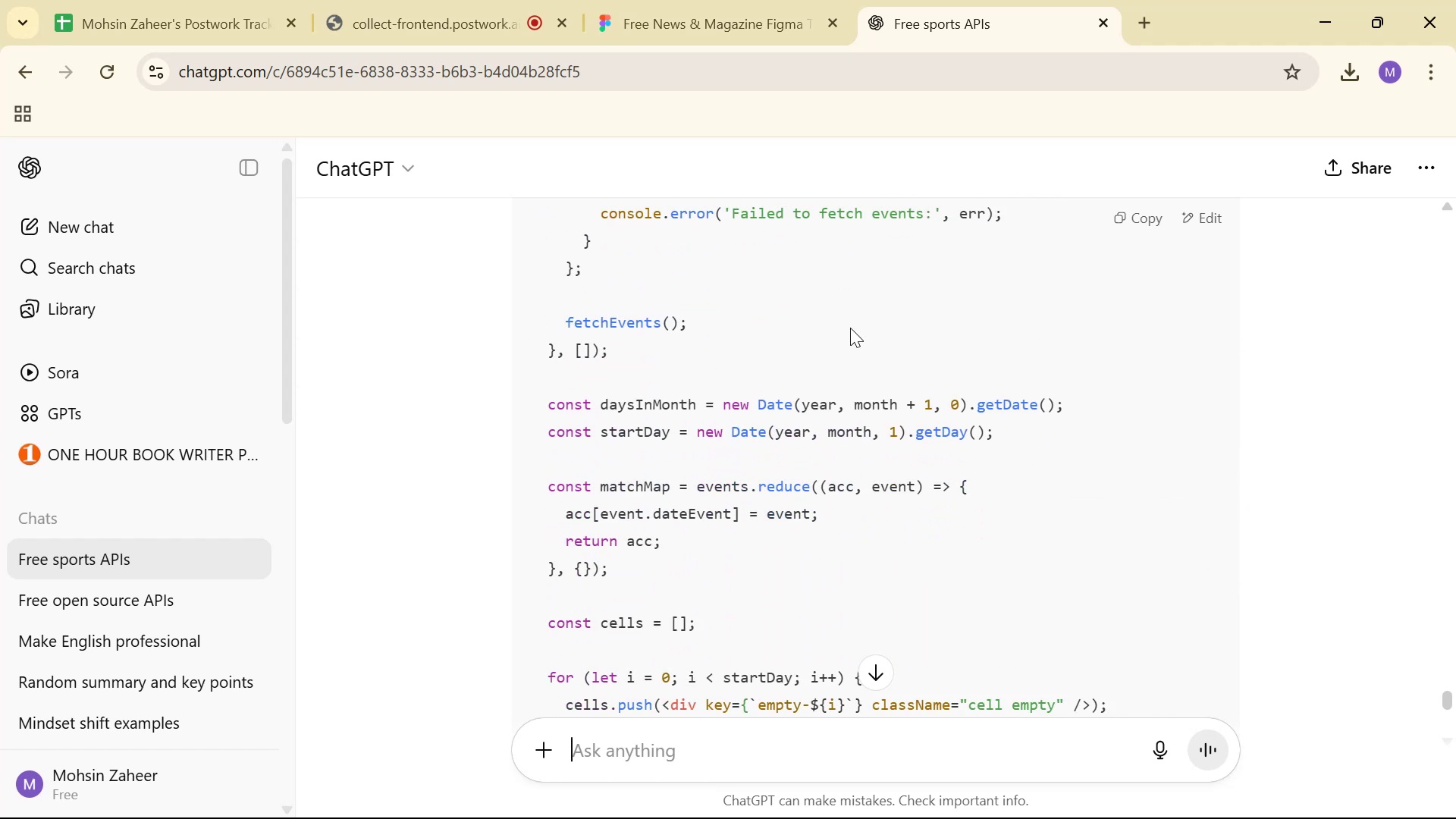 
left_click_drag(start_coordinate=[532, 400], to_coordinate=[873, 436])
 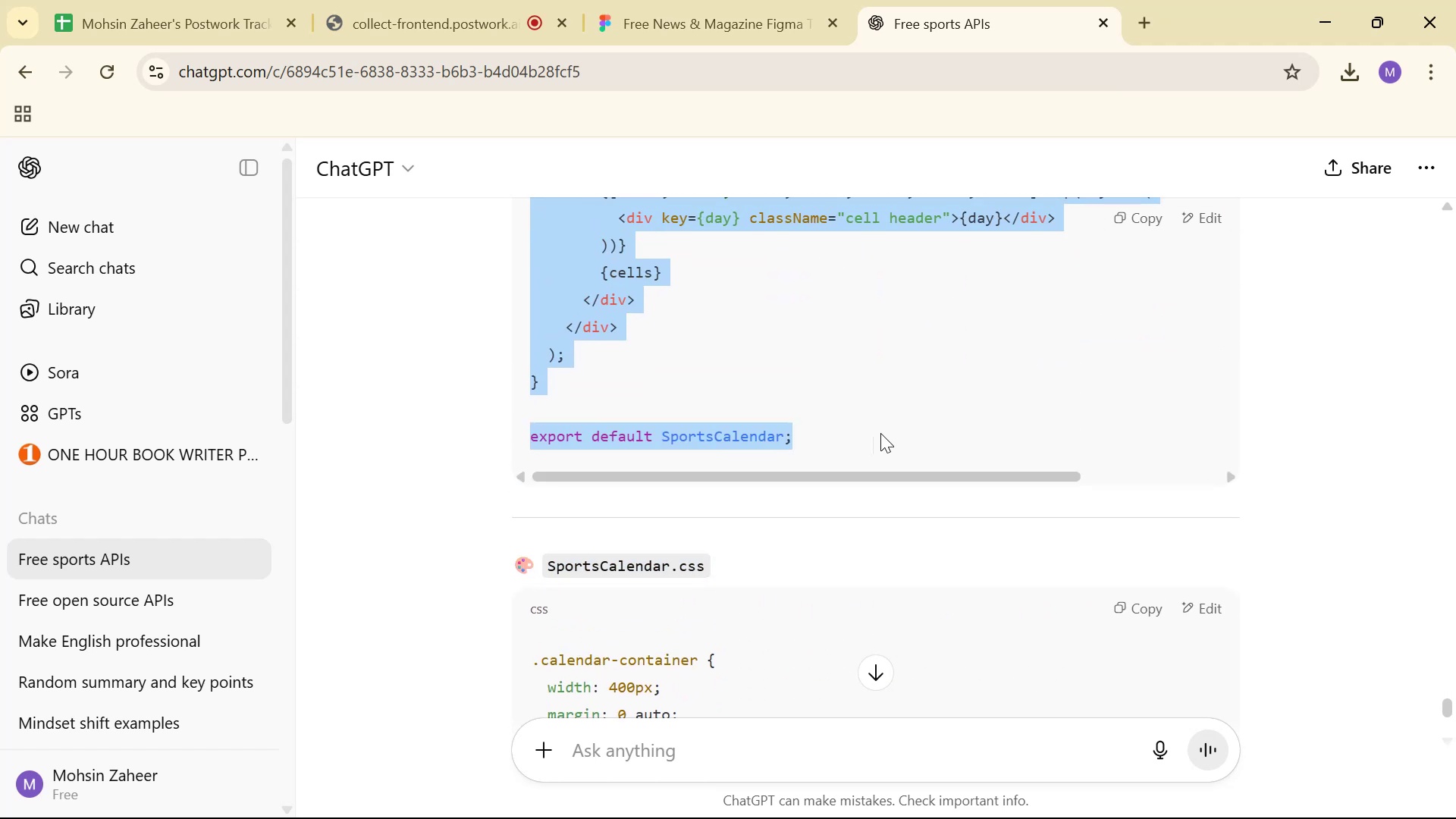 
scroll: coordinate [933, 484], scroll_direction: down, amount: 12.0
 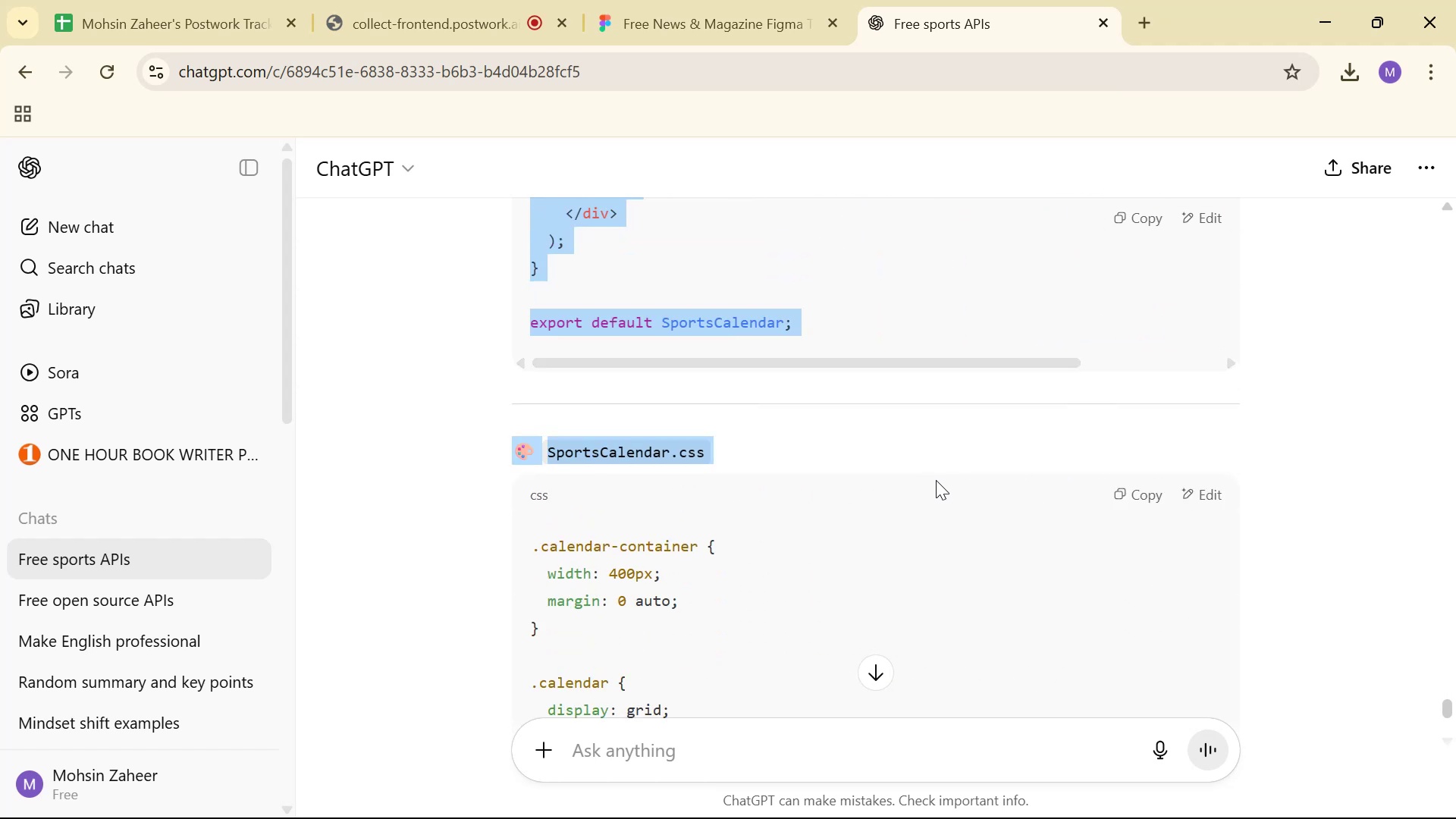 
scroll: coordinate [875, 417], scroll_direction: up, amount: 1.0
 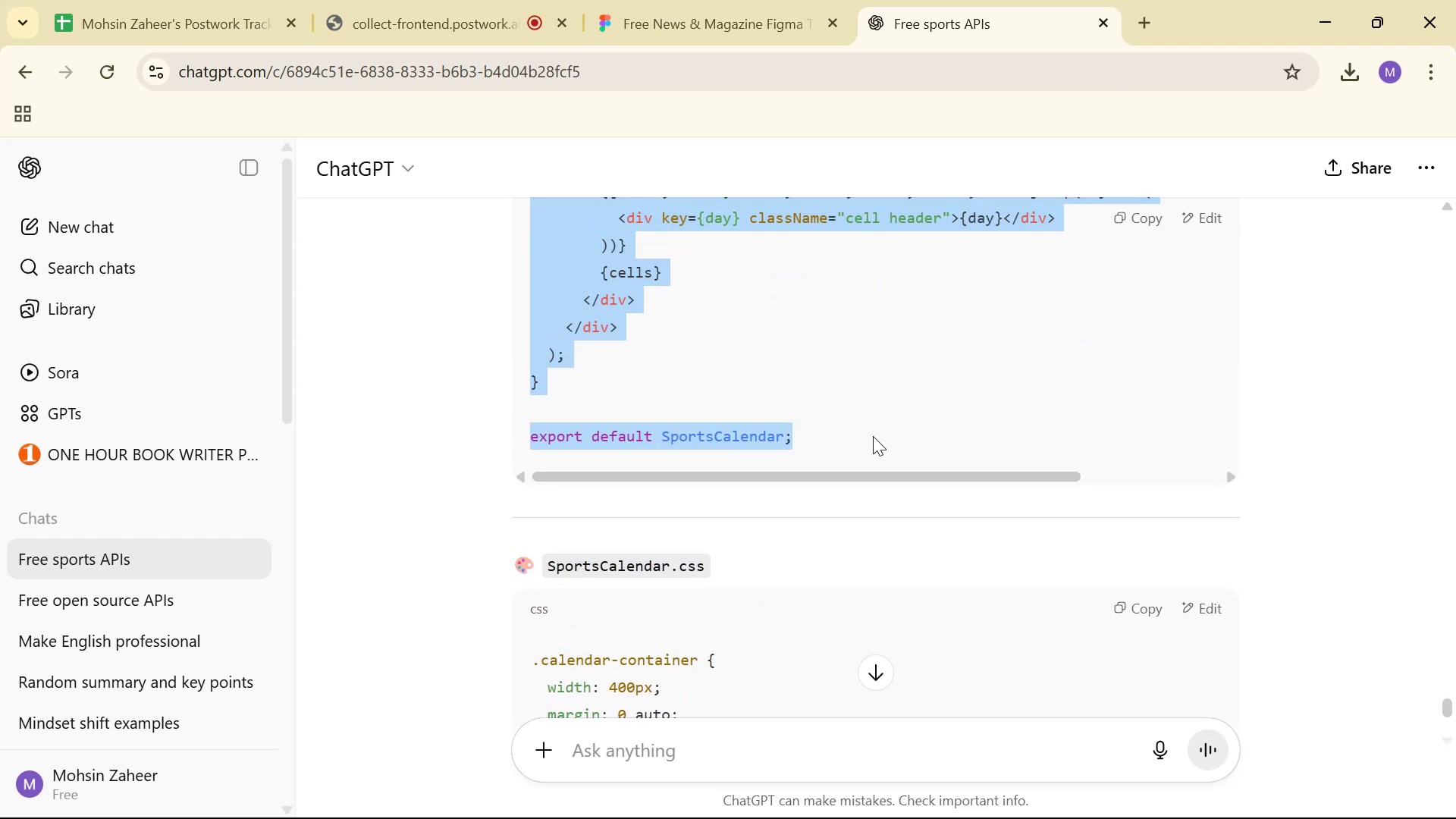 
key(Control+C)
 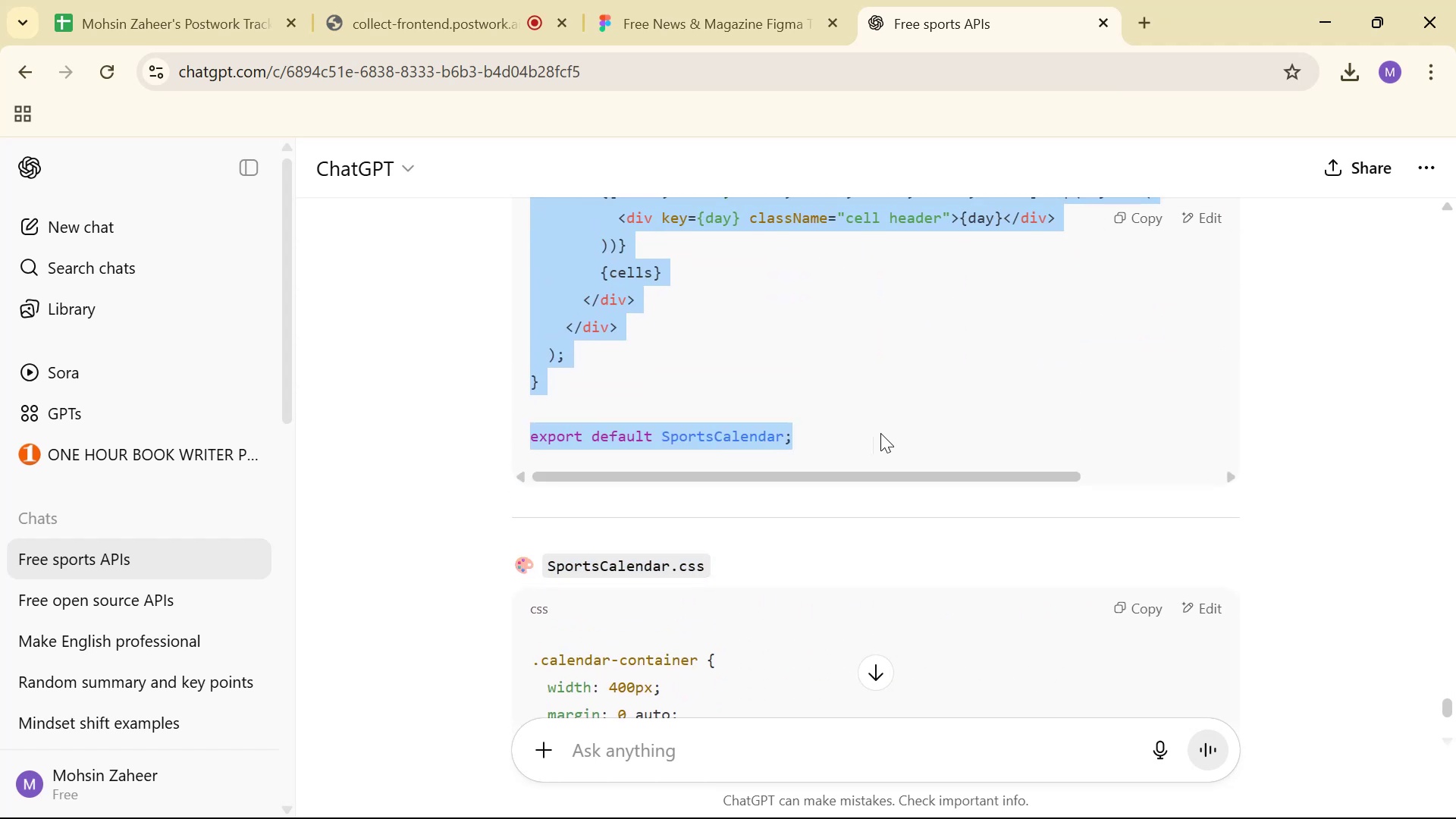 
key(Control+C)
 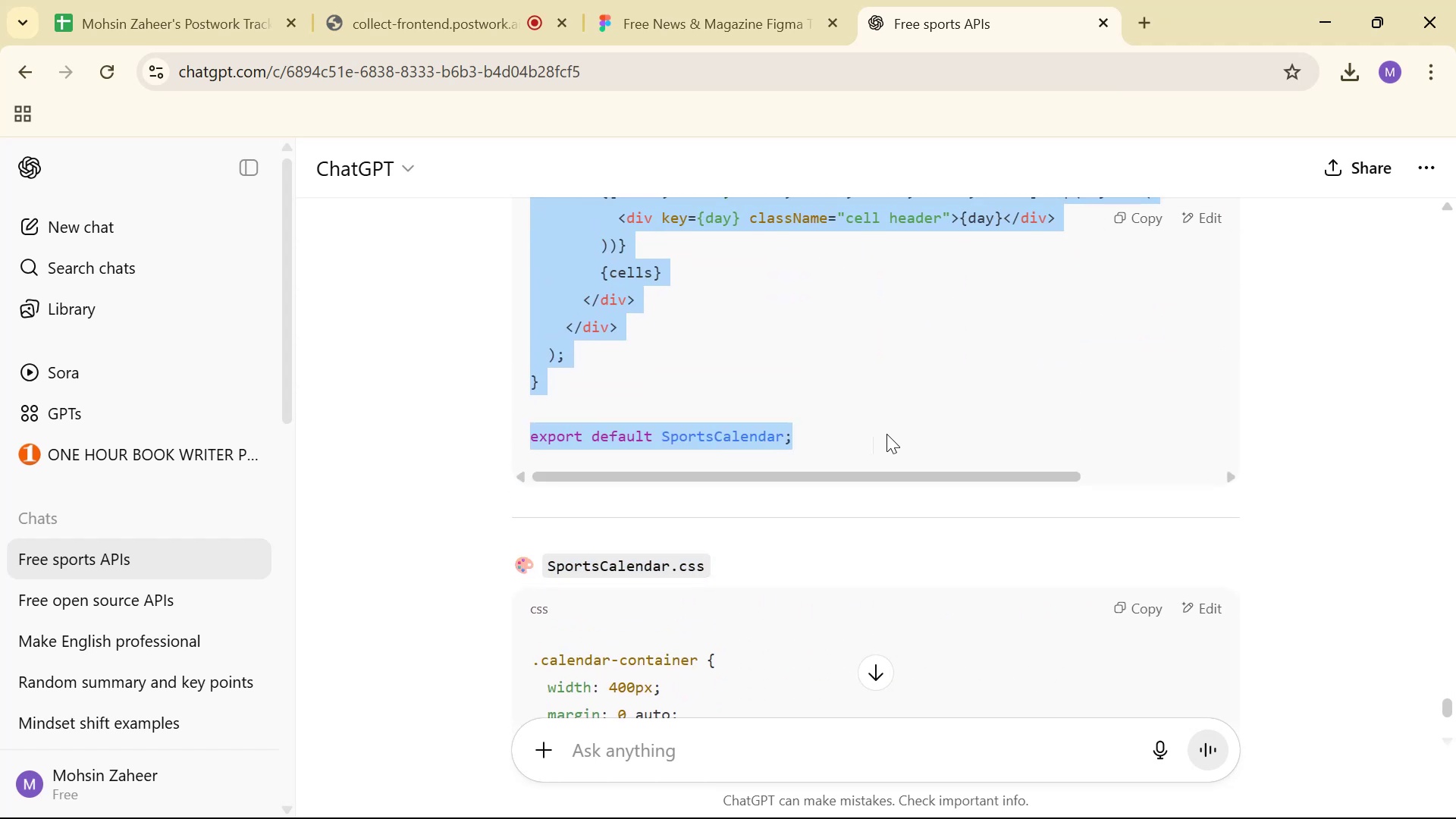 
scroll: coordinate [1314, 461], scroll_direction: down, amount: 16.0
 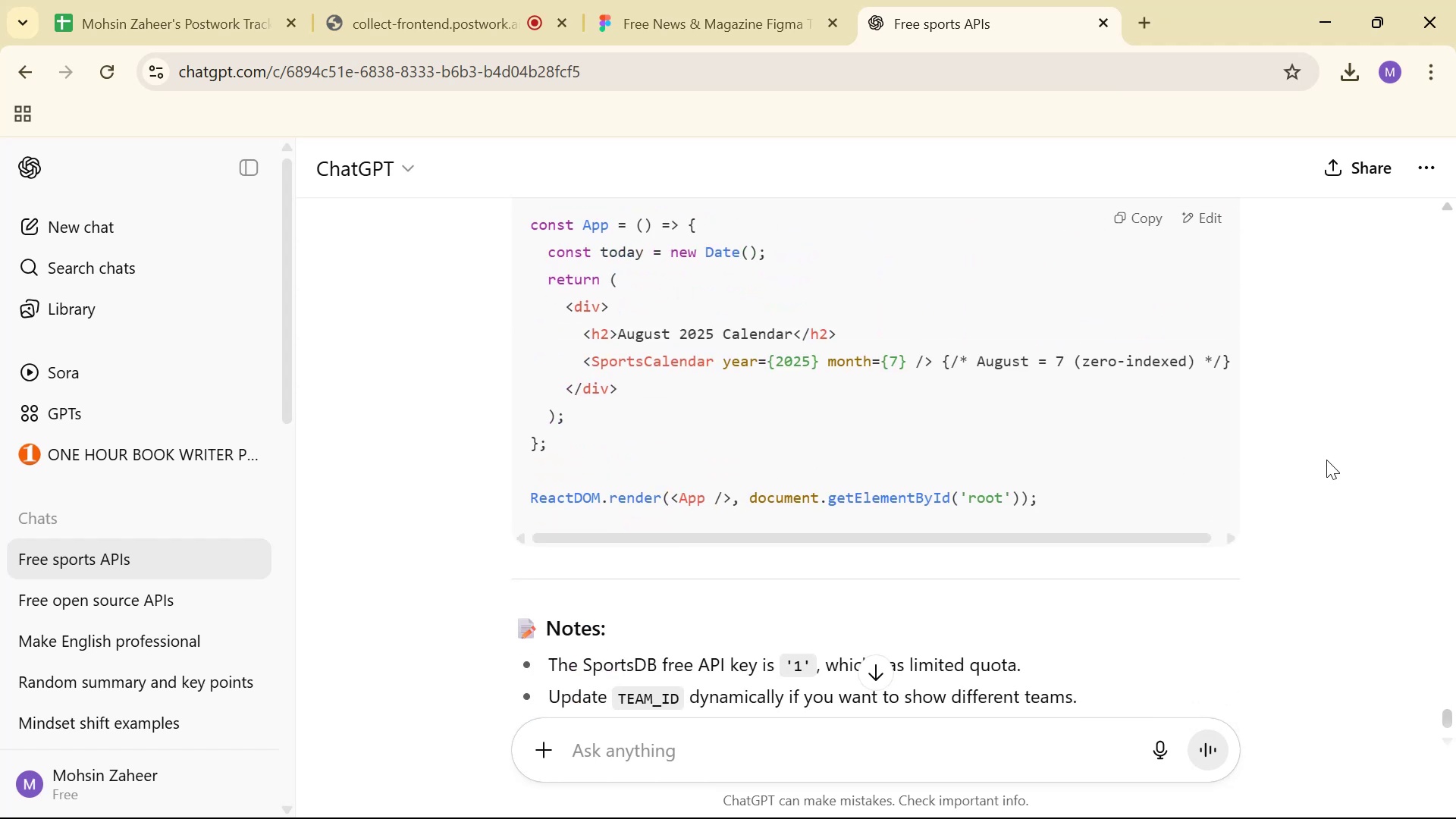 
key(Alt+Tab)
 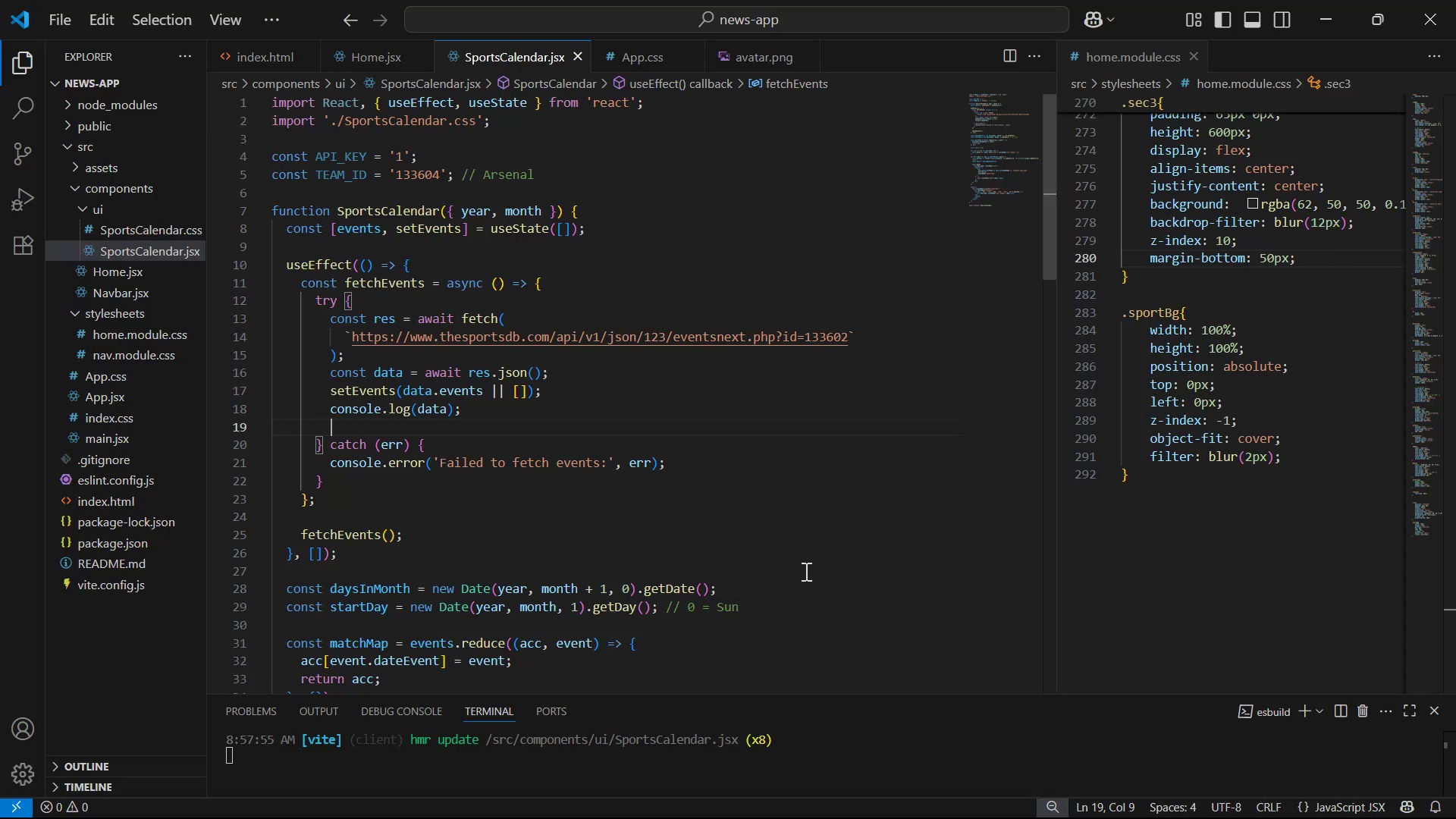 
scroll: coordinate [749, 563], scroll_direction: down, amount: 14.0
 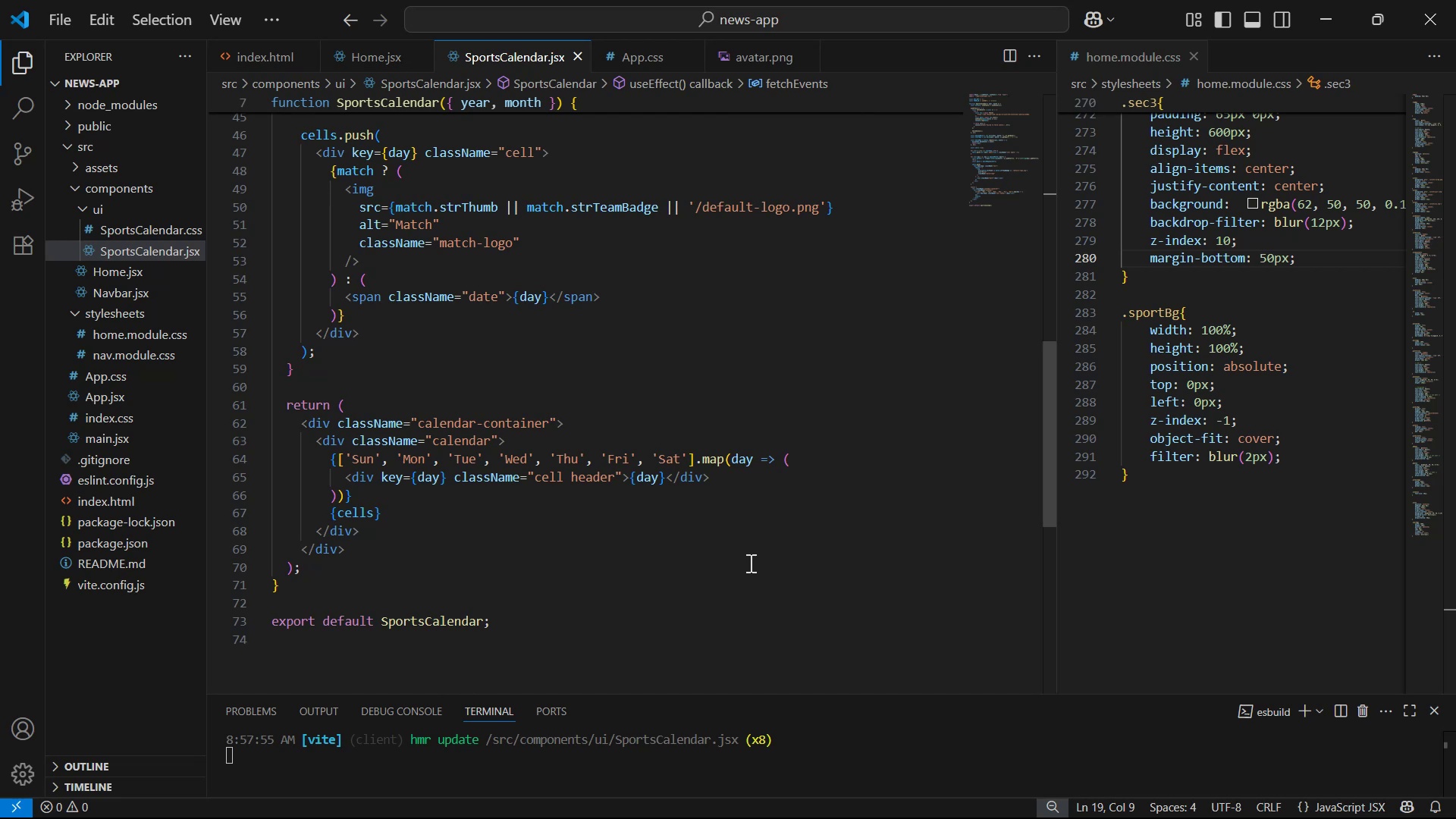 
wait(21.73)
 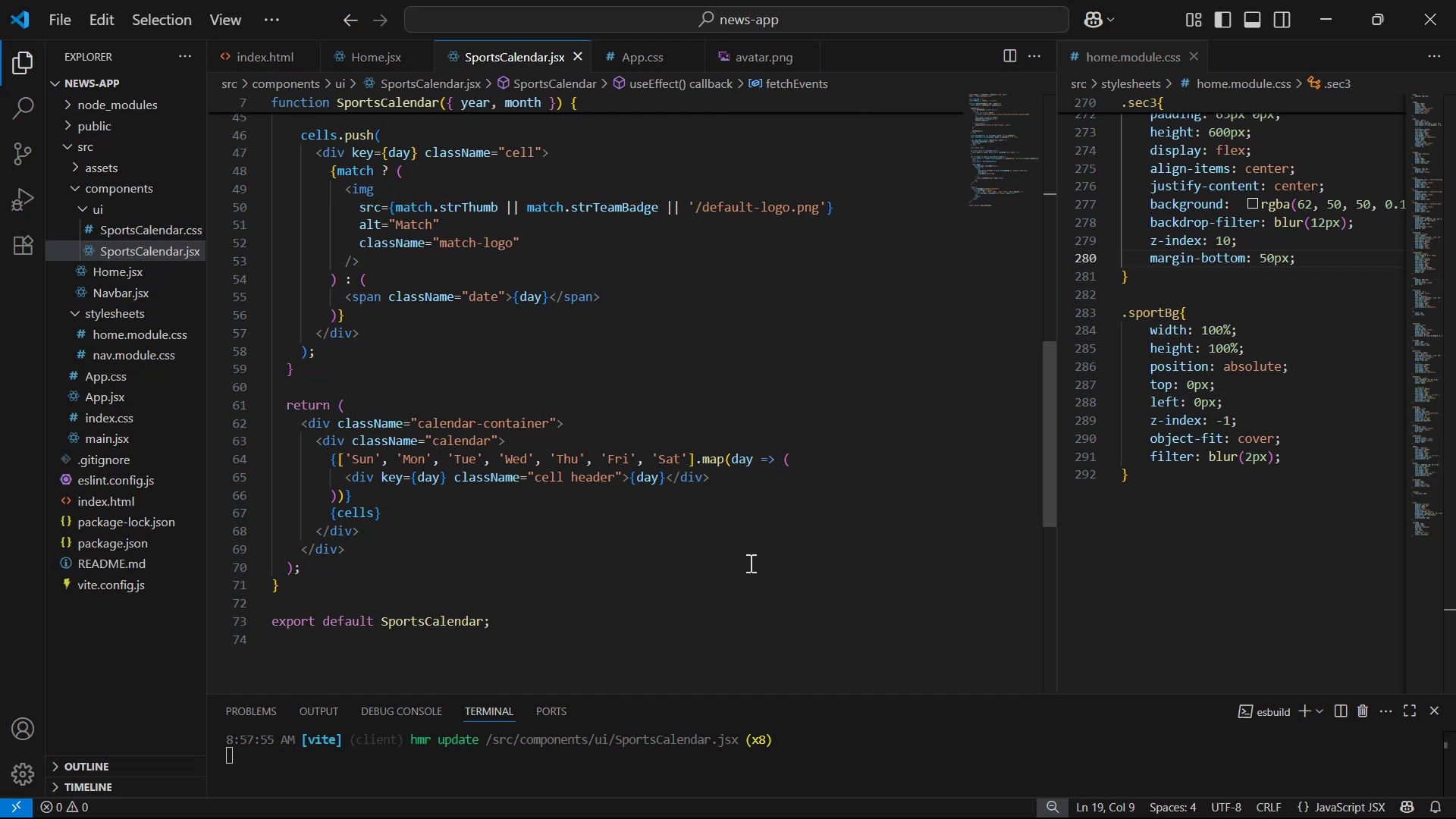 
mouse_move([42, 792])
 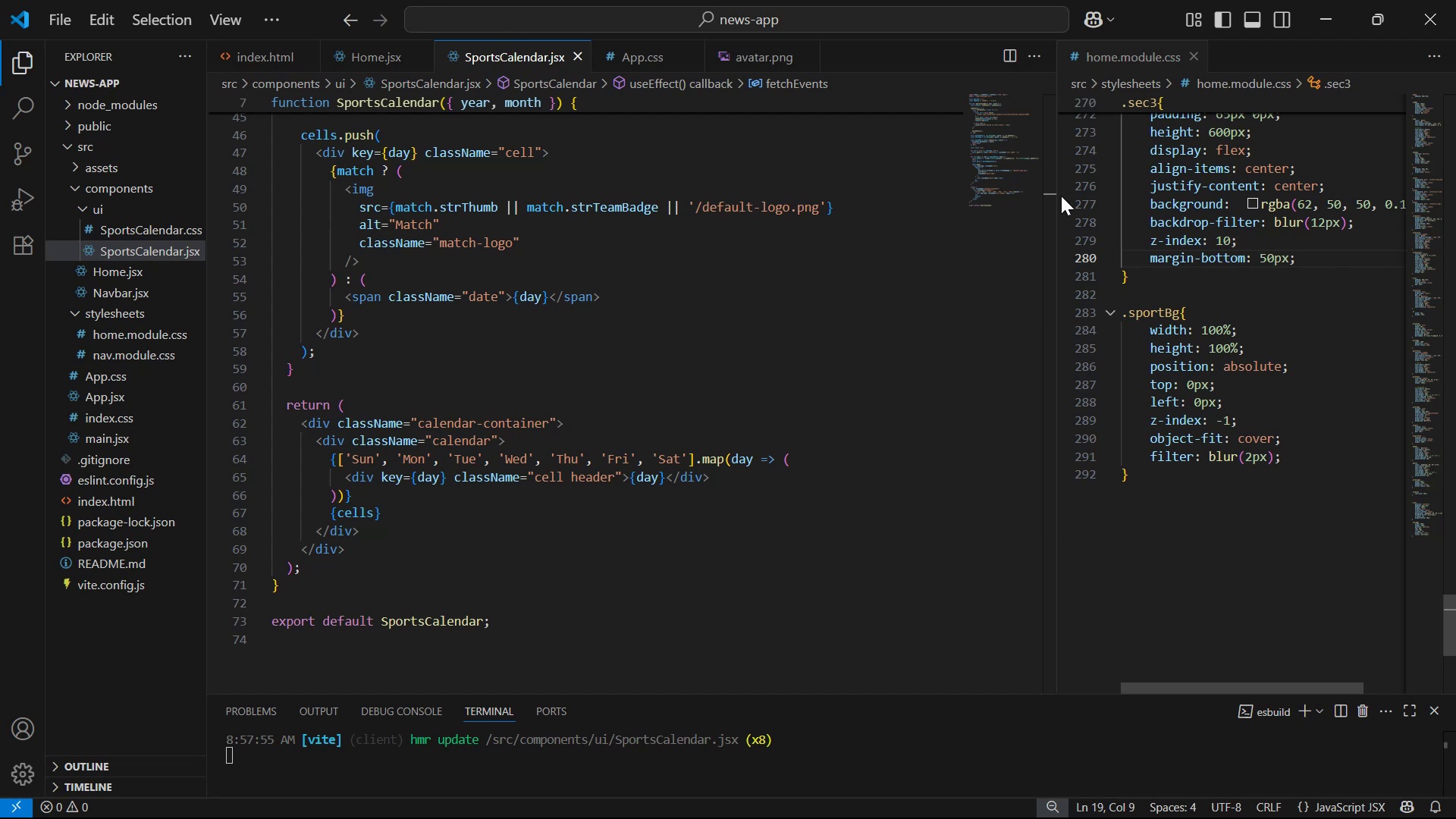 
wait(10.83)
 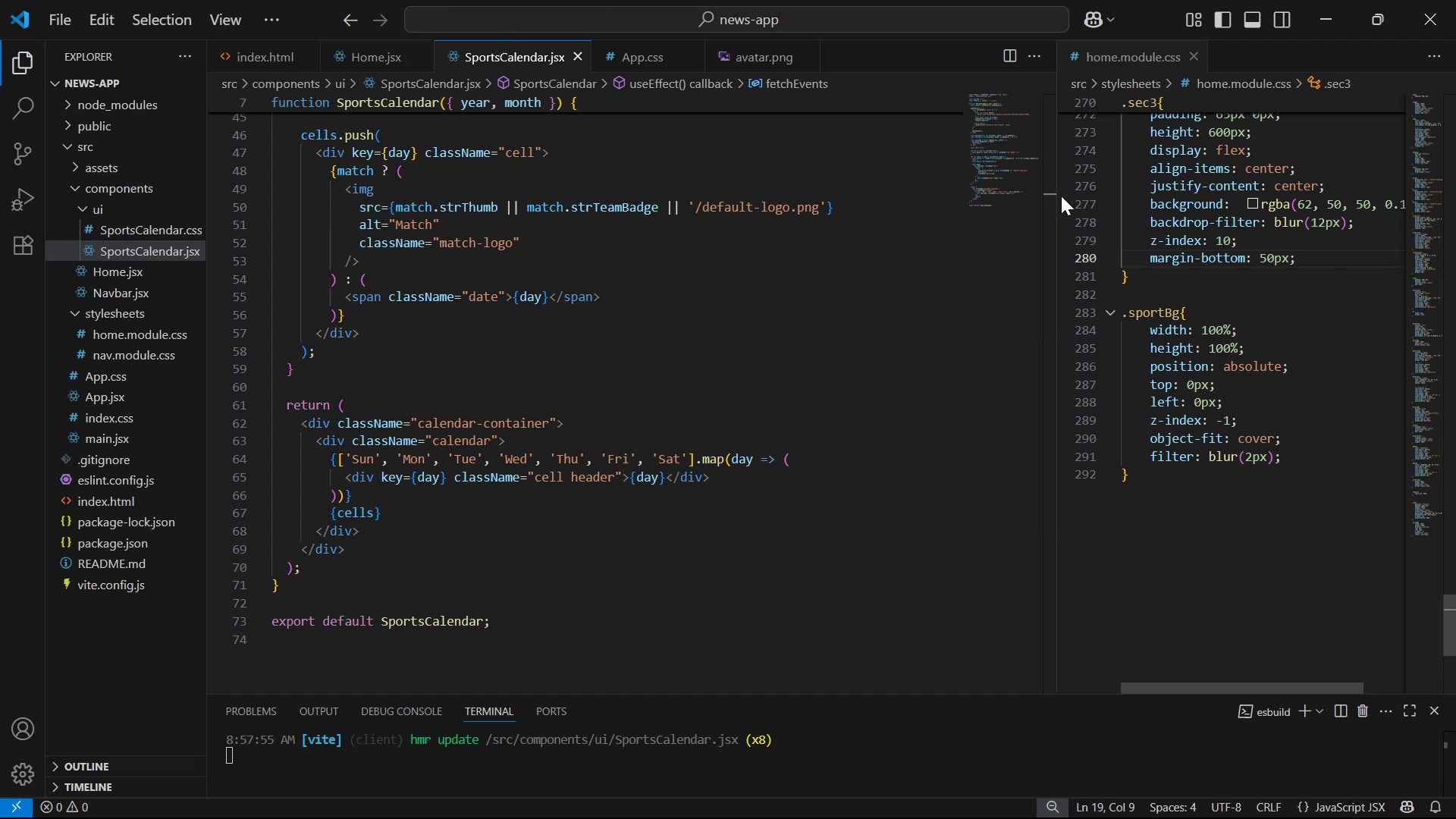 
scroll: coordinate [692, 366], scroll_direction: up, amount: 2.0
 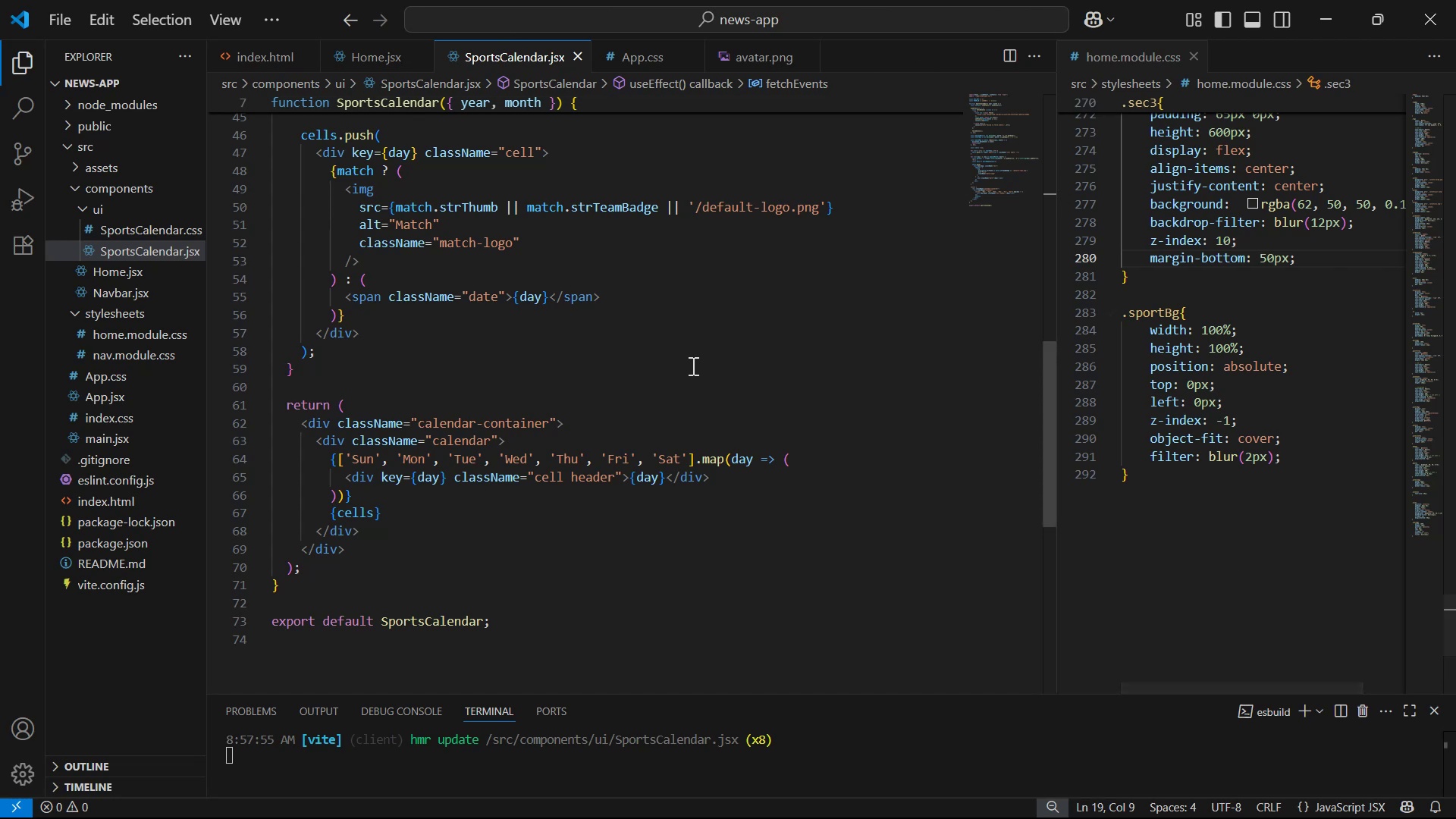 
key(Alt+Tab)
 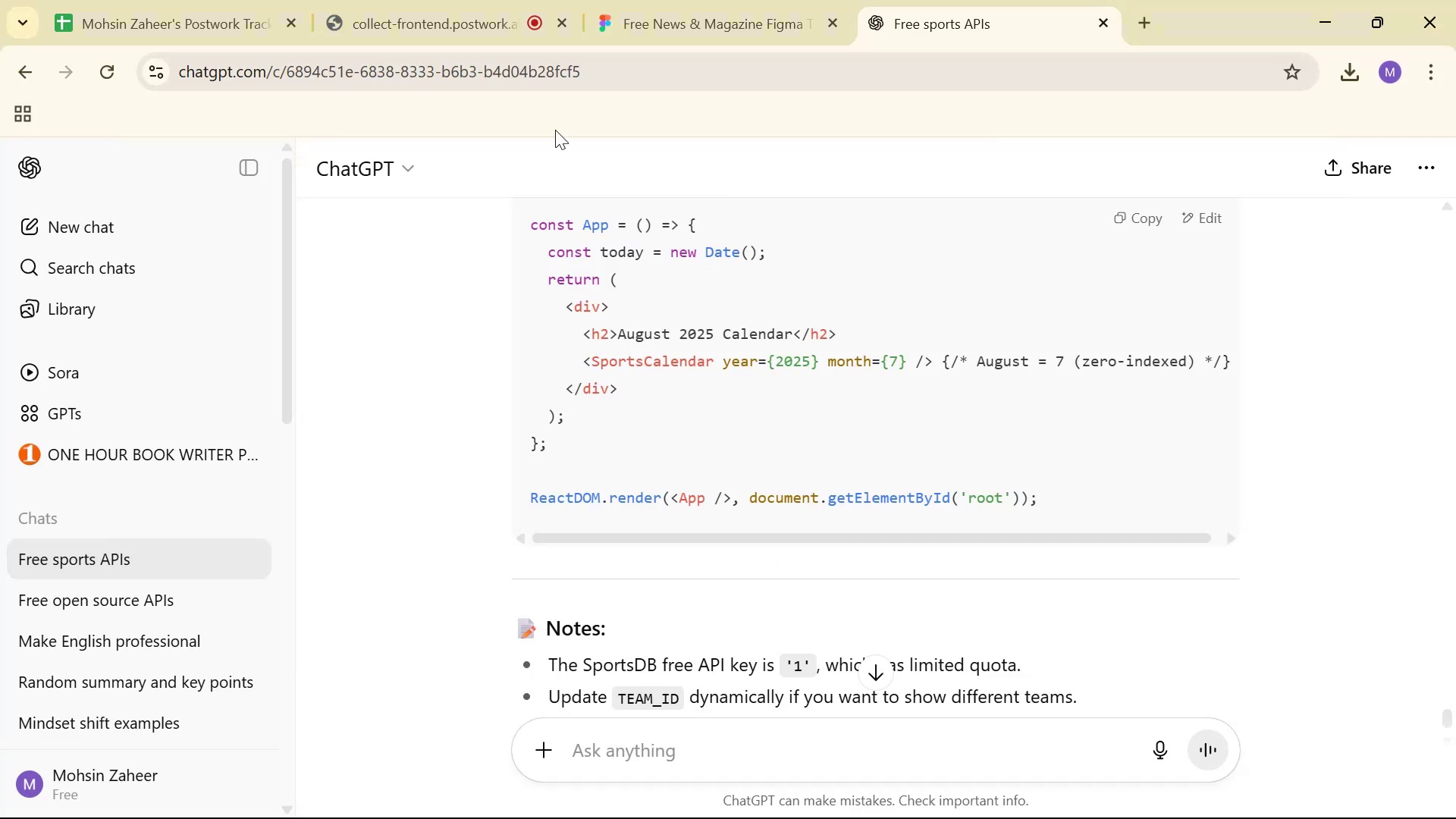 
key(Alt+Tab)
 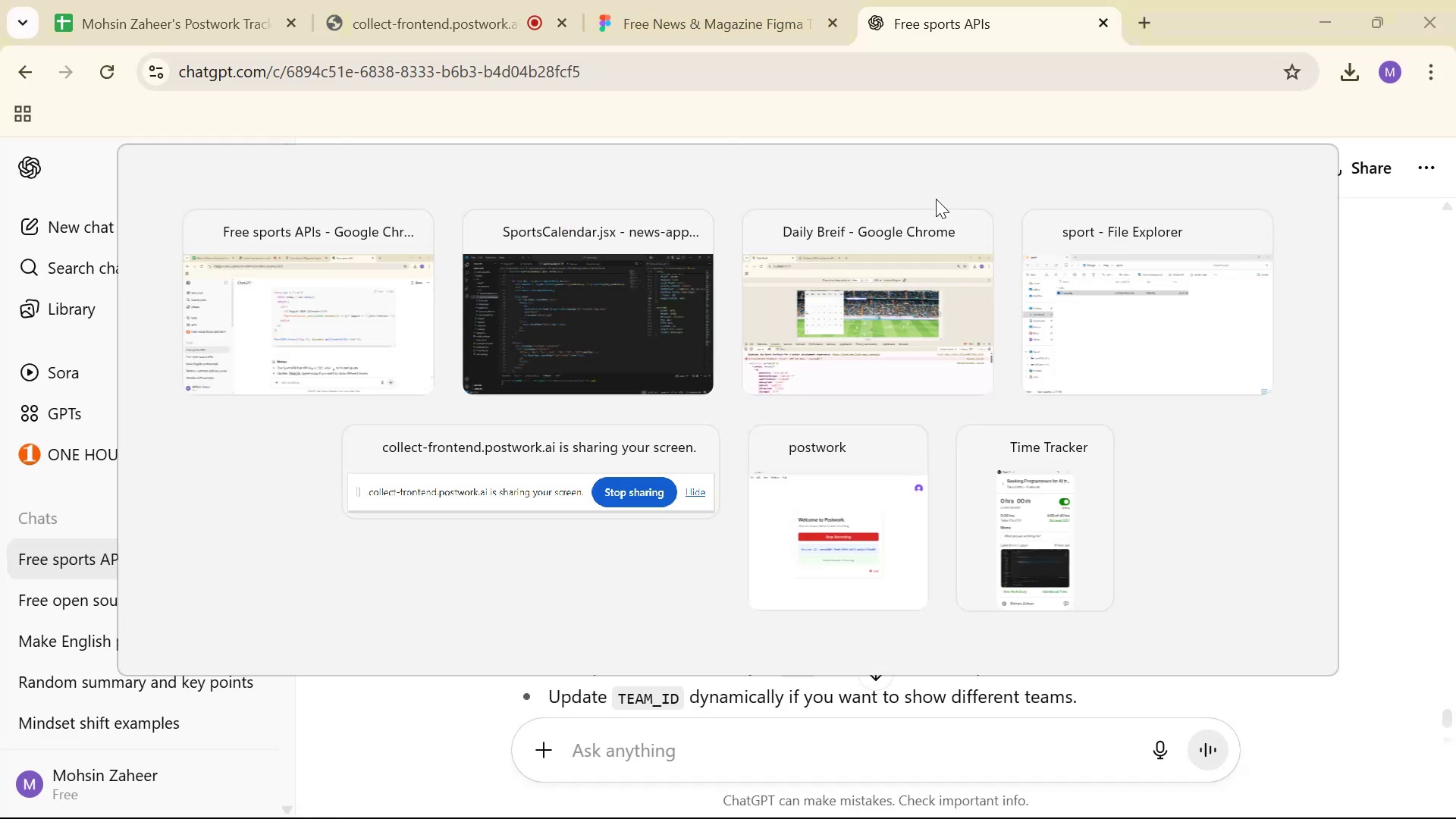 
key(Alt+Tab)
 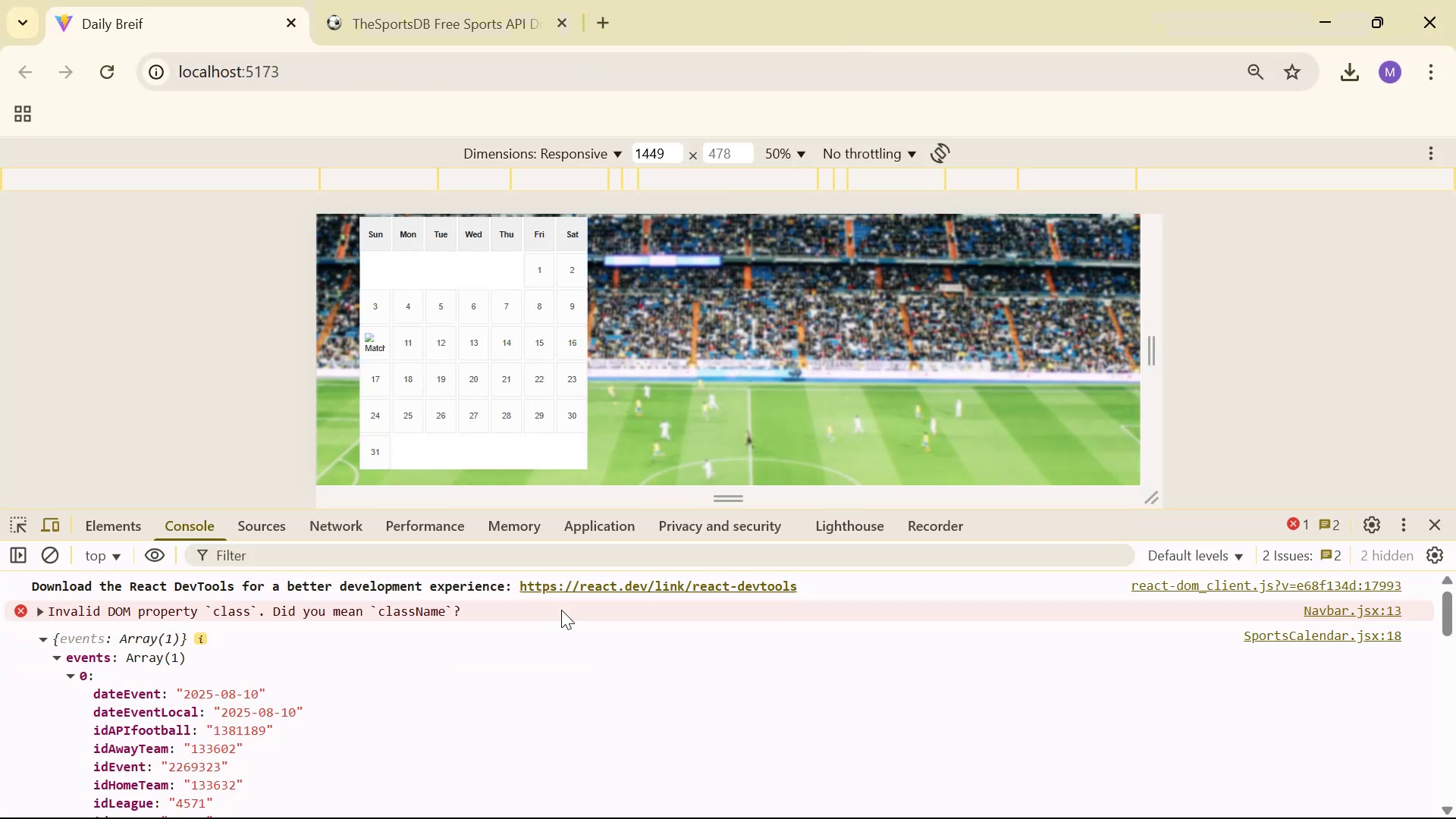 
scroll: coordinate [639, 642], scroll_direction: down, amount: 1.0
 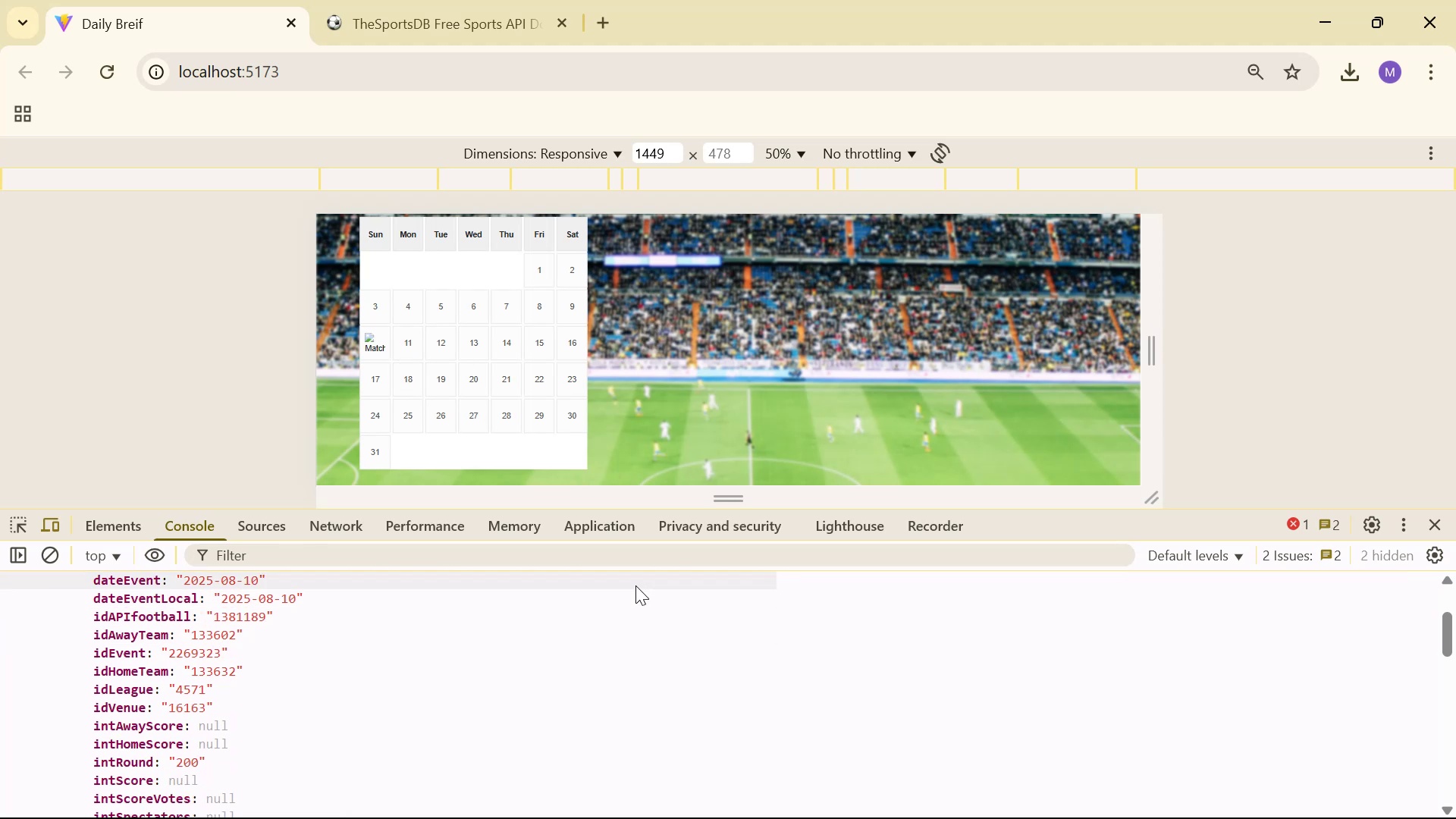 
wait(5.55)
 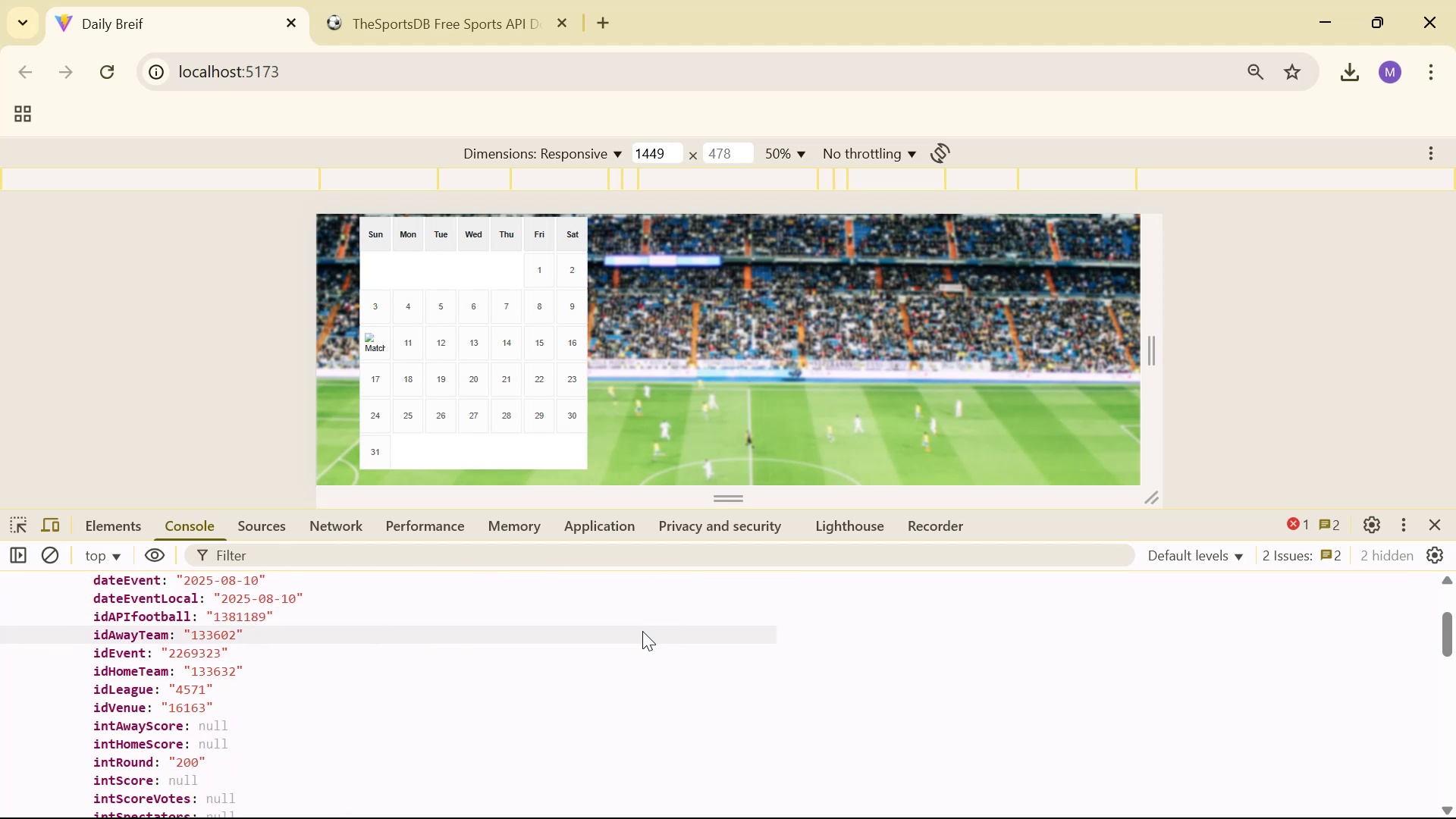 
scroll: coordinate [637, 604], scroll_direction: up, amount: 1.0
 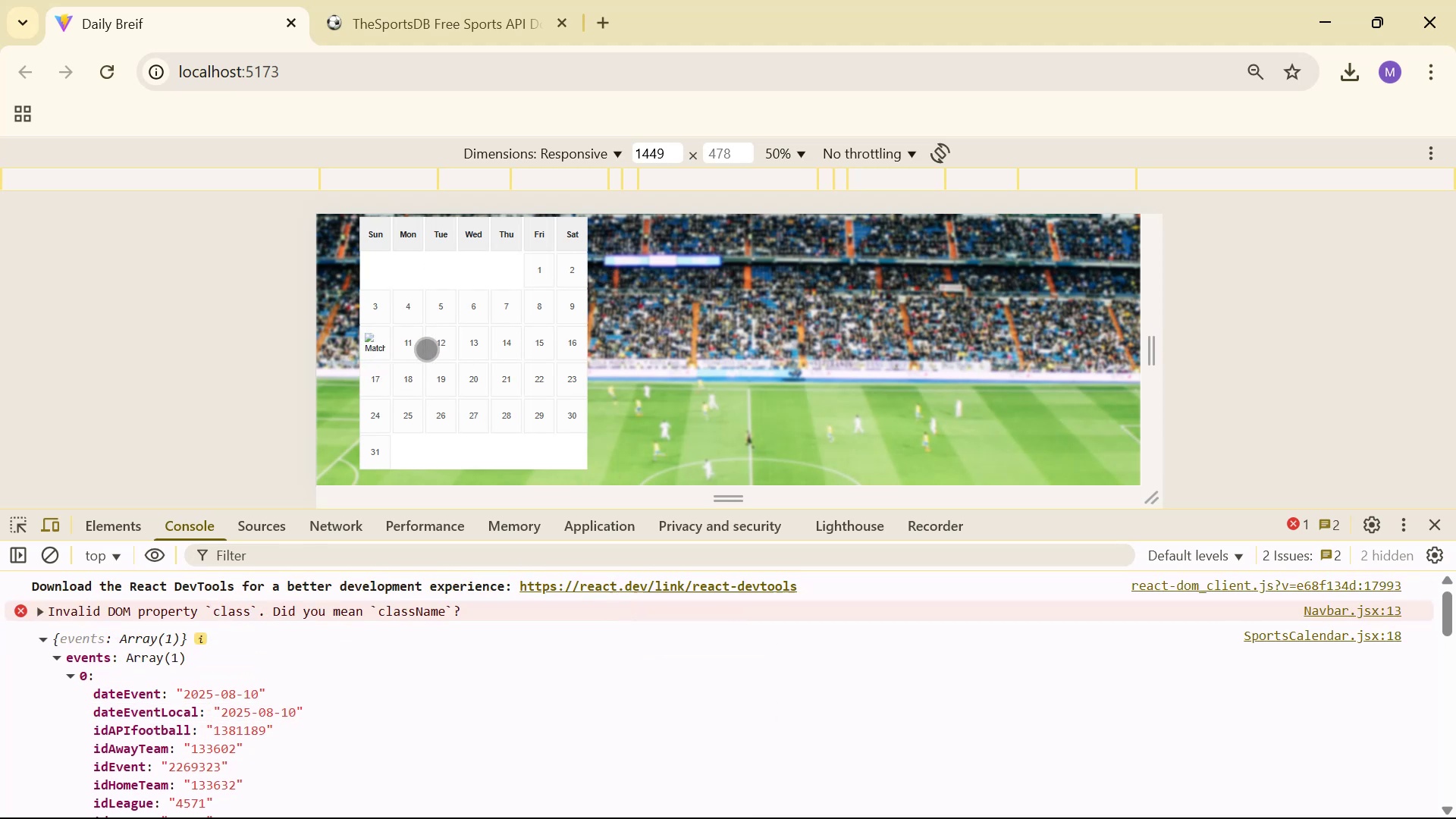 
scroll: coordinate [529, 661], scroll_direction: down, amount: 2.0
 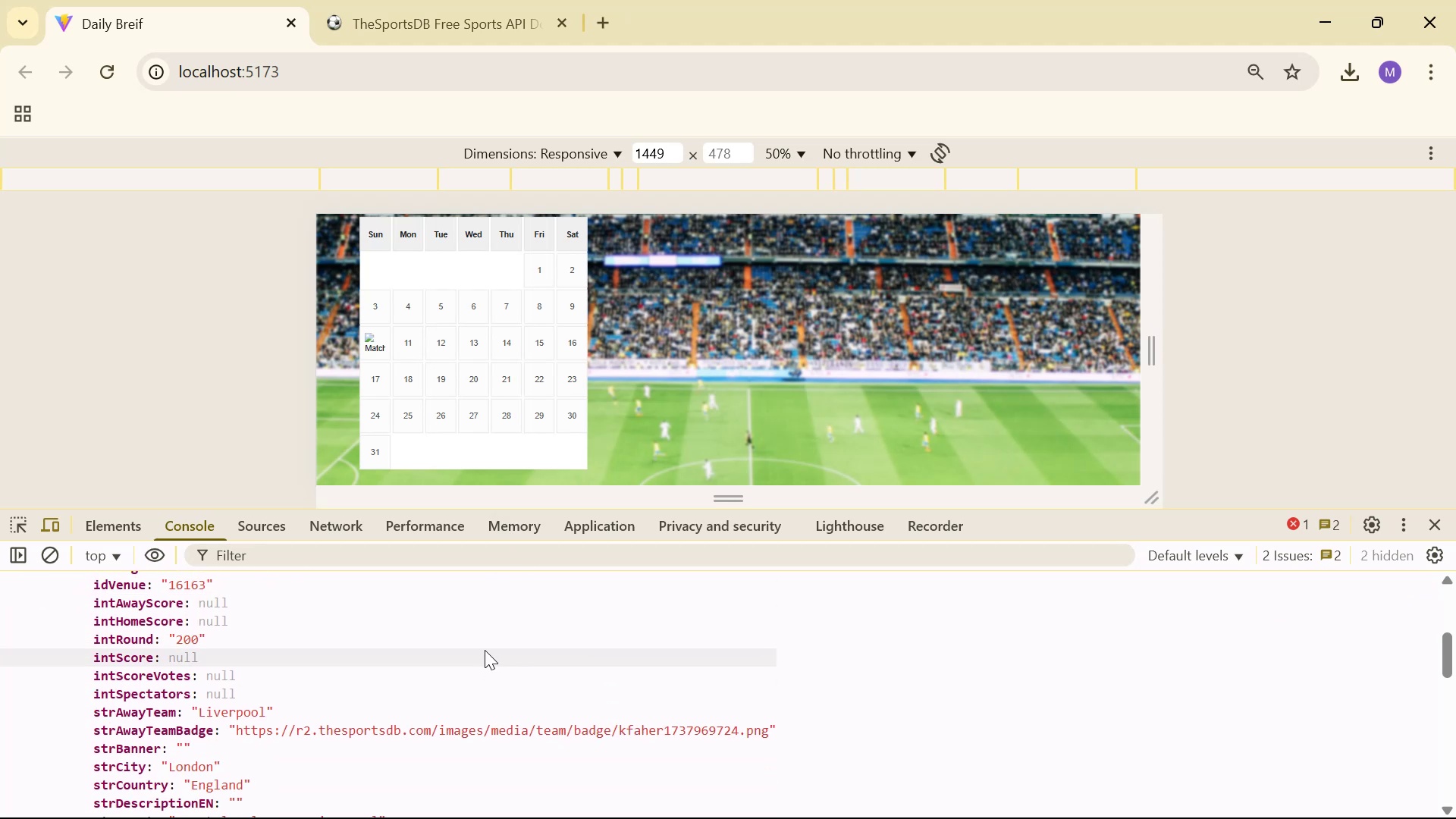 
double_click([191, 731])
 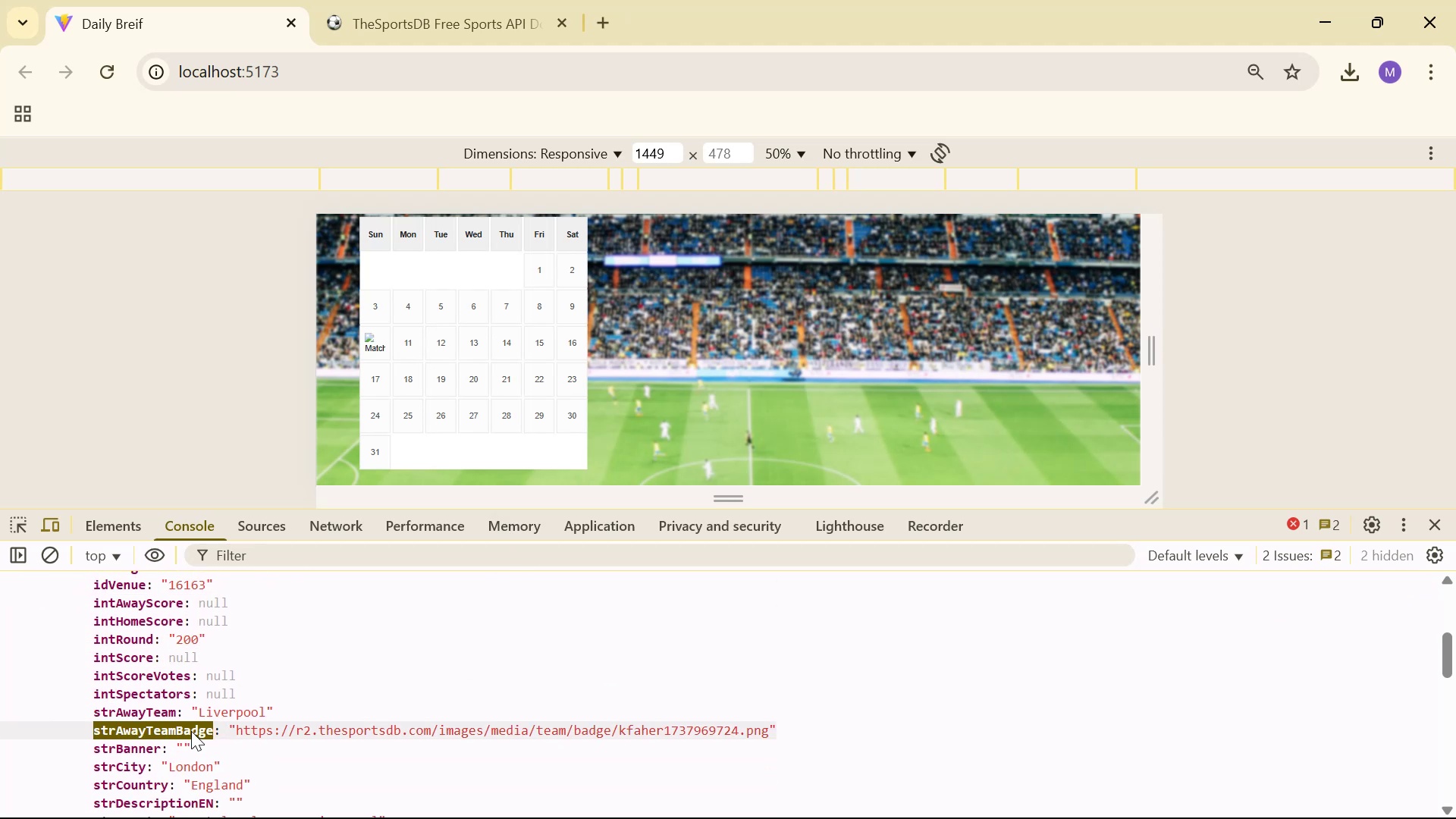 
key(Control+C)
 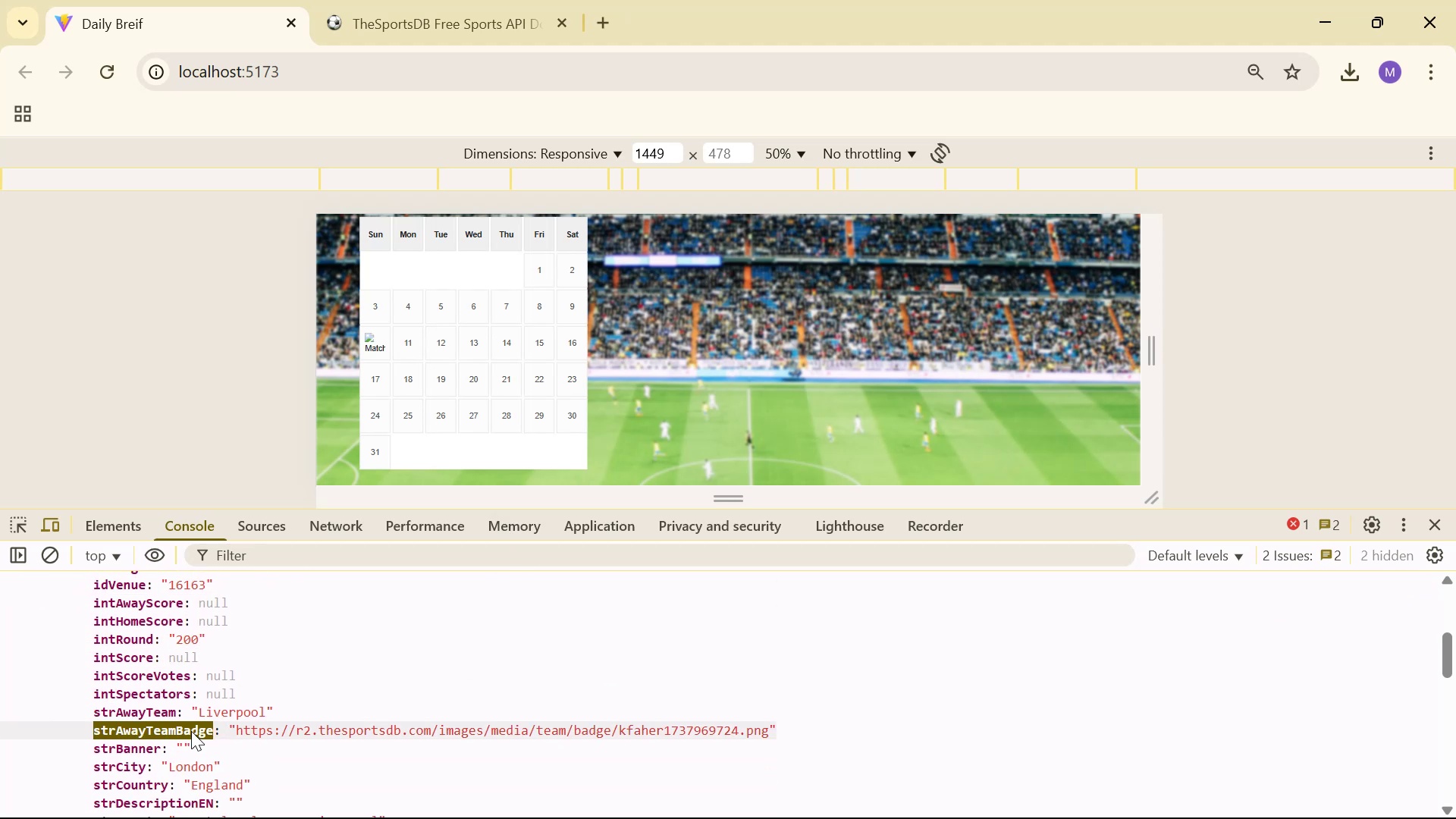 
key(Alt+AltLeft)
 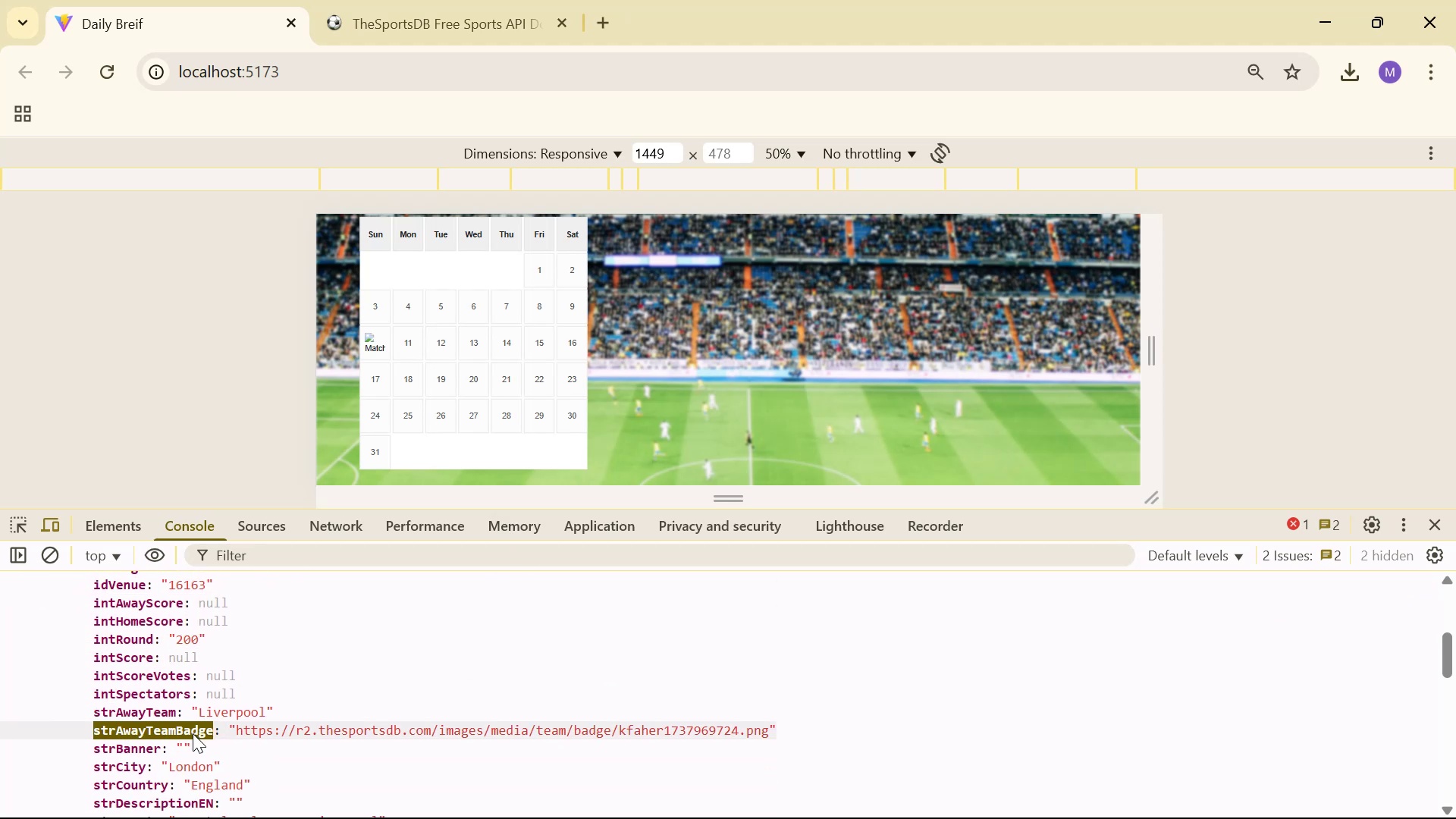 
key(Alt+Tab)
 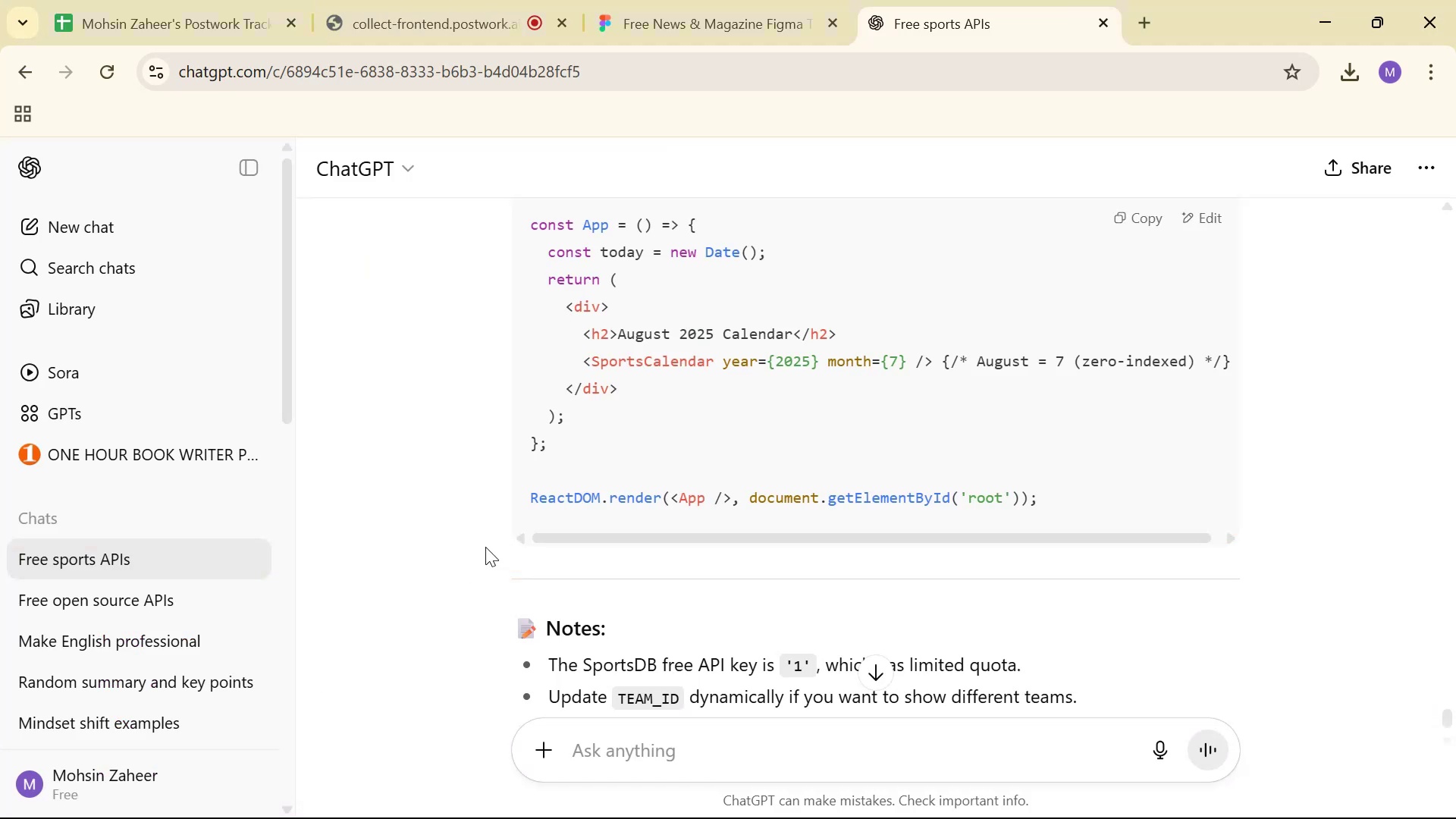 
key(Alt+Tab)
 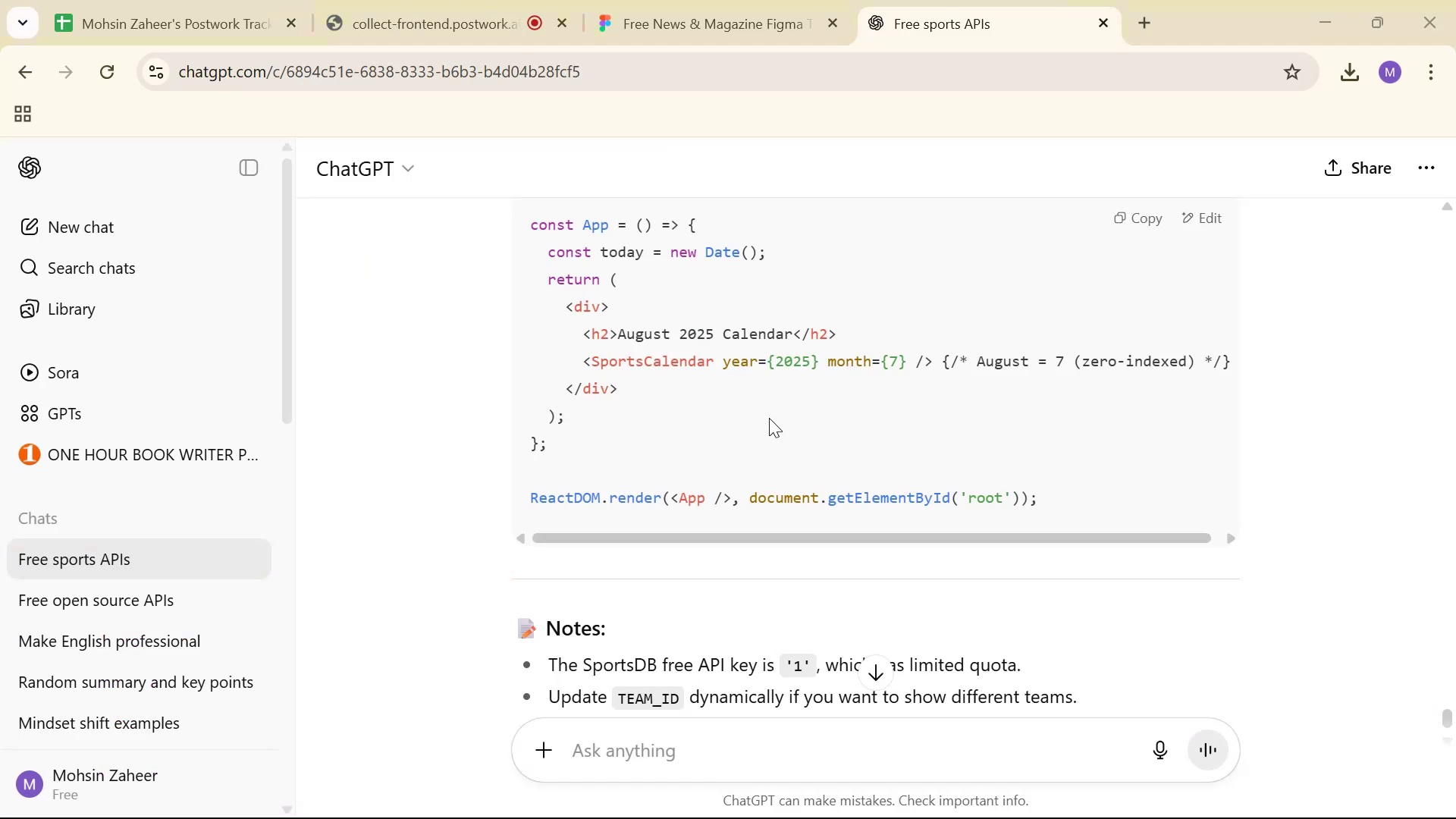 
key(Alt+Tab)
 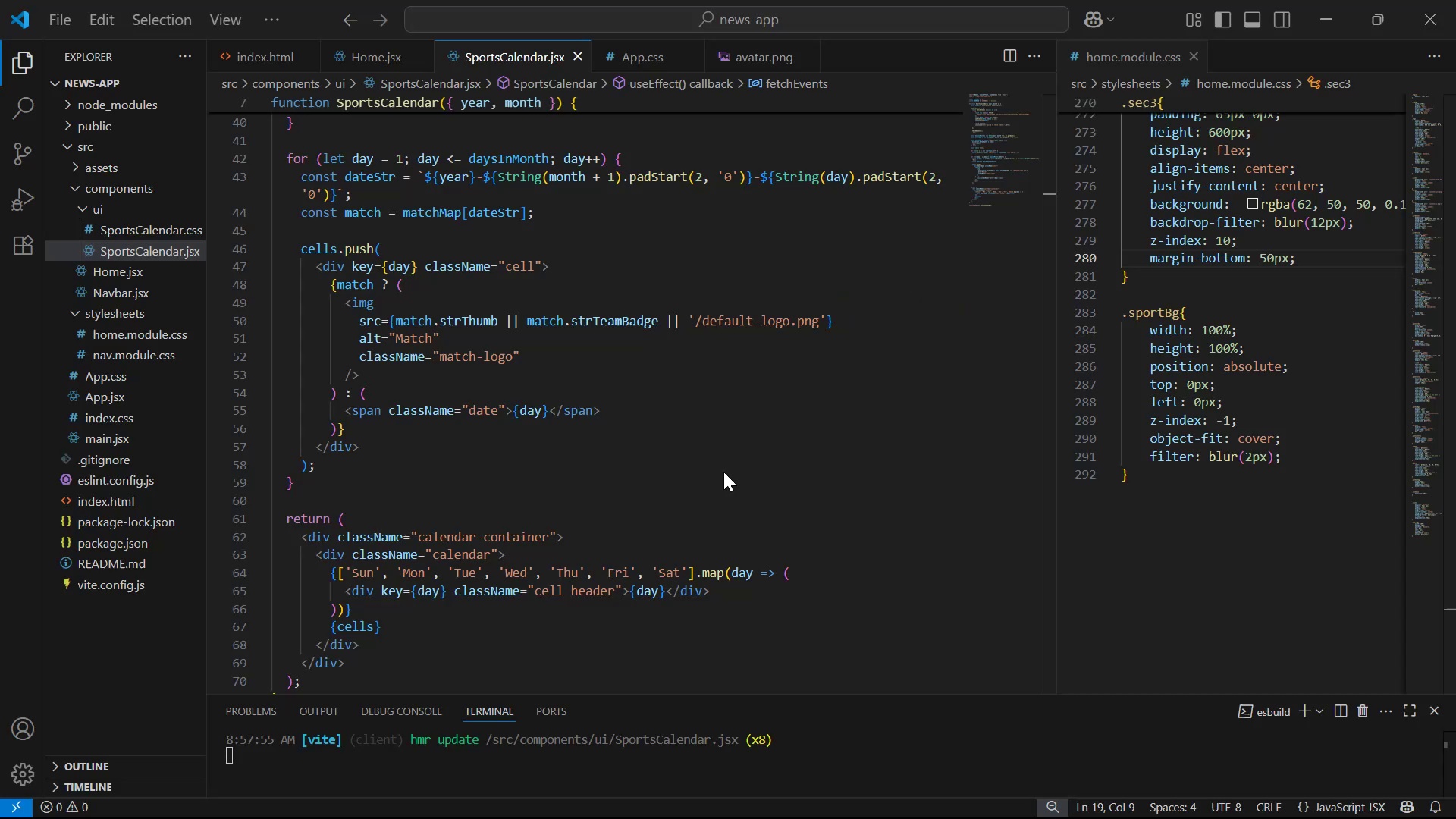 
scroll: coordinate [779, 419], scroll_direction: down, amount: 6.0
 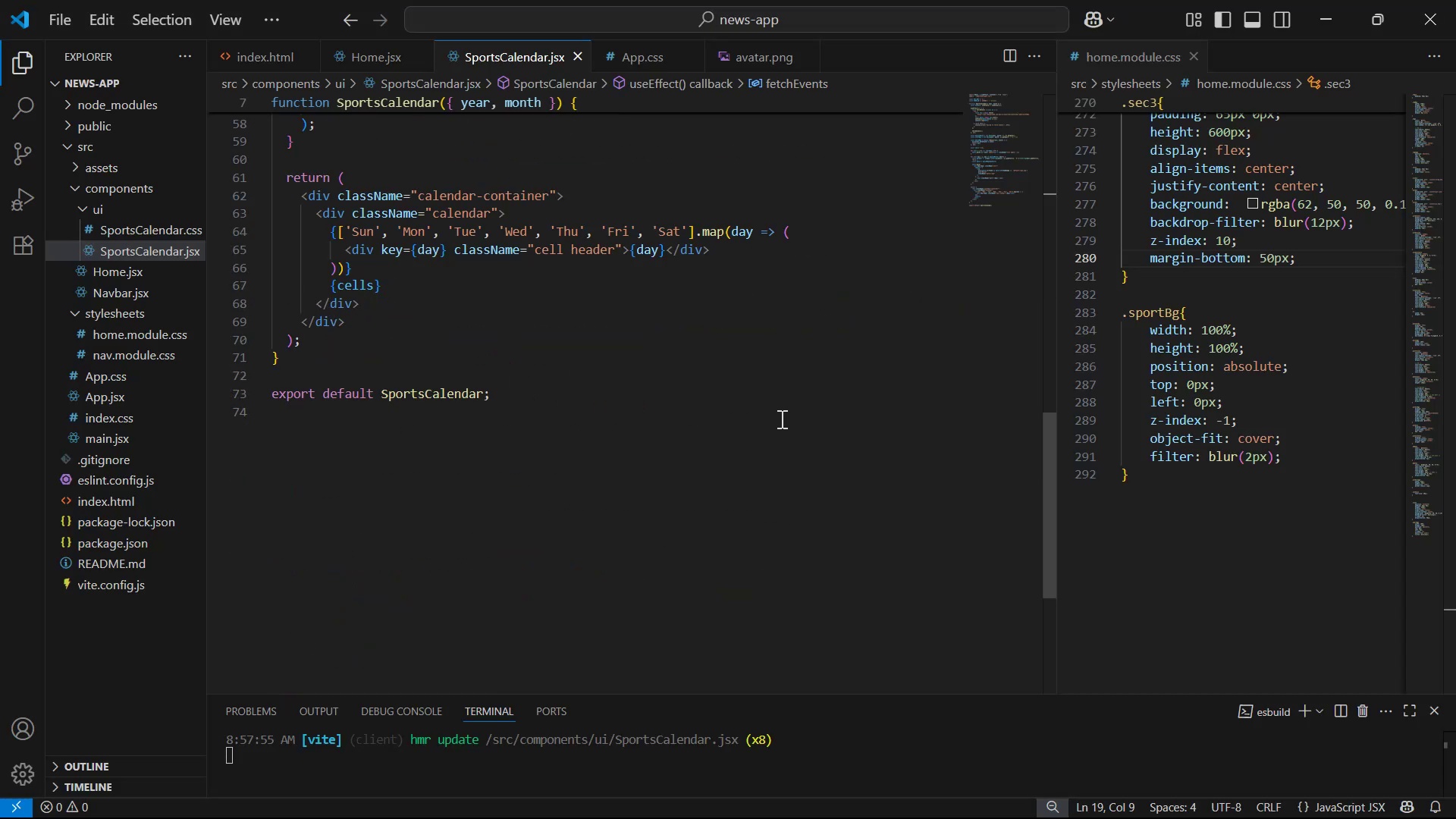 
scroll: coordinate [780, 419], scroll_direction: up, amount: 2.0
 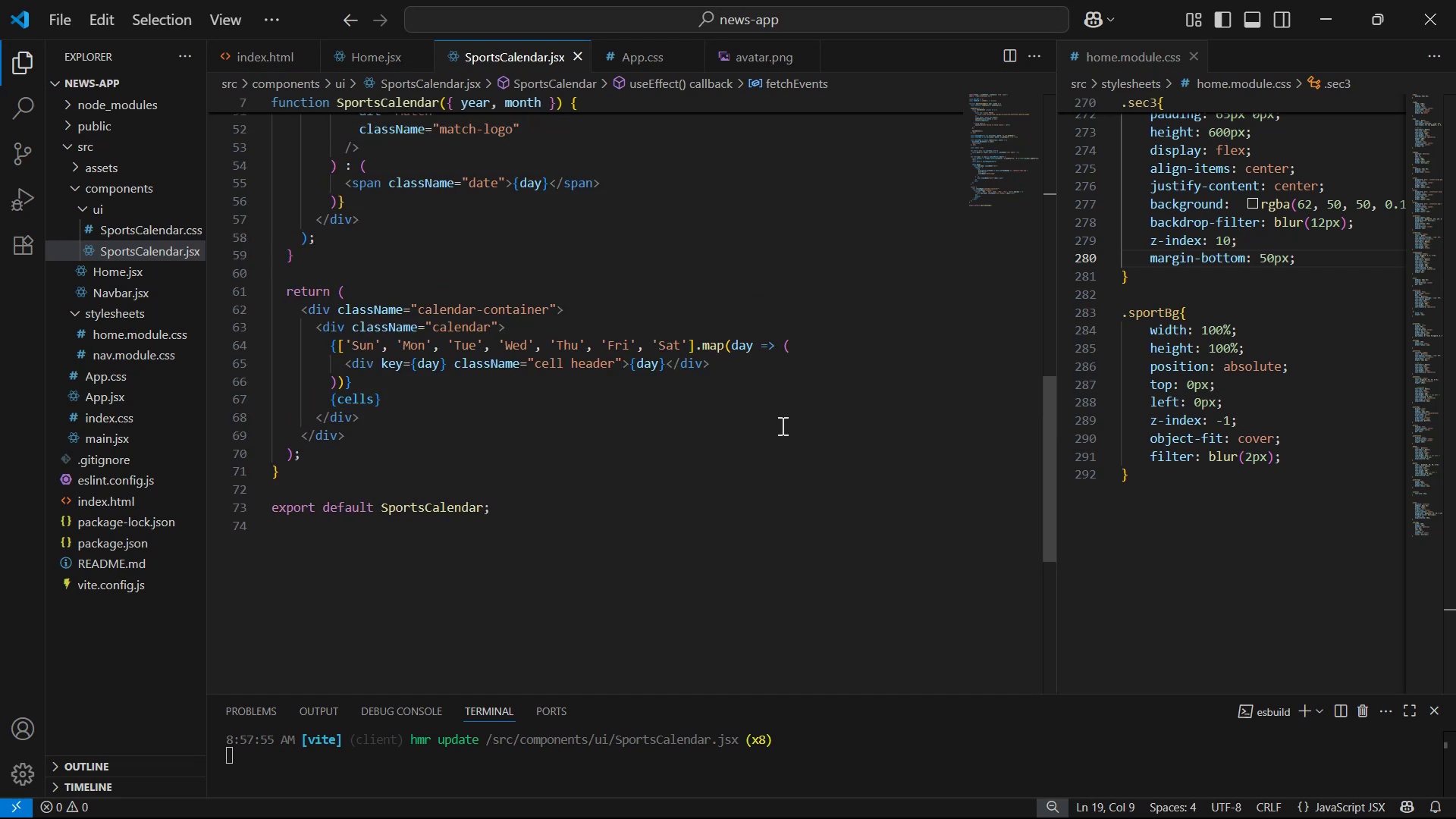 
right_click([781, 425])
 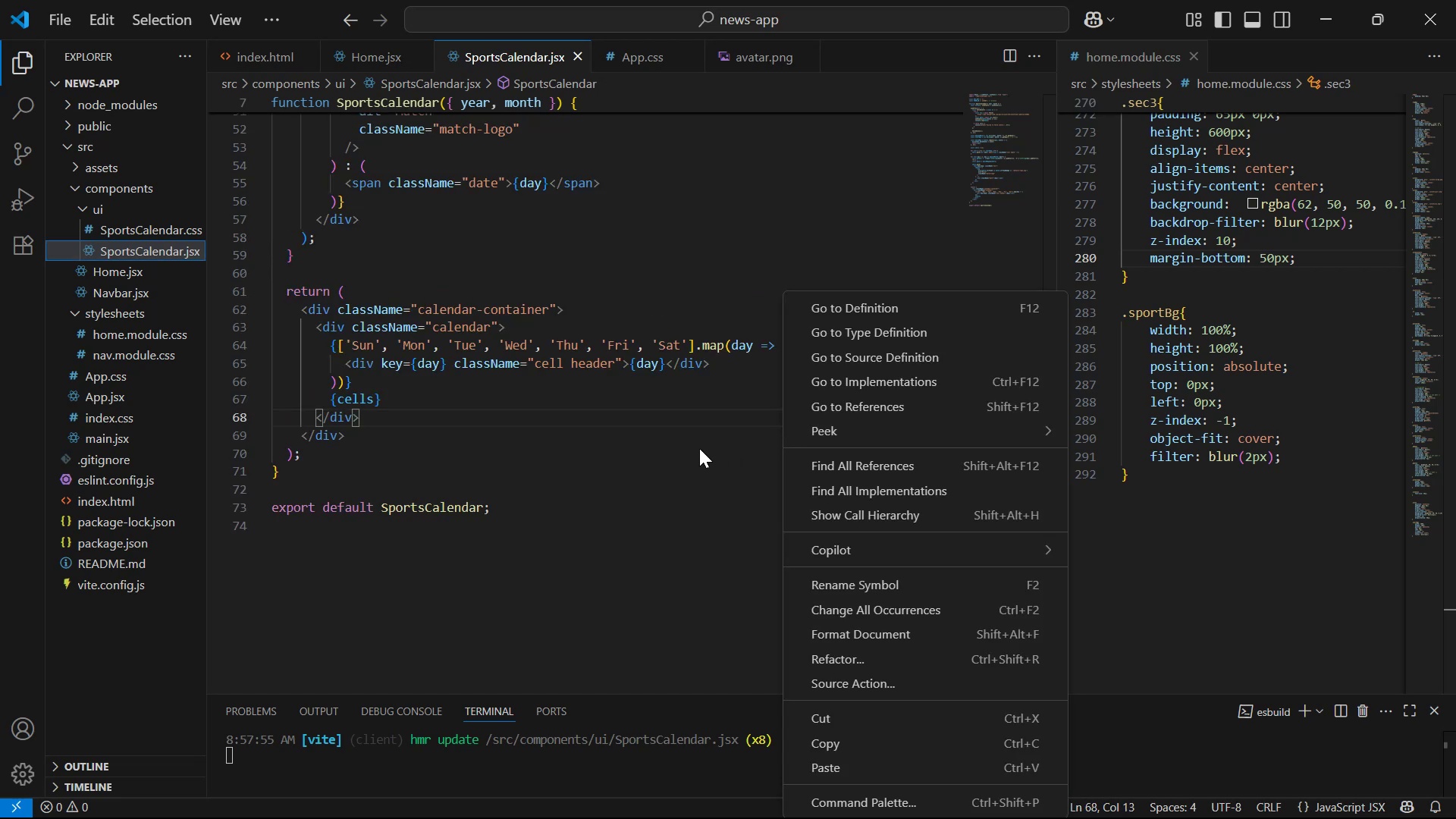 
left_click([653, 435])
 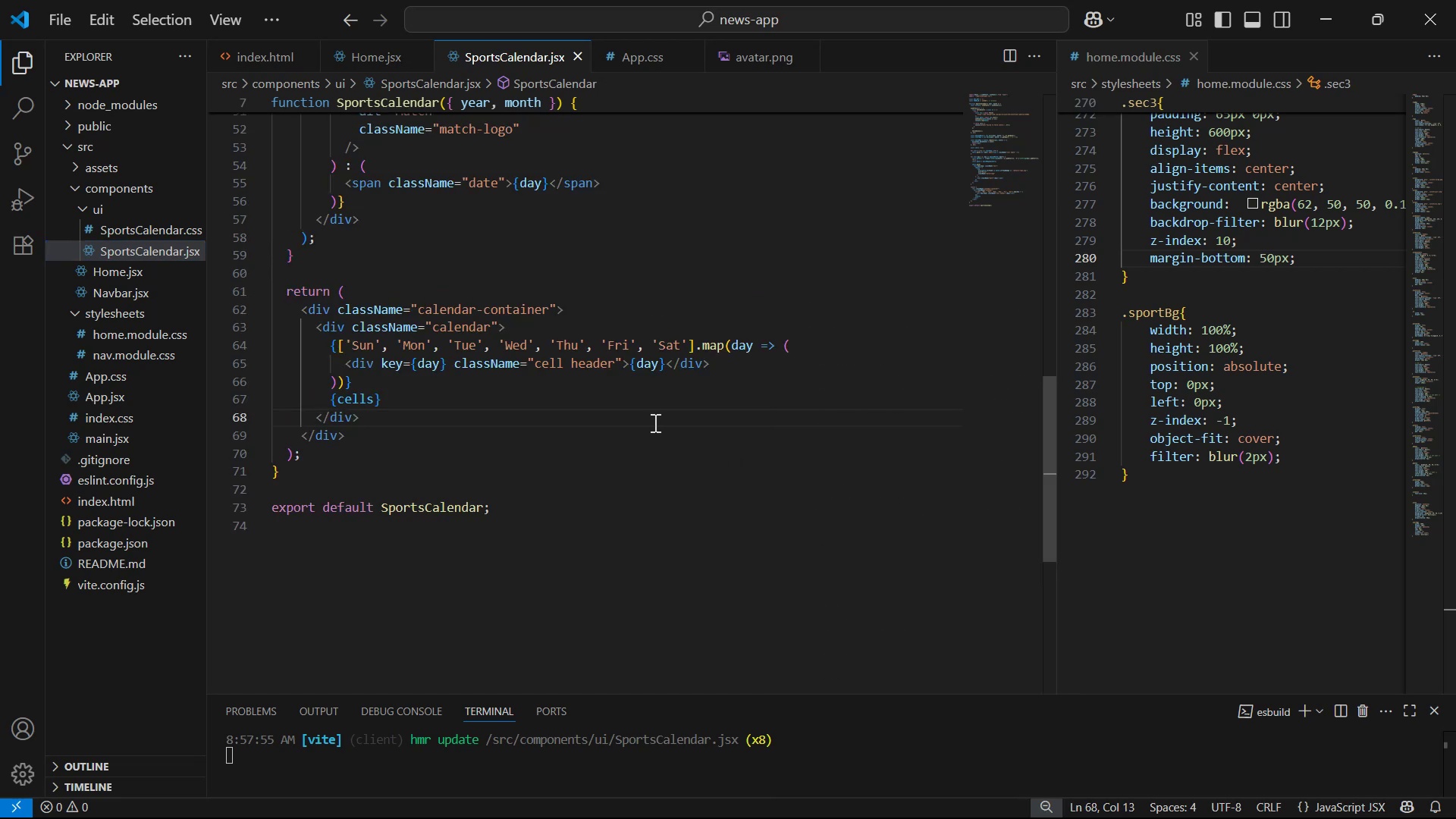 
left_click([657, 397])
 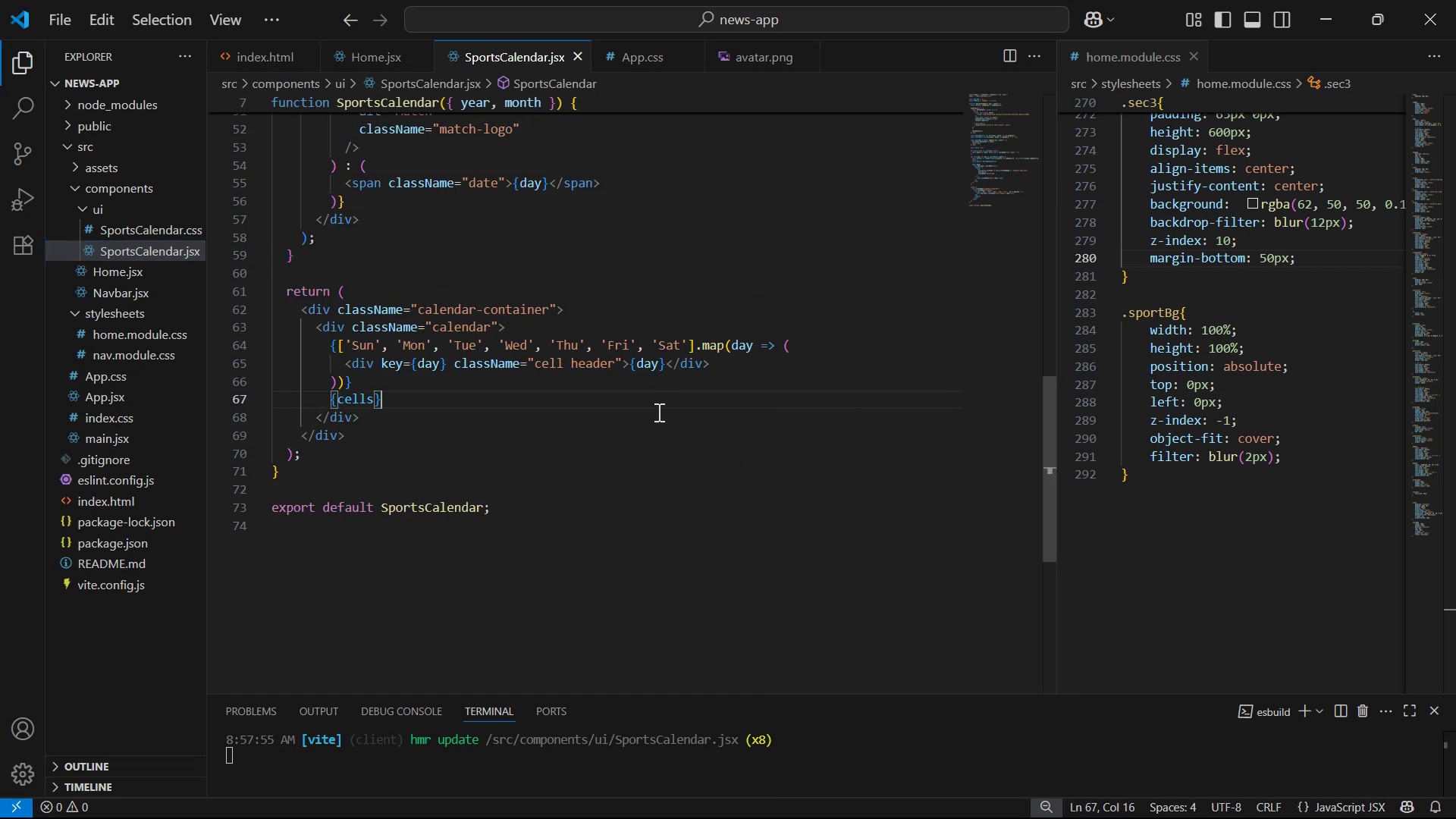 
scroll: coordinate [682, 429], scroll_direction: up, amount: 1.0
 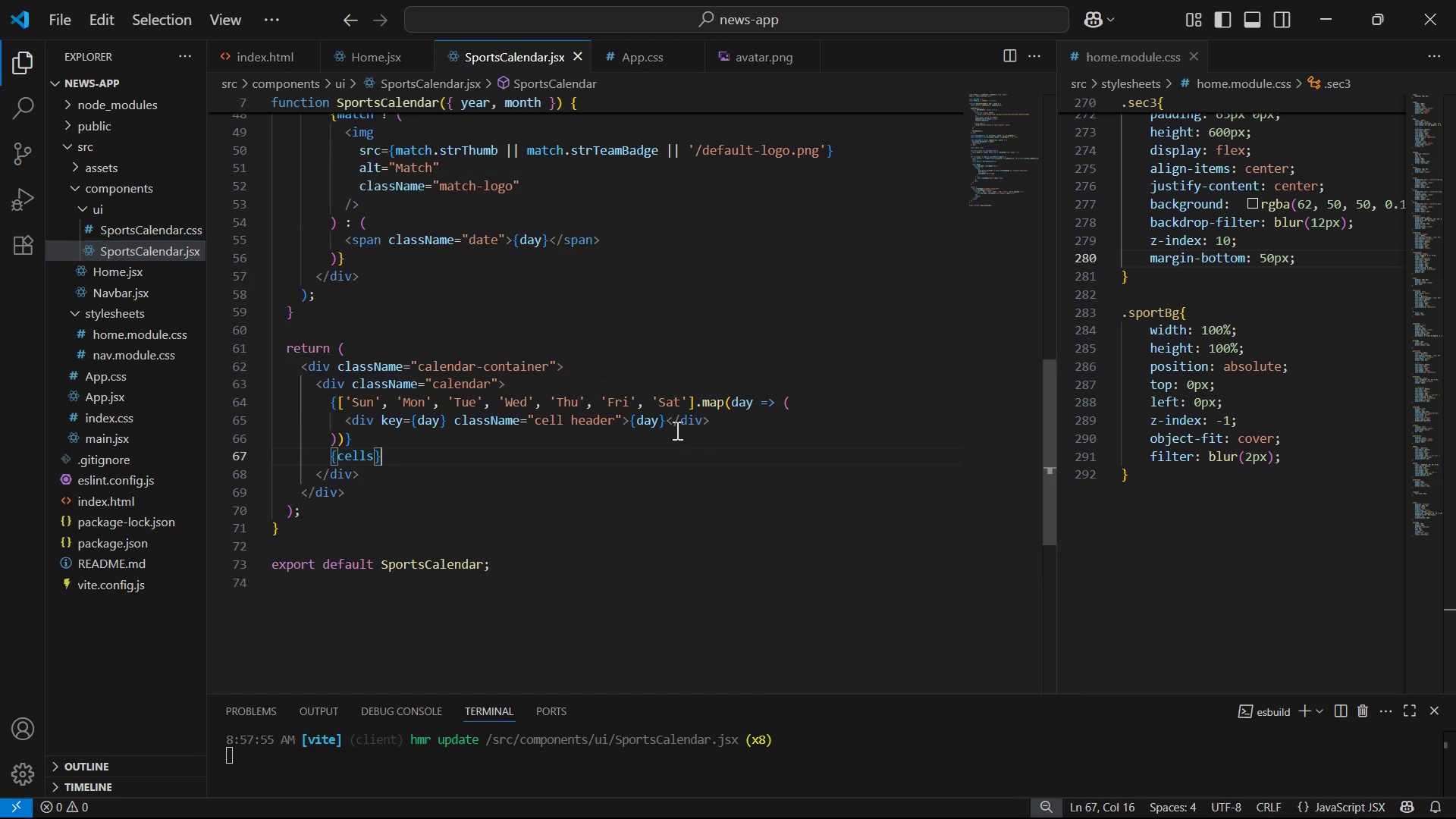 
left_click([634, 426])
 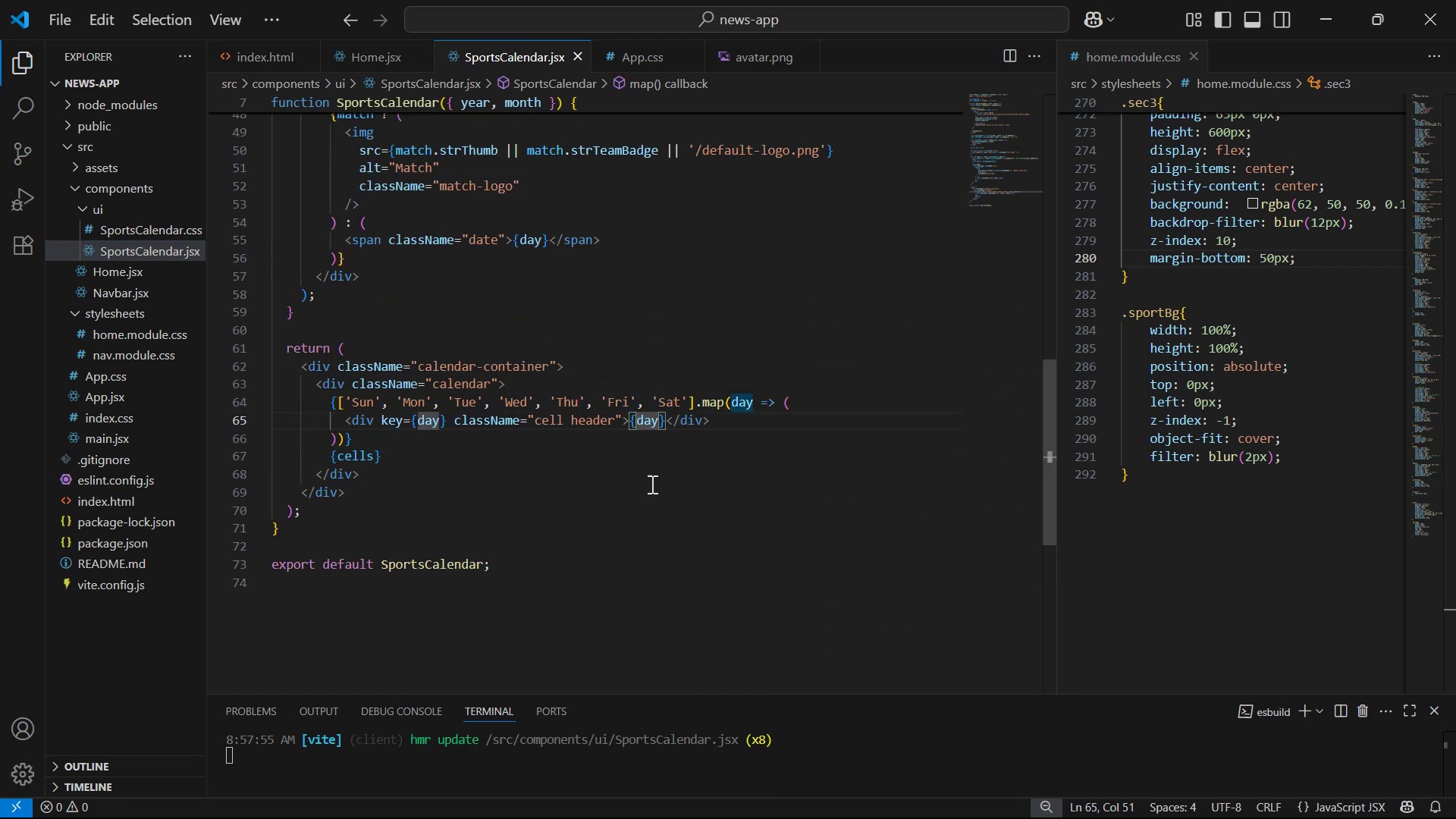 
scroll: coordinate [664, 502], scroll_direction: up, amount: 3.0
 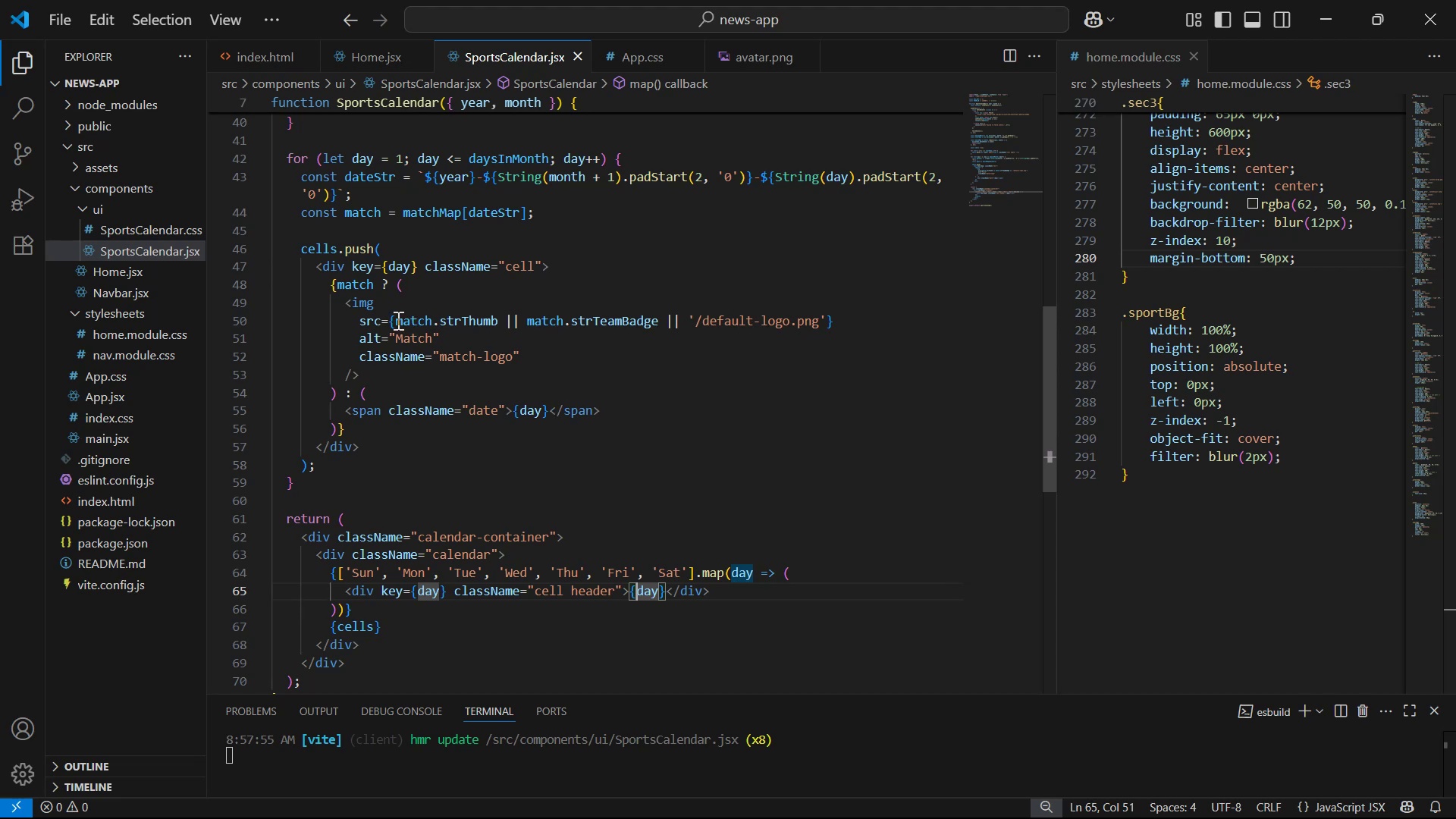 
wait(9.31)
 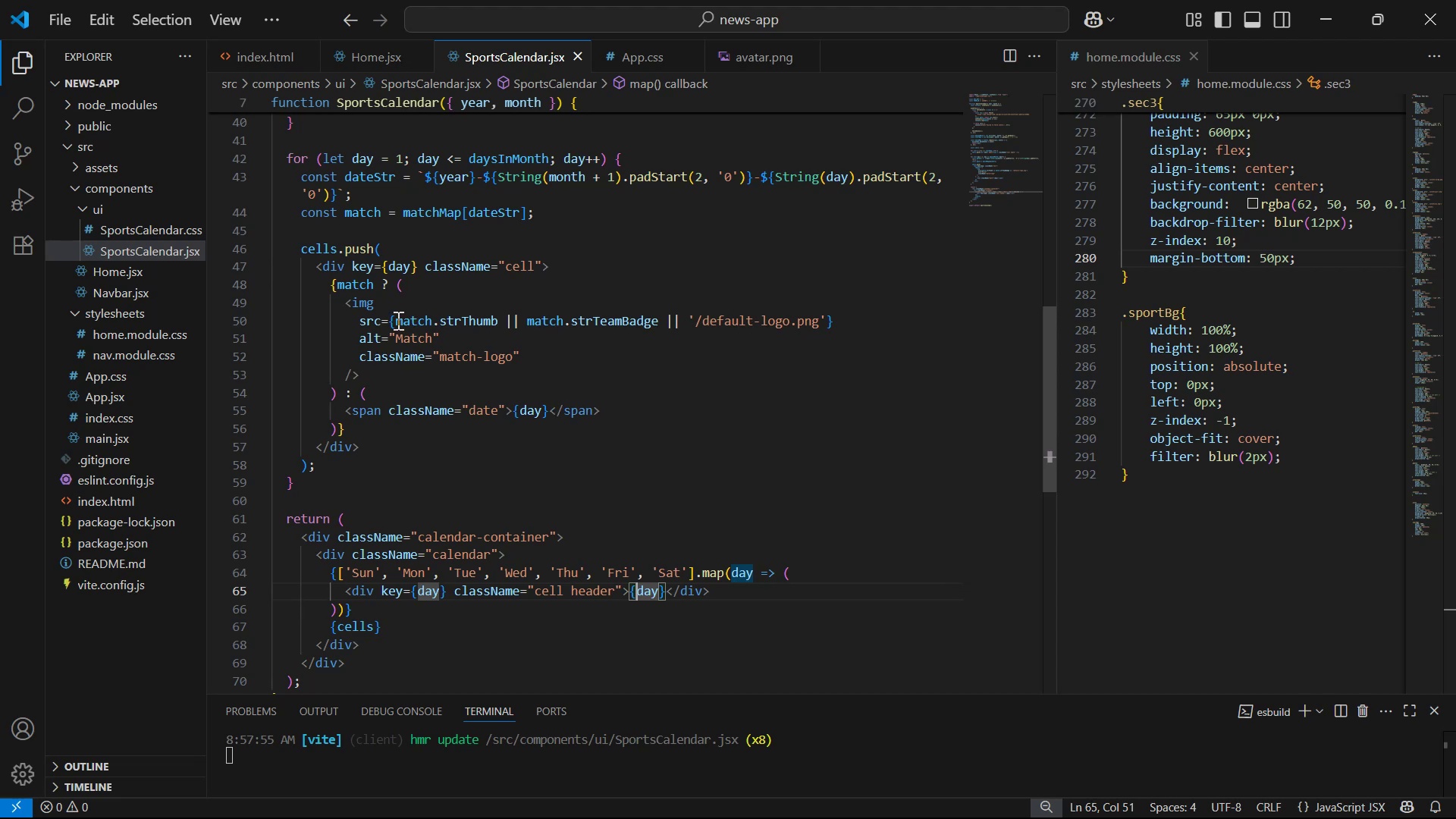 
left_click_drag(start_coordinate=[394, 322], to_coordinate=[680, 322])
 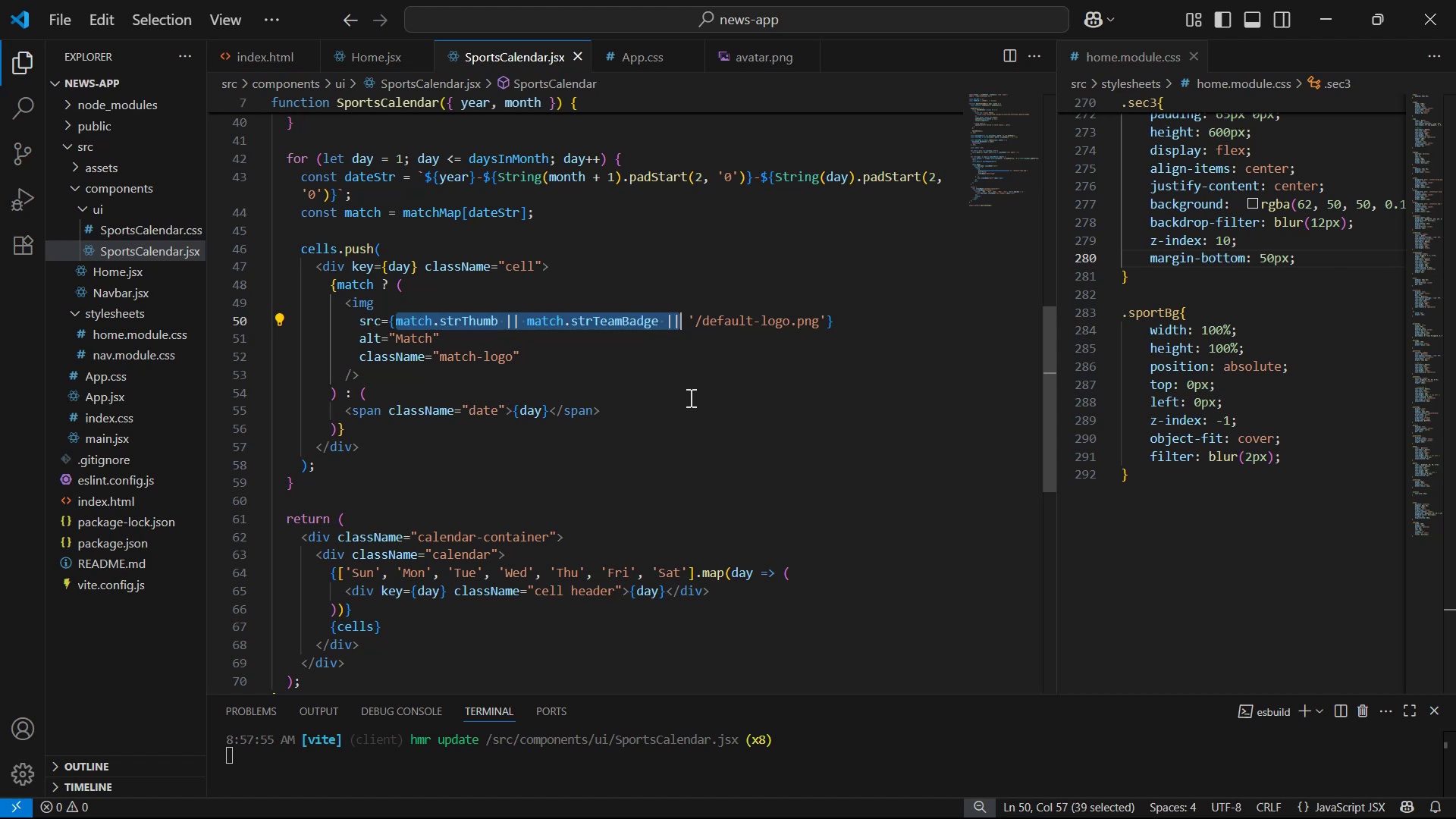 
scroll: coordinate [741, 438], scroll_direction: up, amount: 1.0
 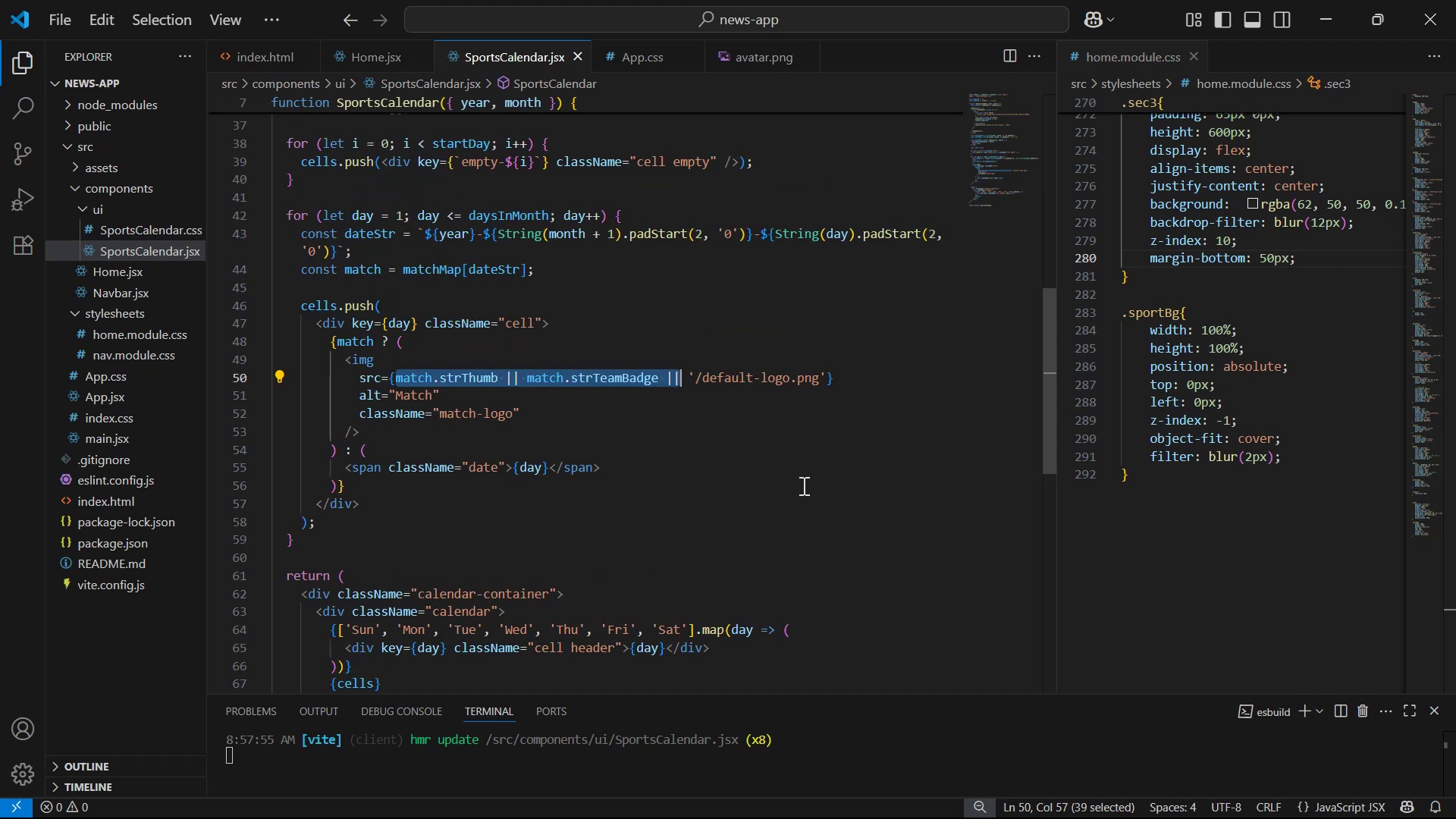 
wait(5.13)
 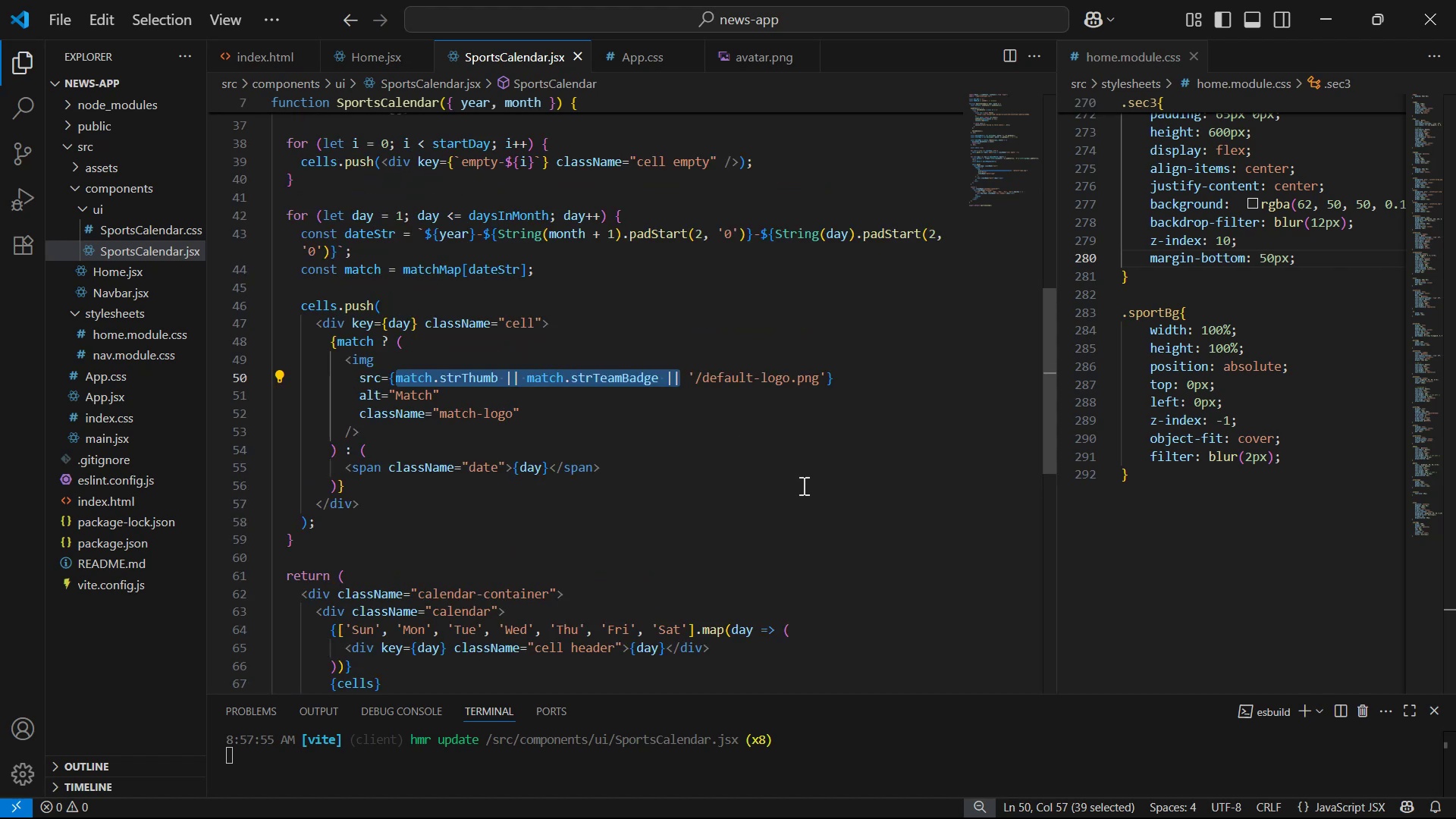 
key(ArrowRight)
 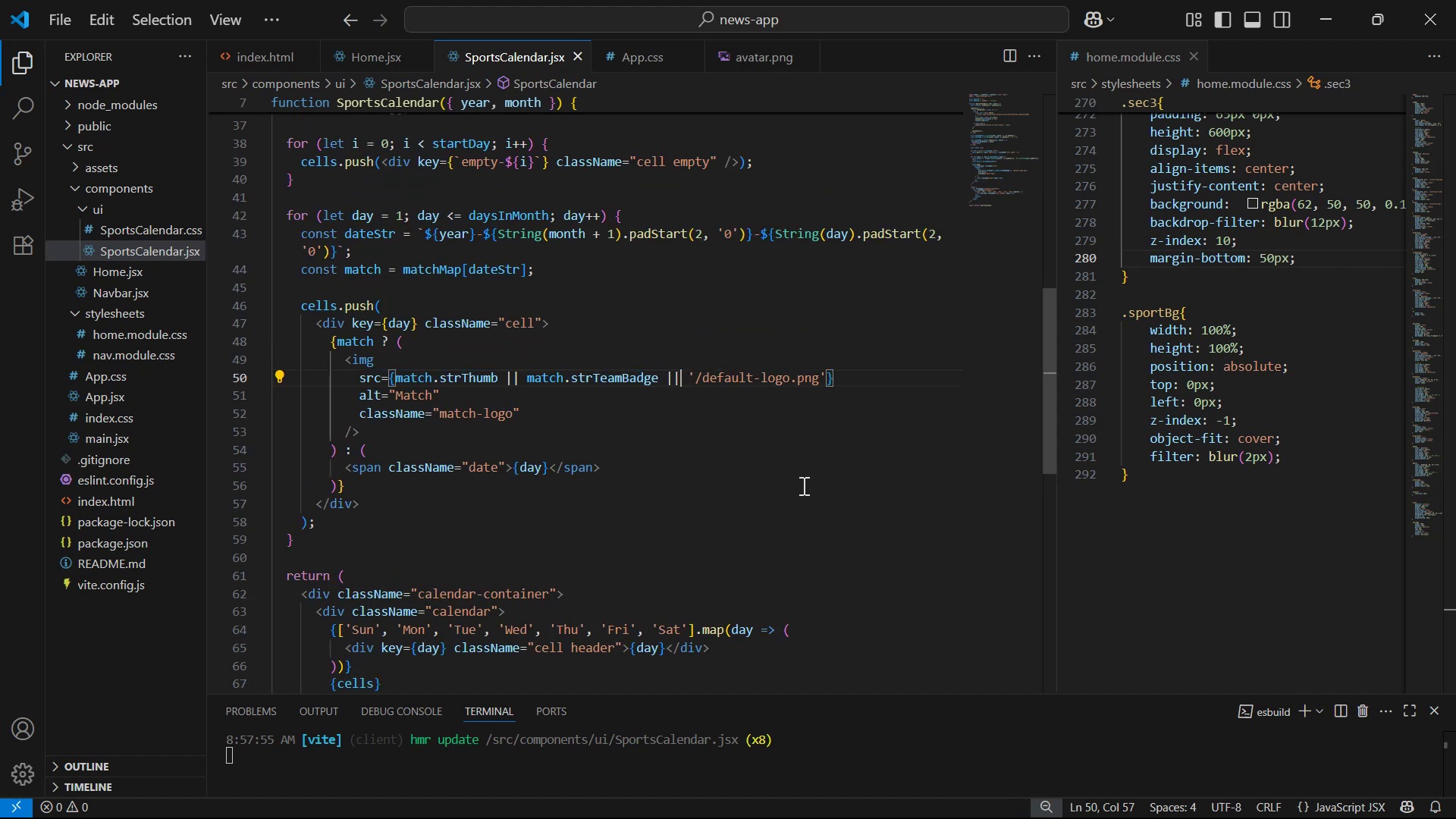 
key(ArrowLeft)
 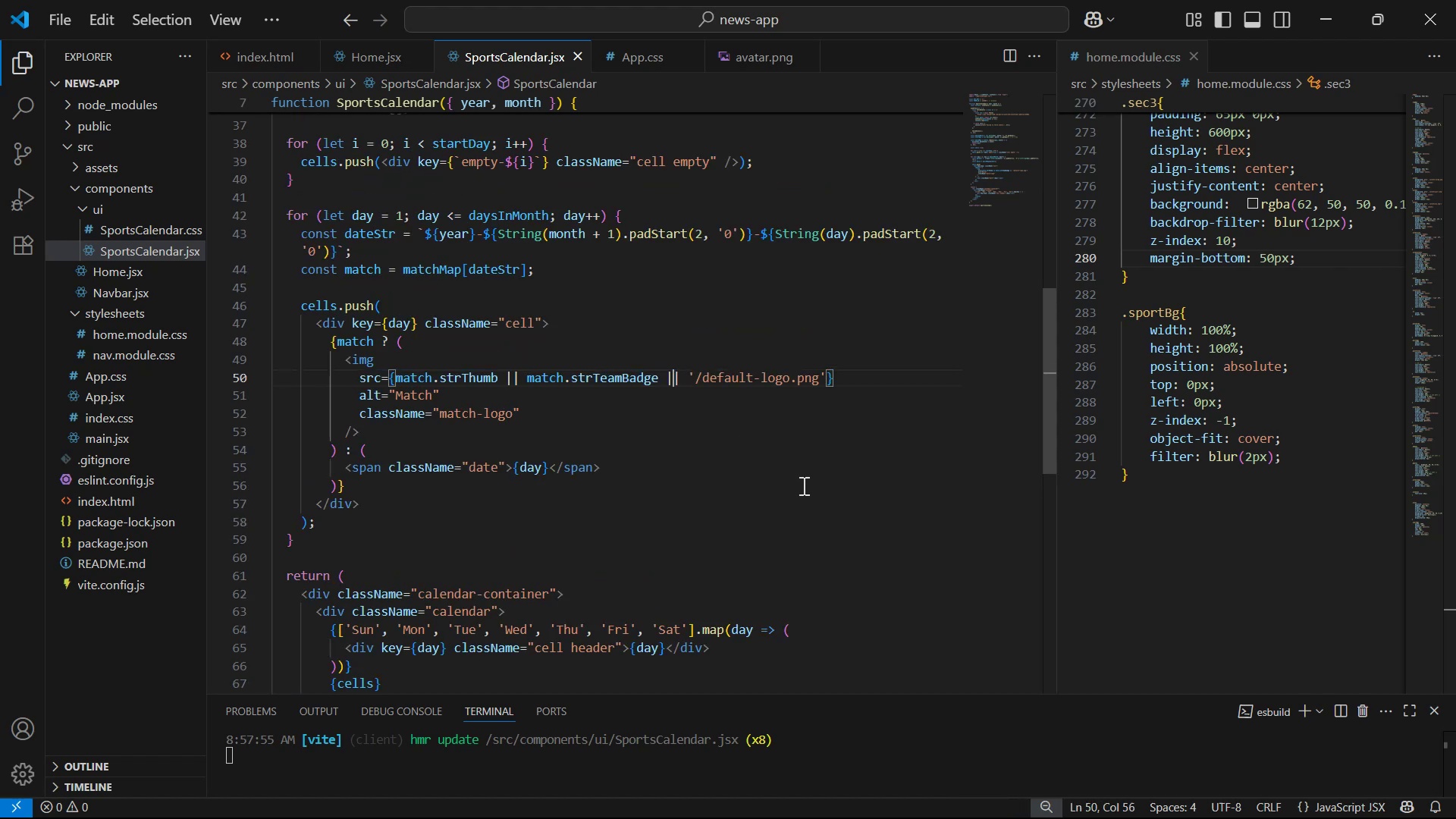 
hold_key(key=ArrowLeft, duration=0.33)
 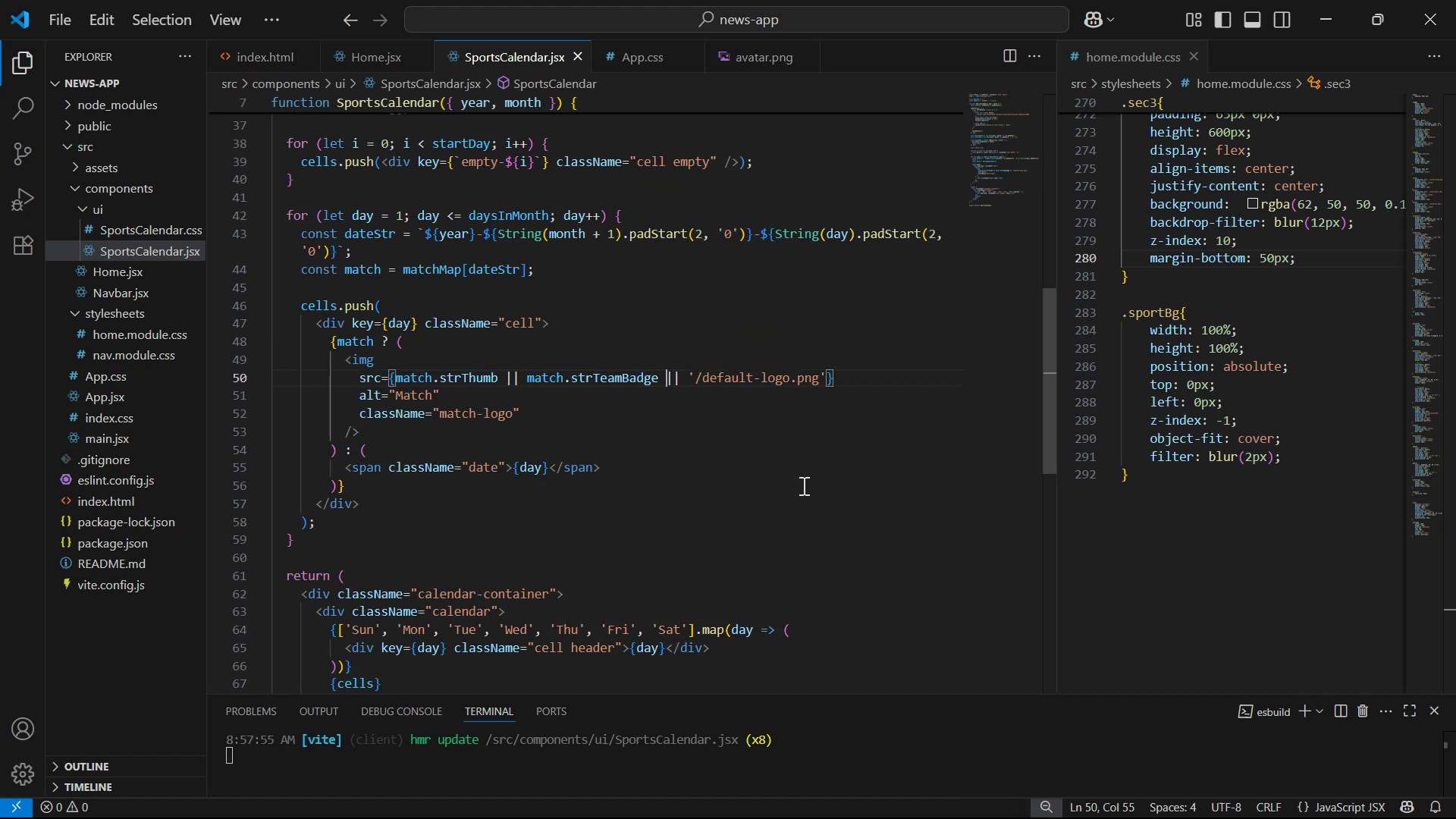 
hold_key(key=Backspace, duration=1.28)
 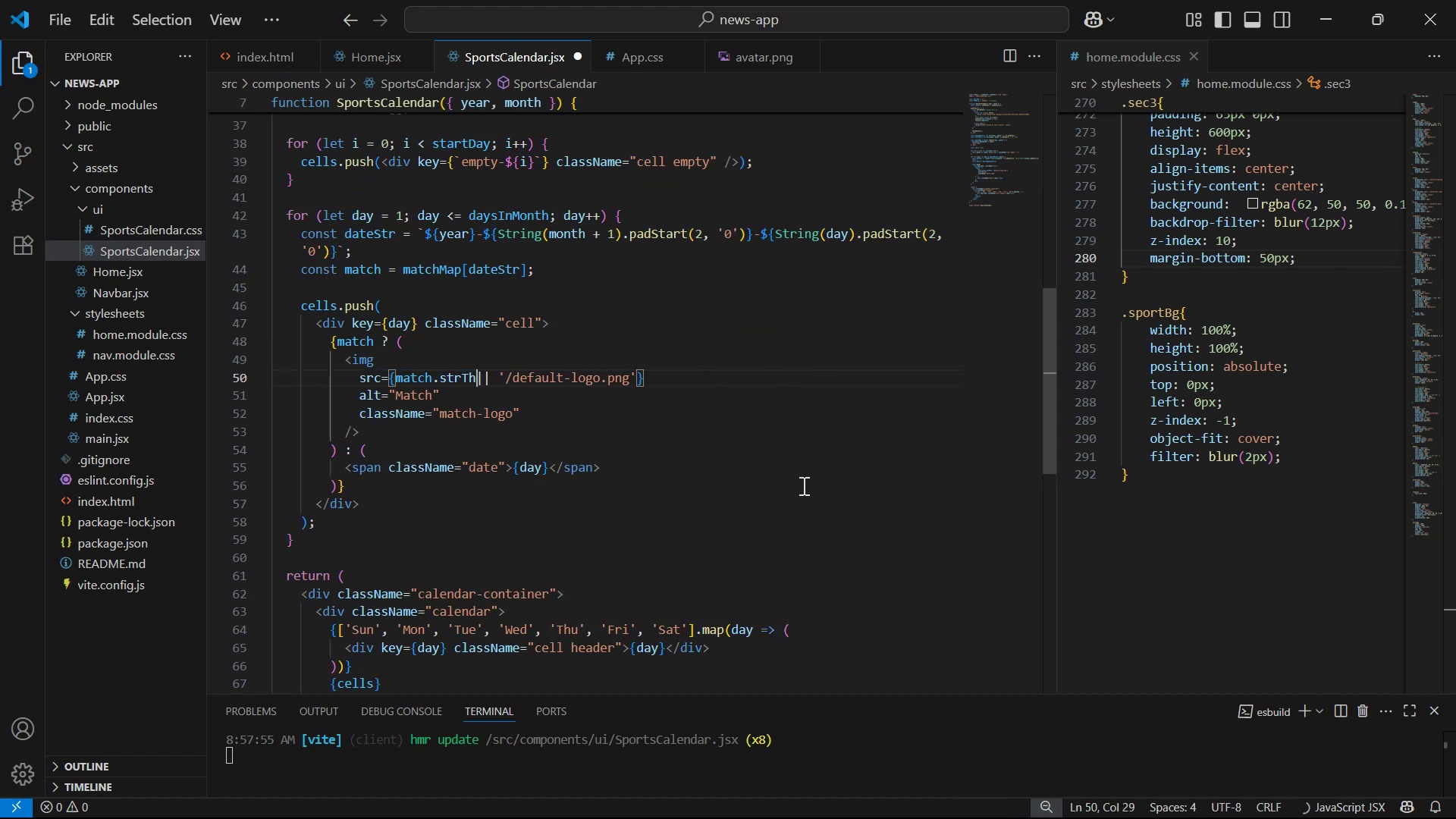 
key(Backspace)
 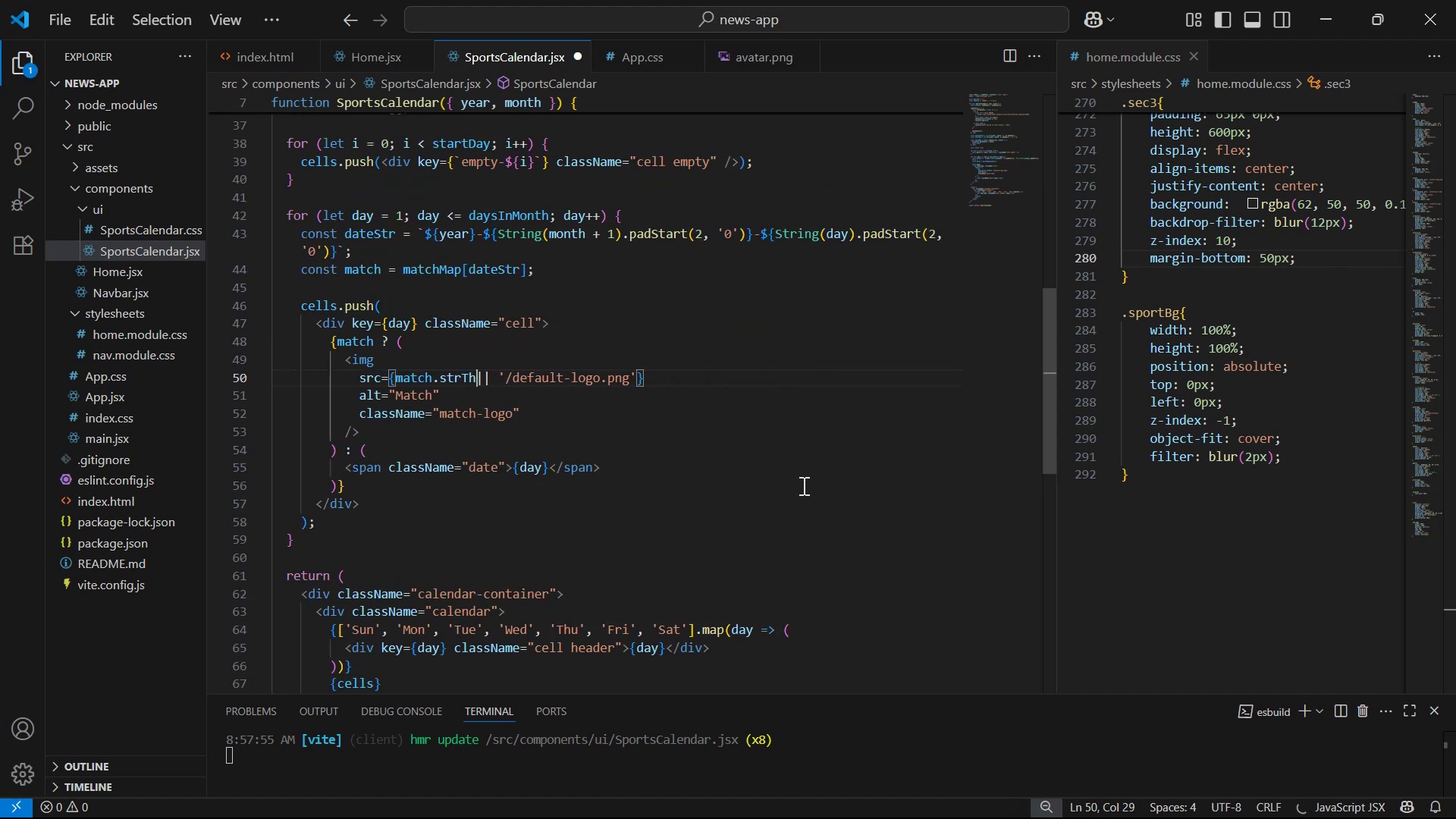 
key(Backspace)
 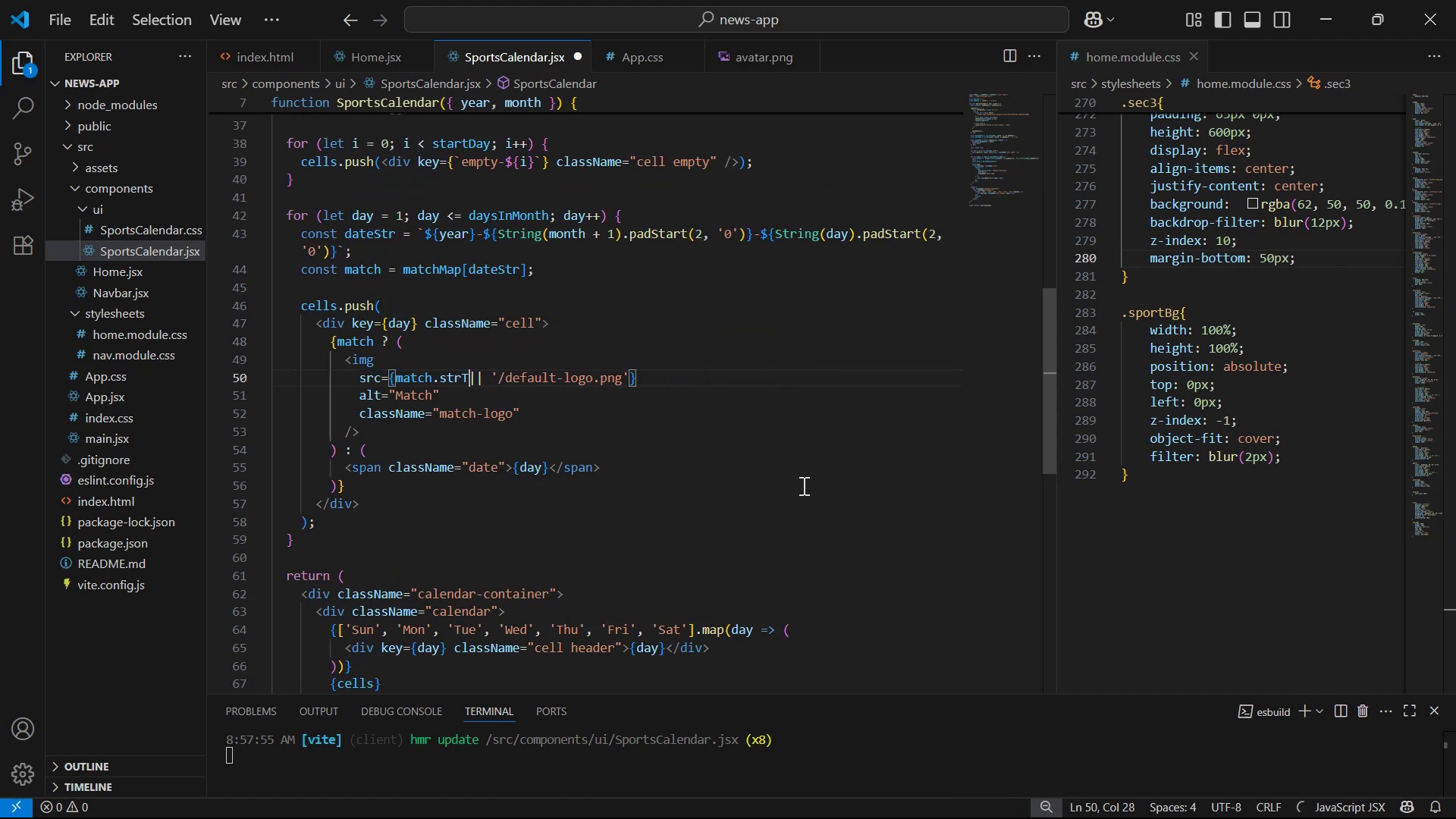 
key(Backspace)
 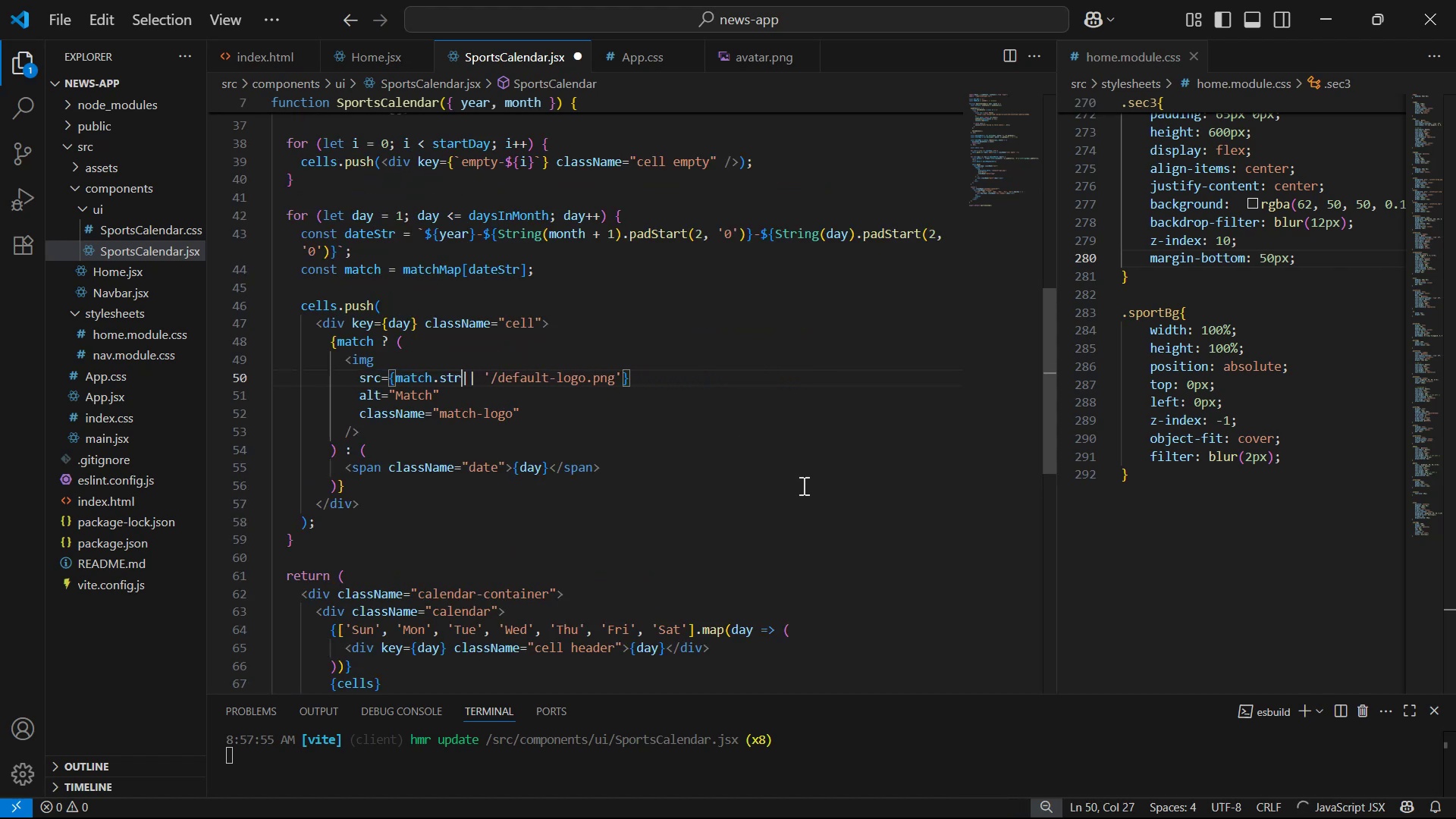 
key(Backspace)
 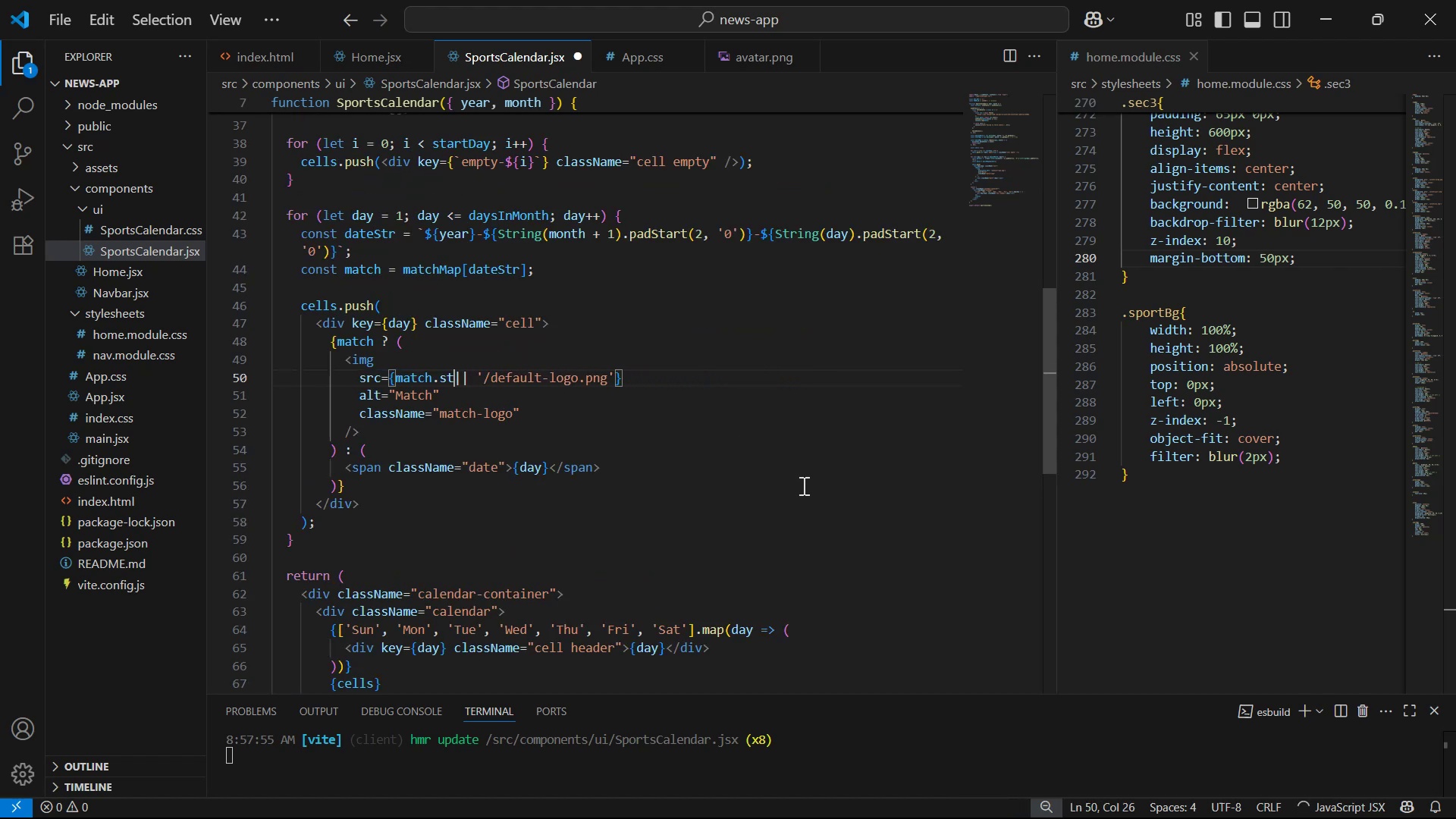 
key(Backspace)
 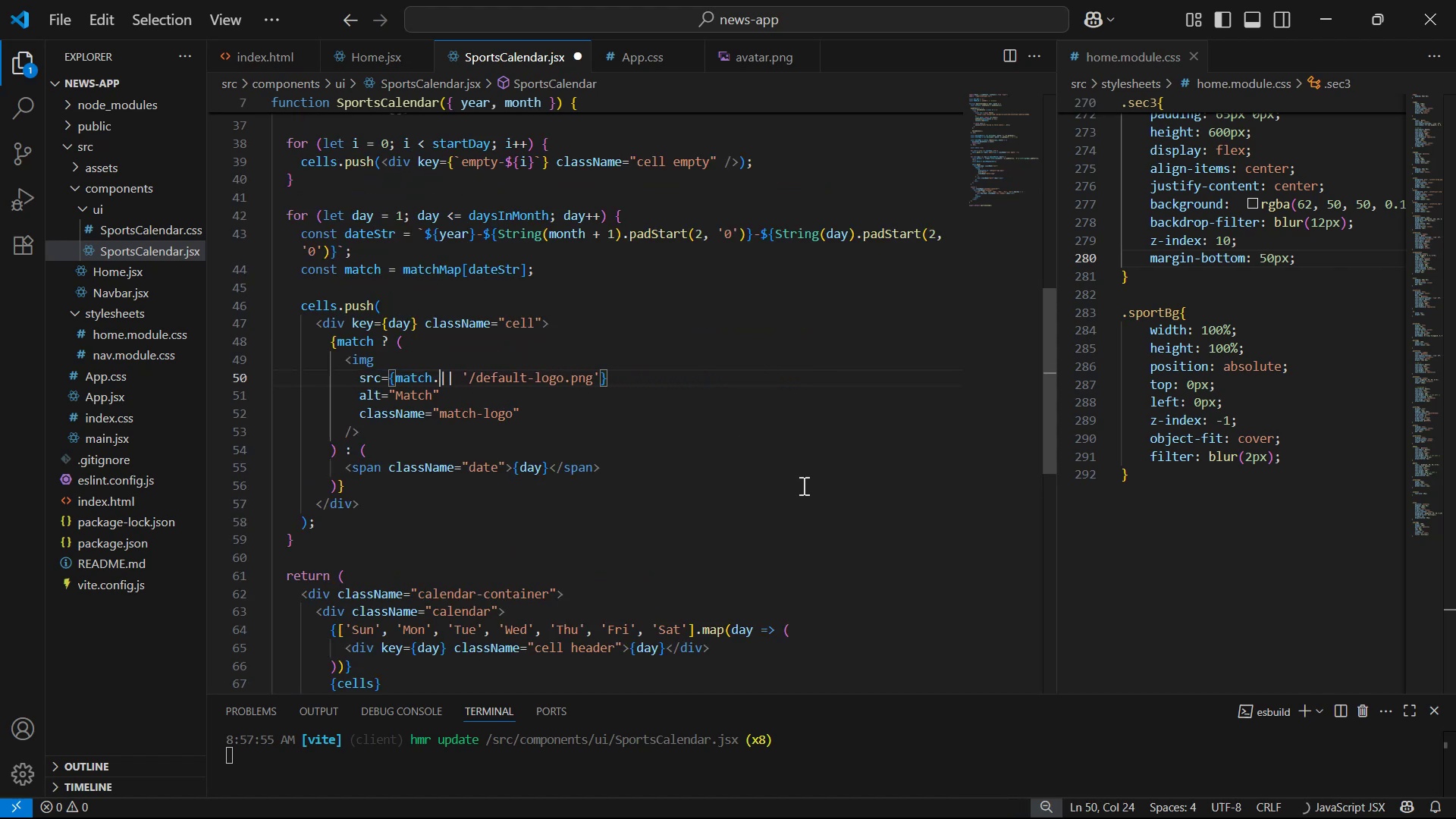 
key(Control+V)
 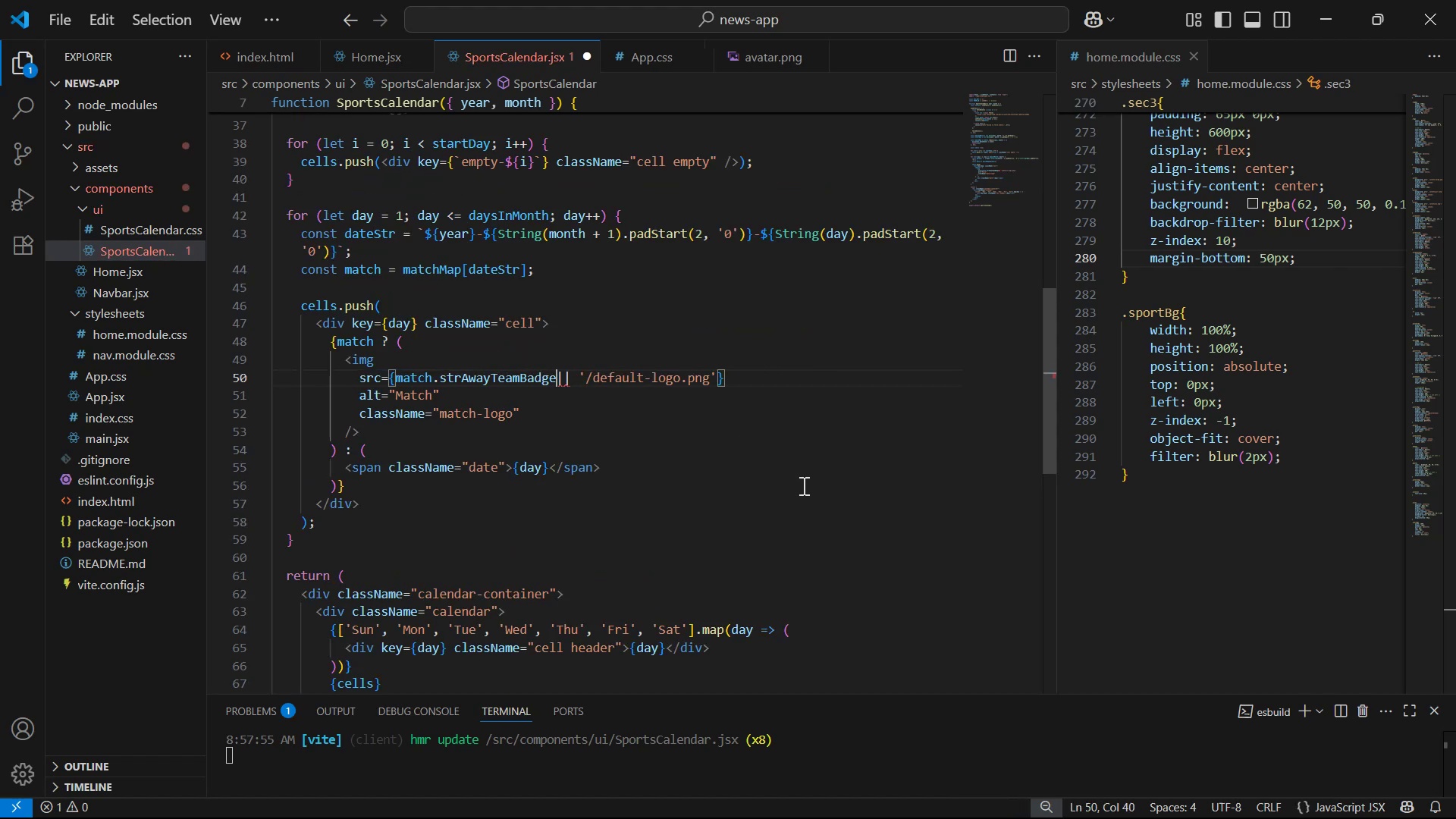 
key(Space)
 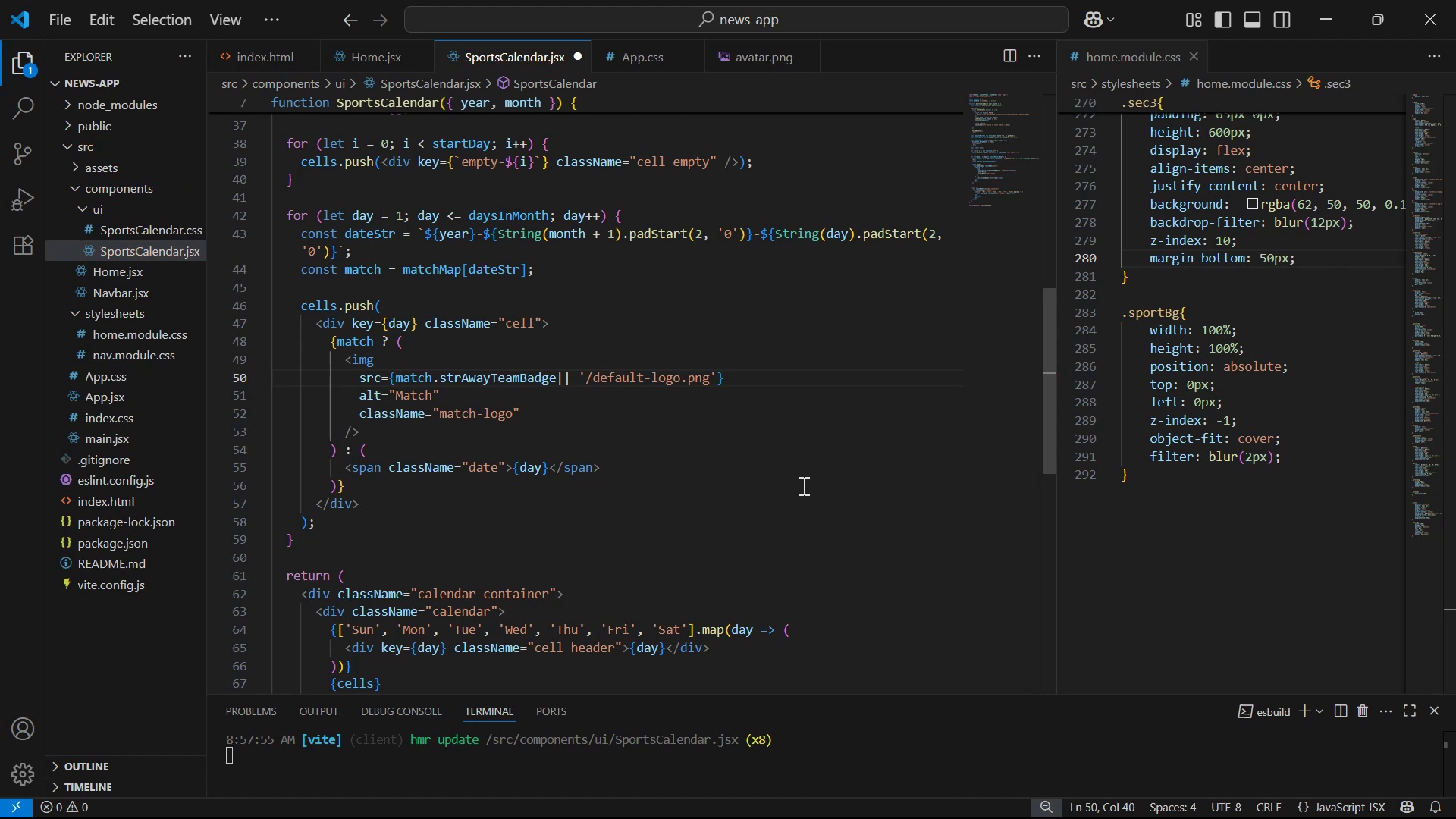 
left_click([811, 476])
 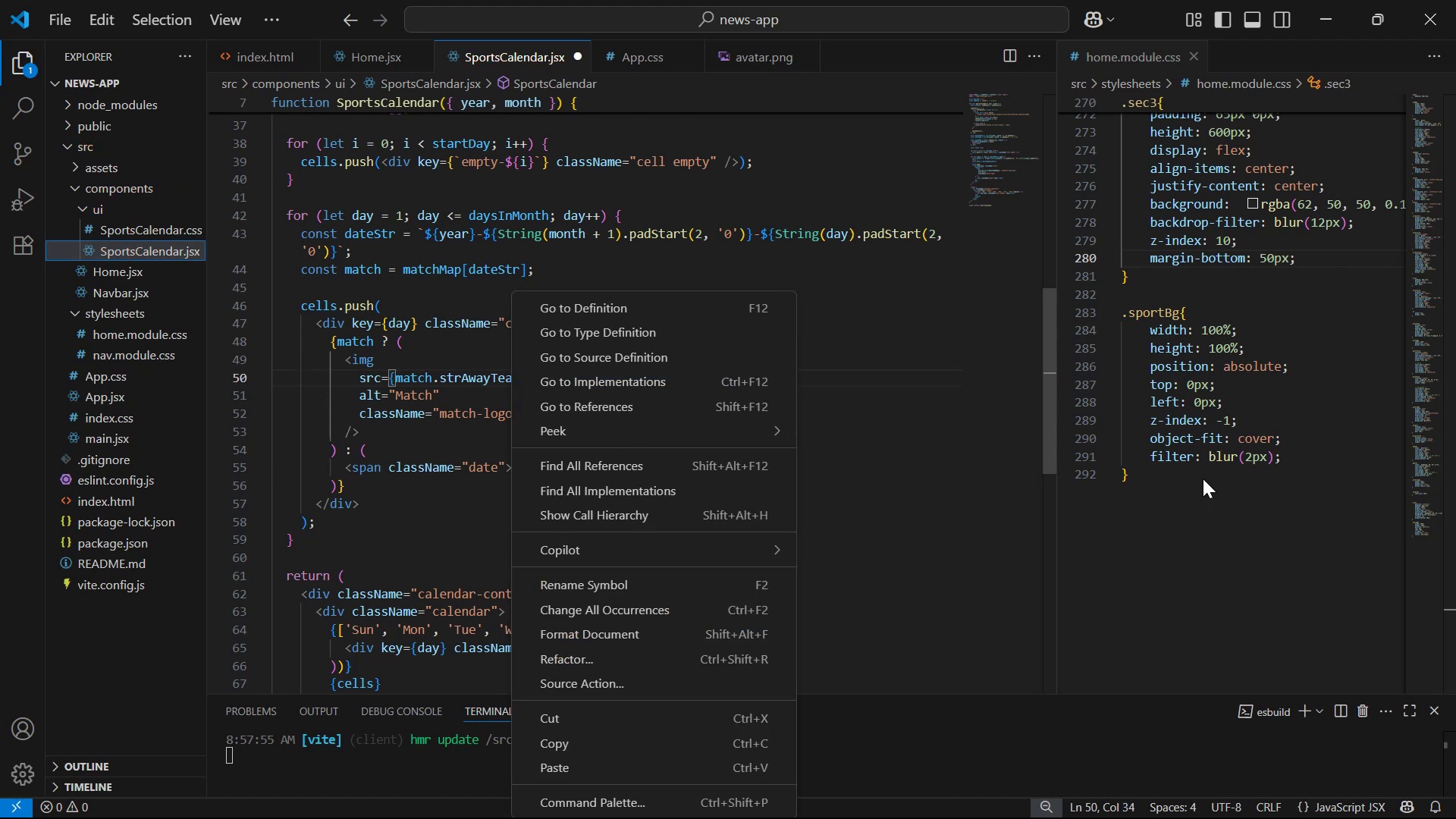 
left_click([896, 498])
 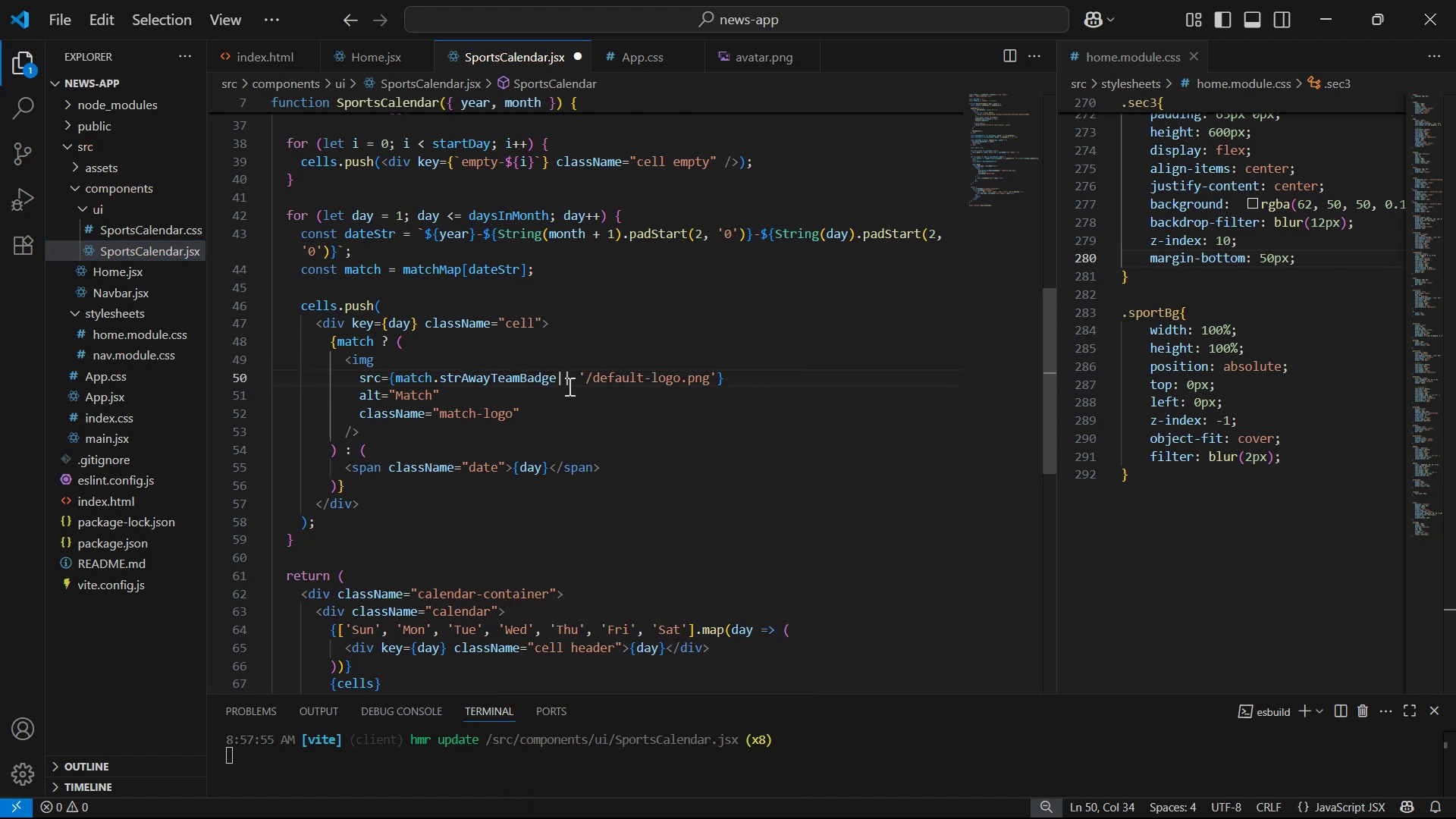 
left_click([557, 379])
 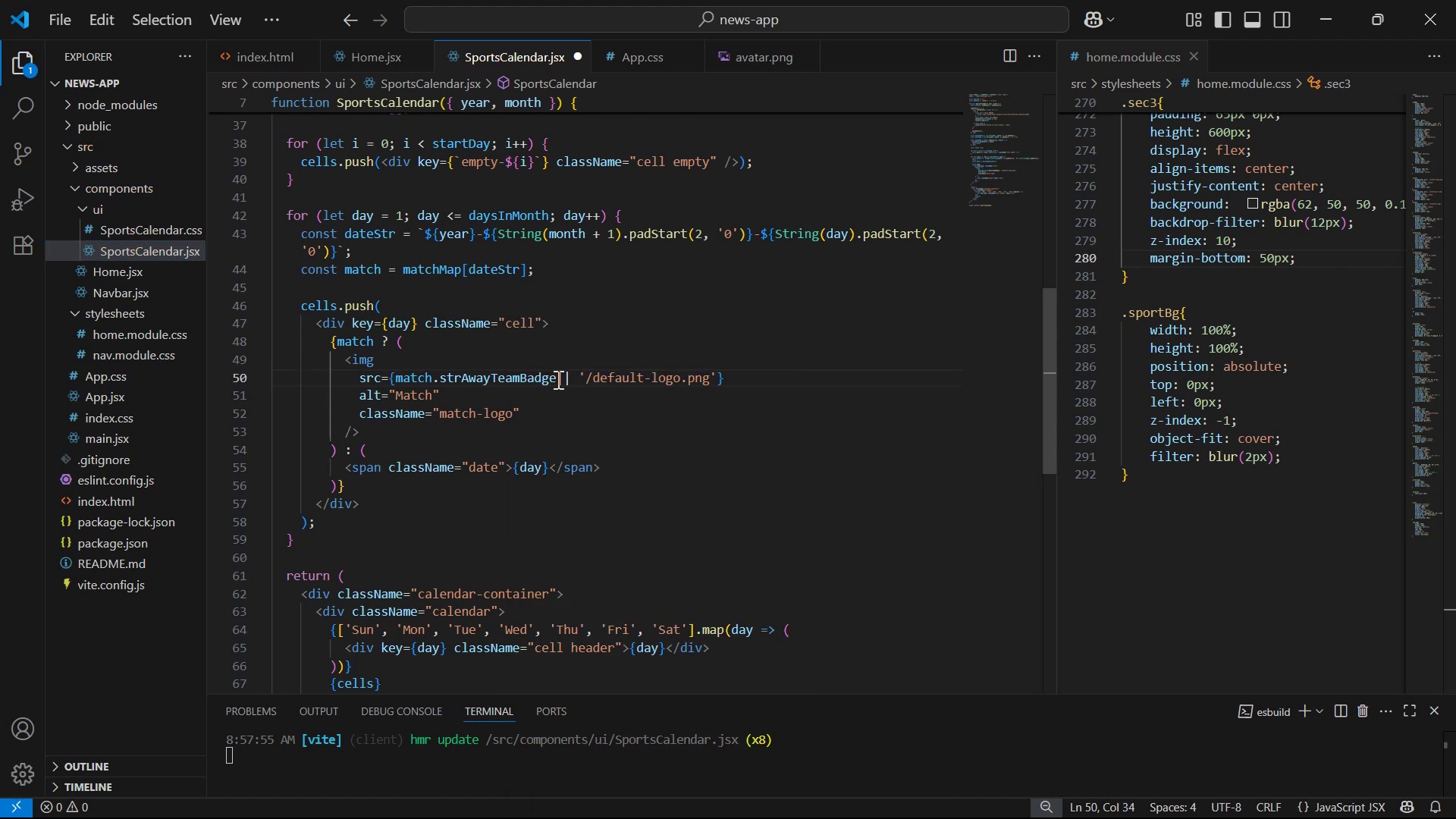 
key(Space)
 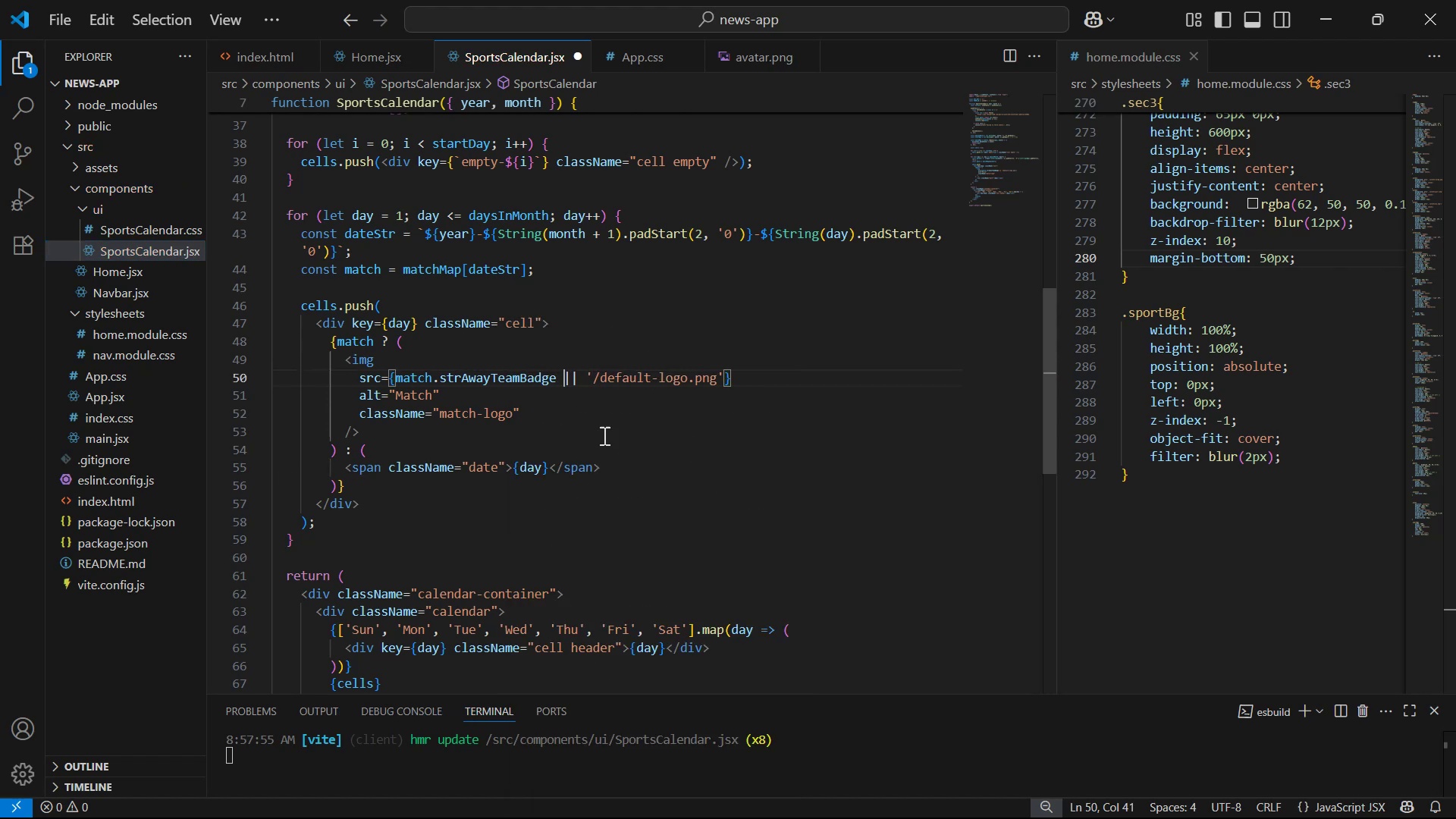 
key(Control+S)
 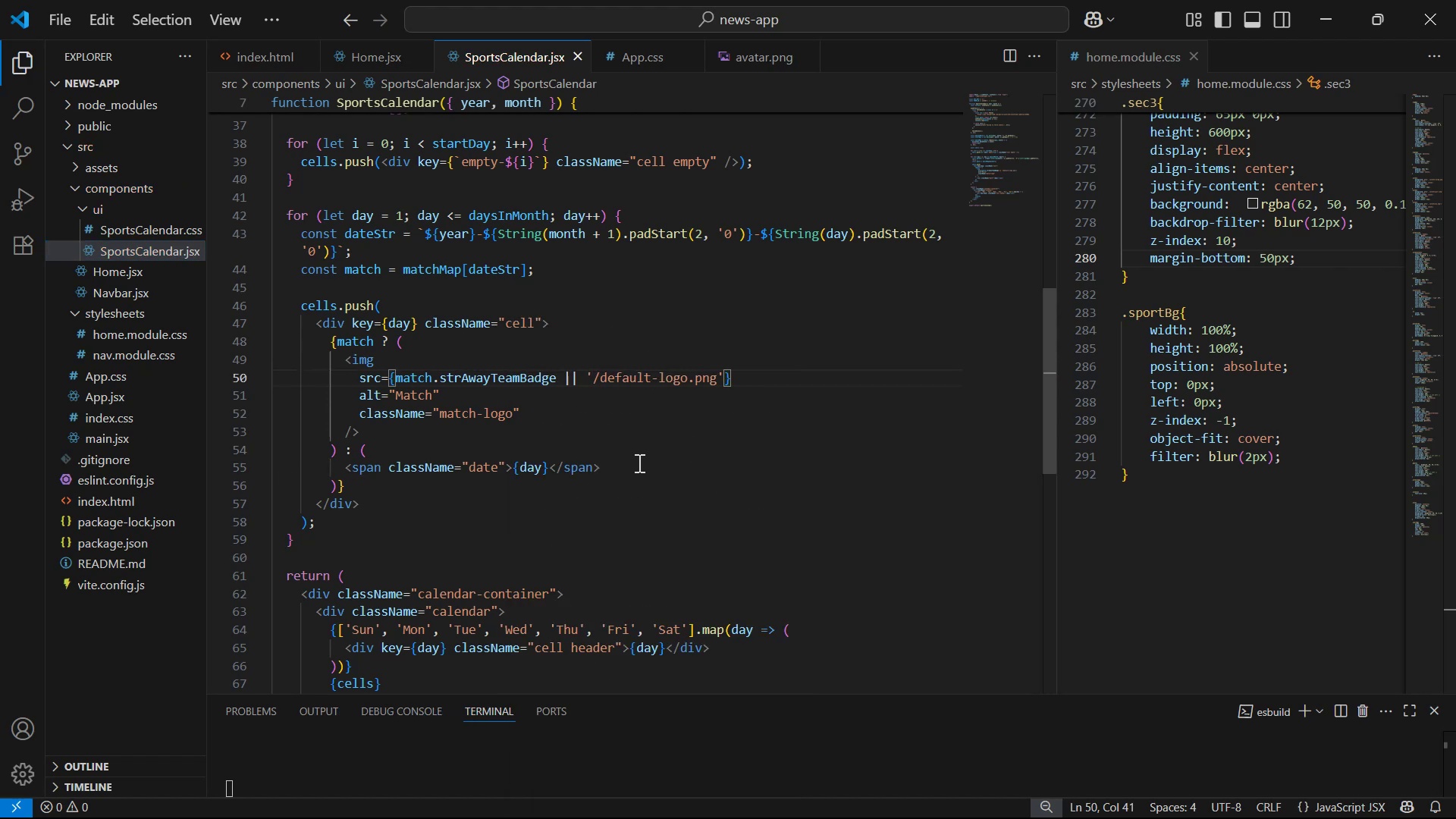 
key(Alt+AltLeft)
 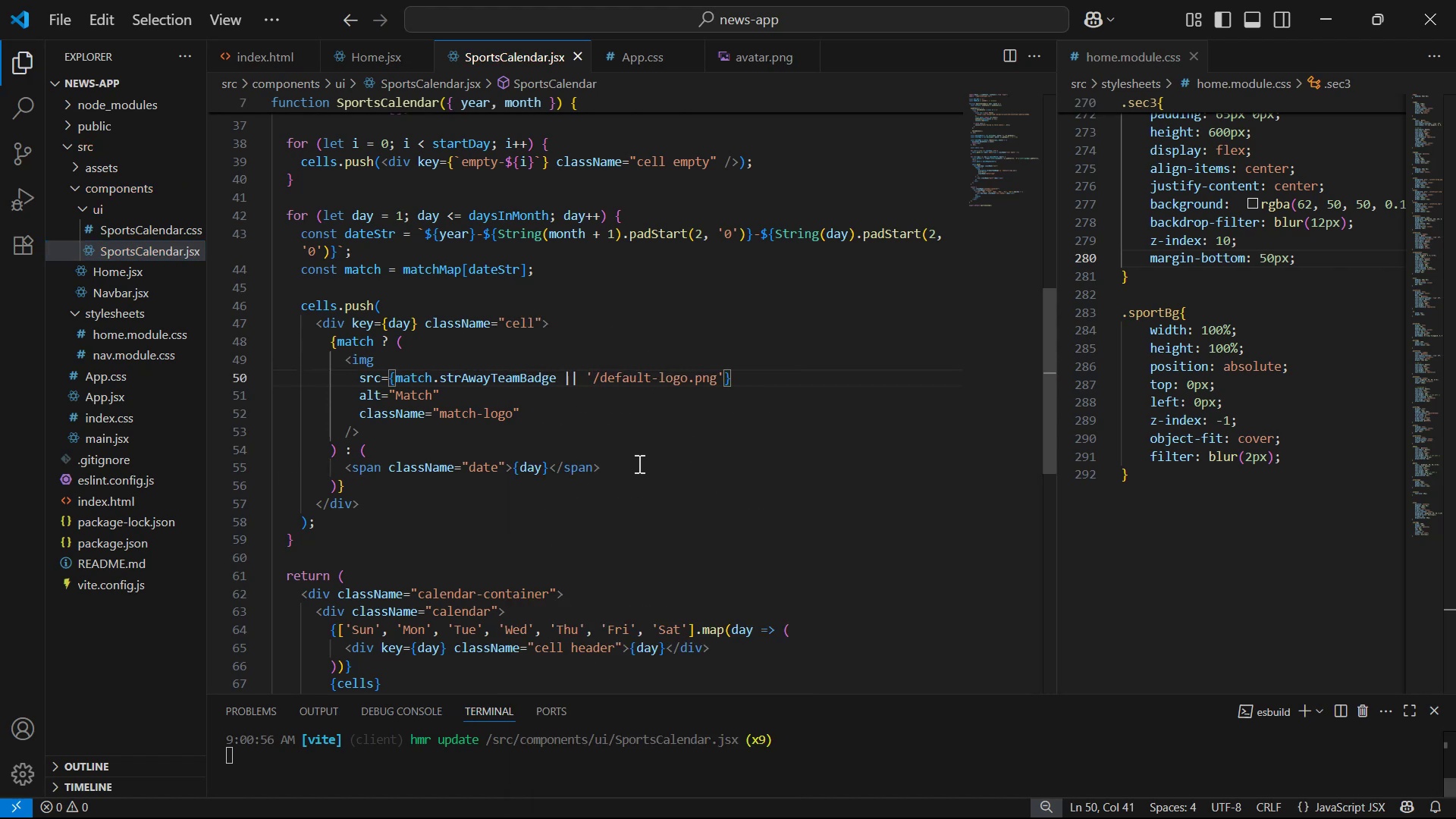 
key(Alt+Tab)
 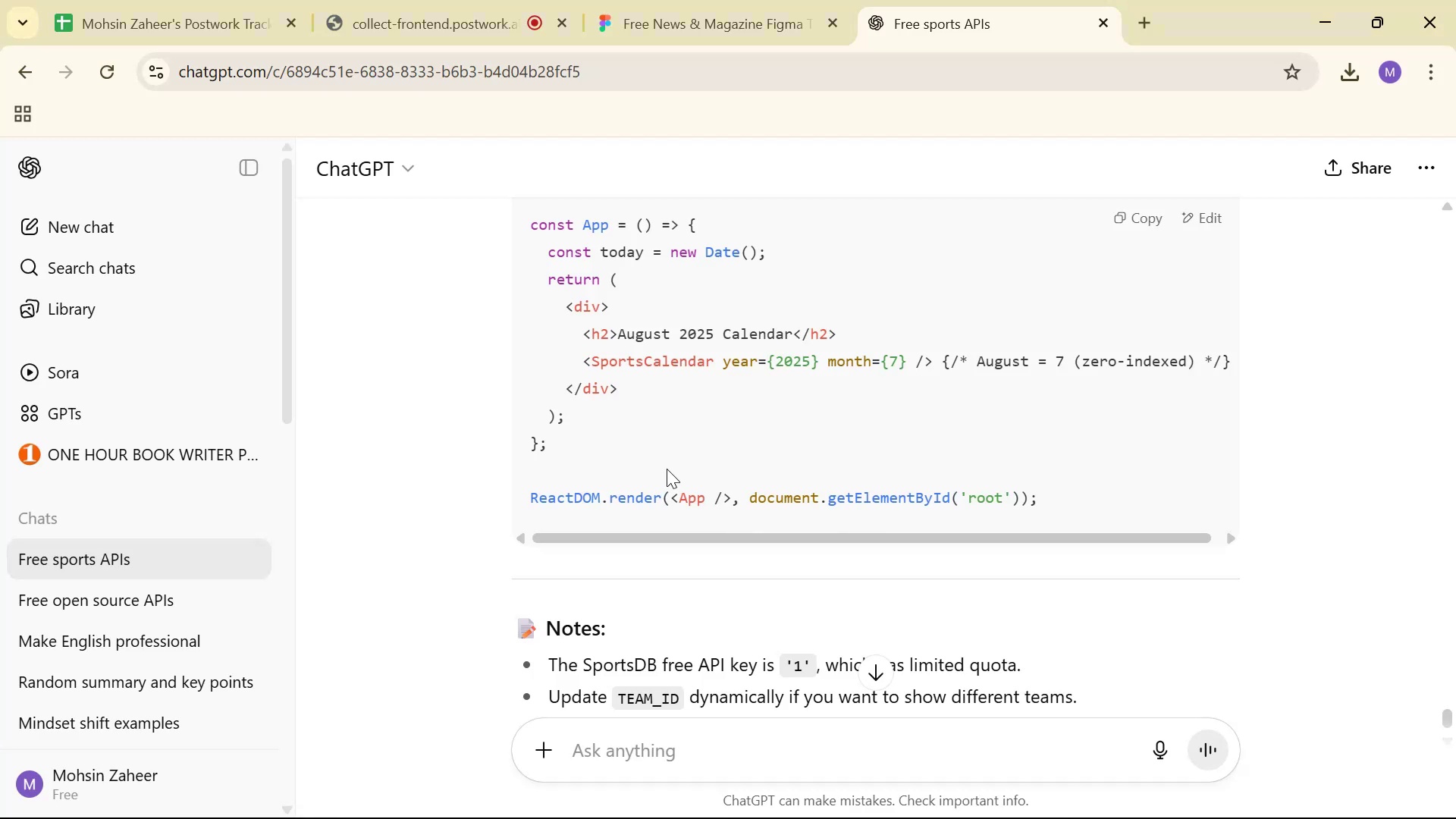 
key(Alt+Tab)
 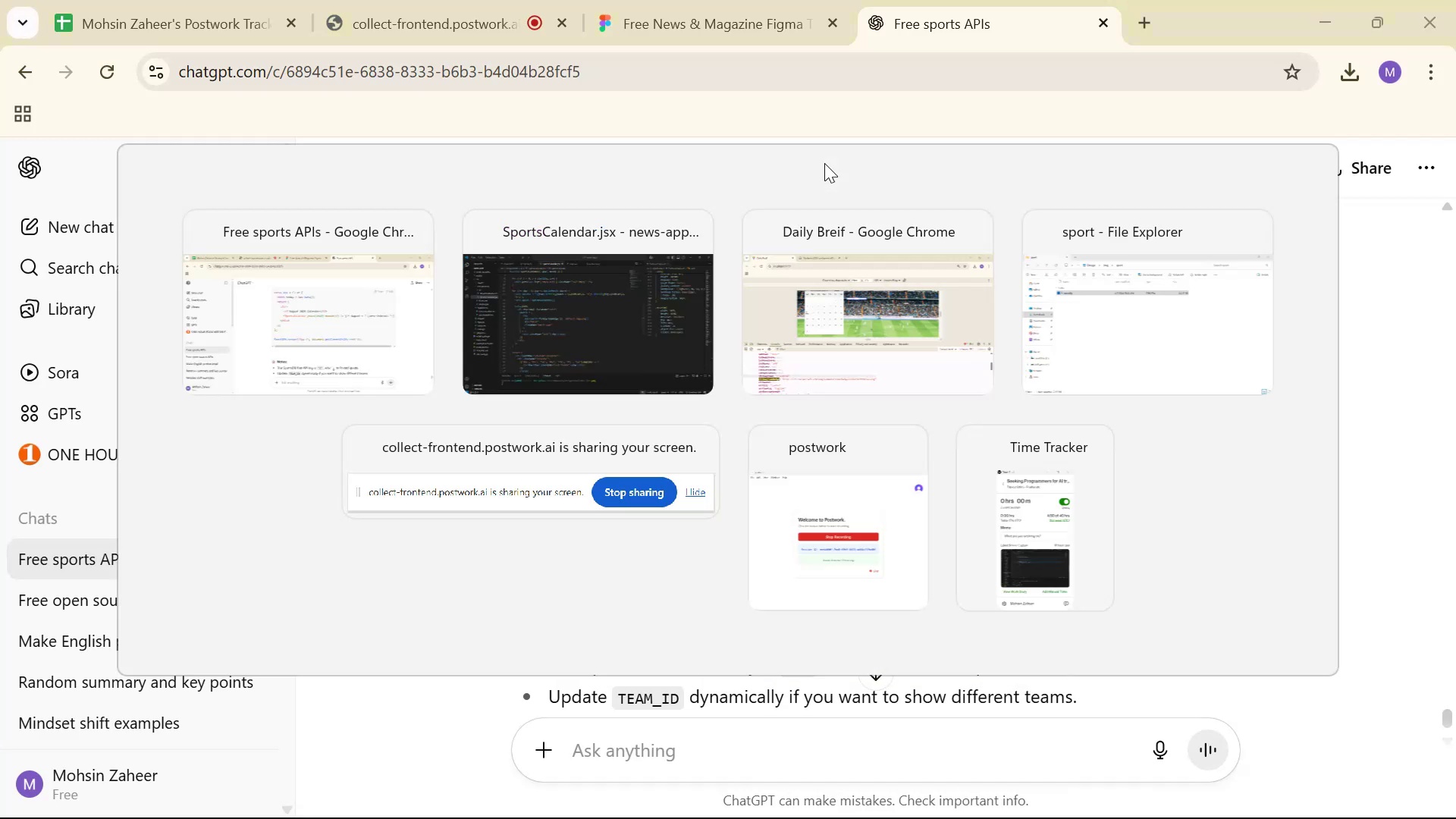 
key(Alt+Tab)
 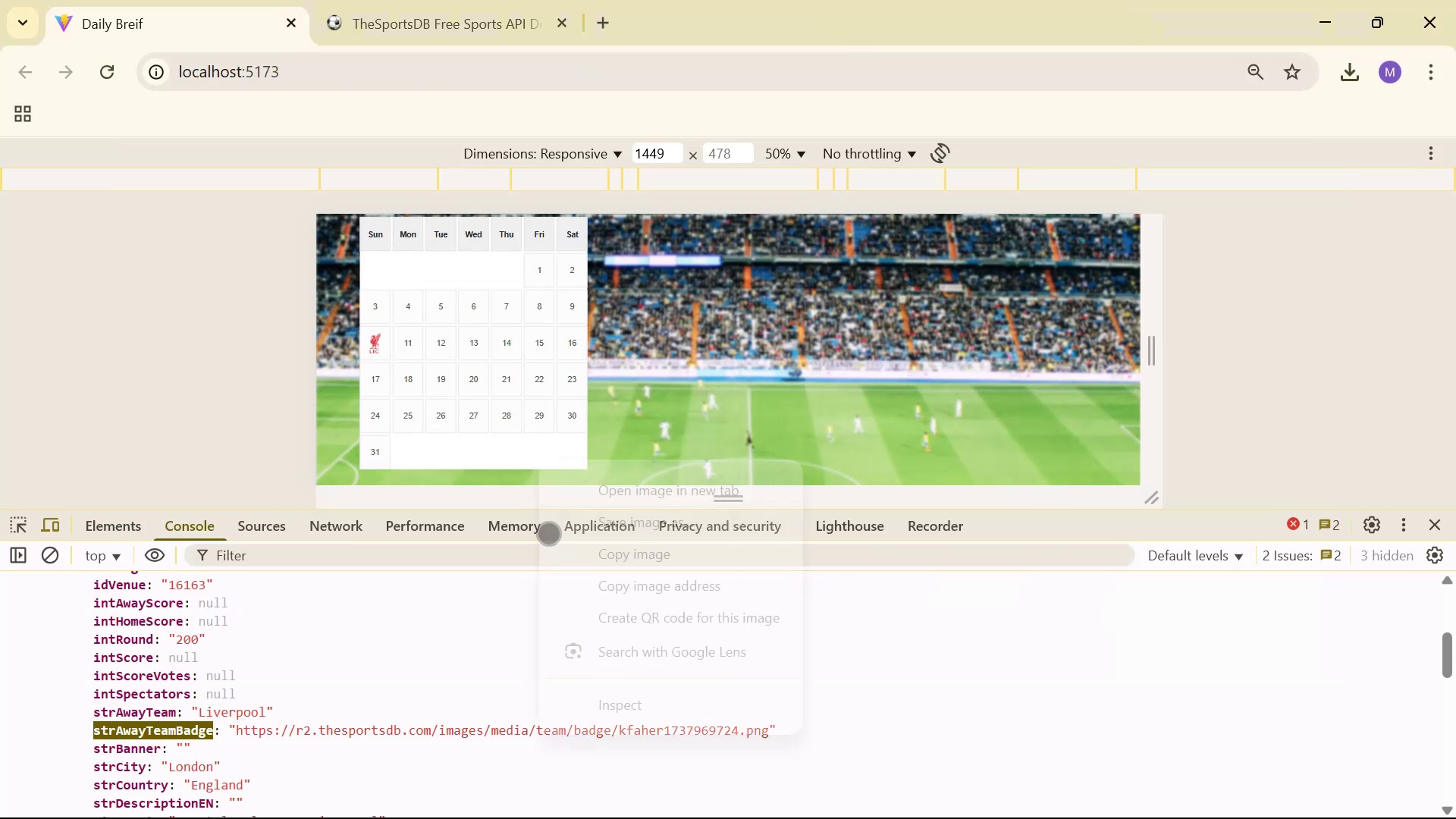 
scroll: coordinate [330, 672], scroll_direction: down, amount: 1.0
 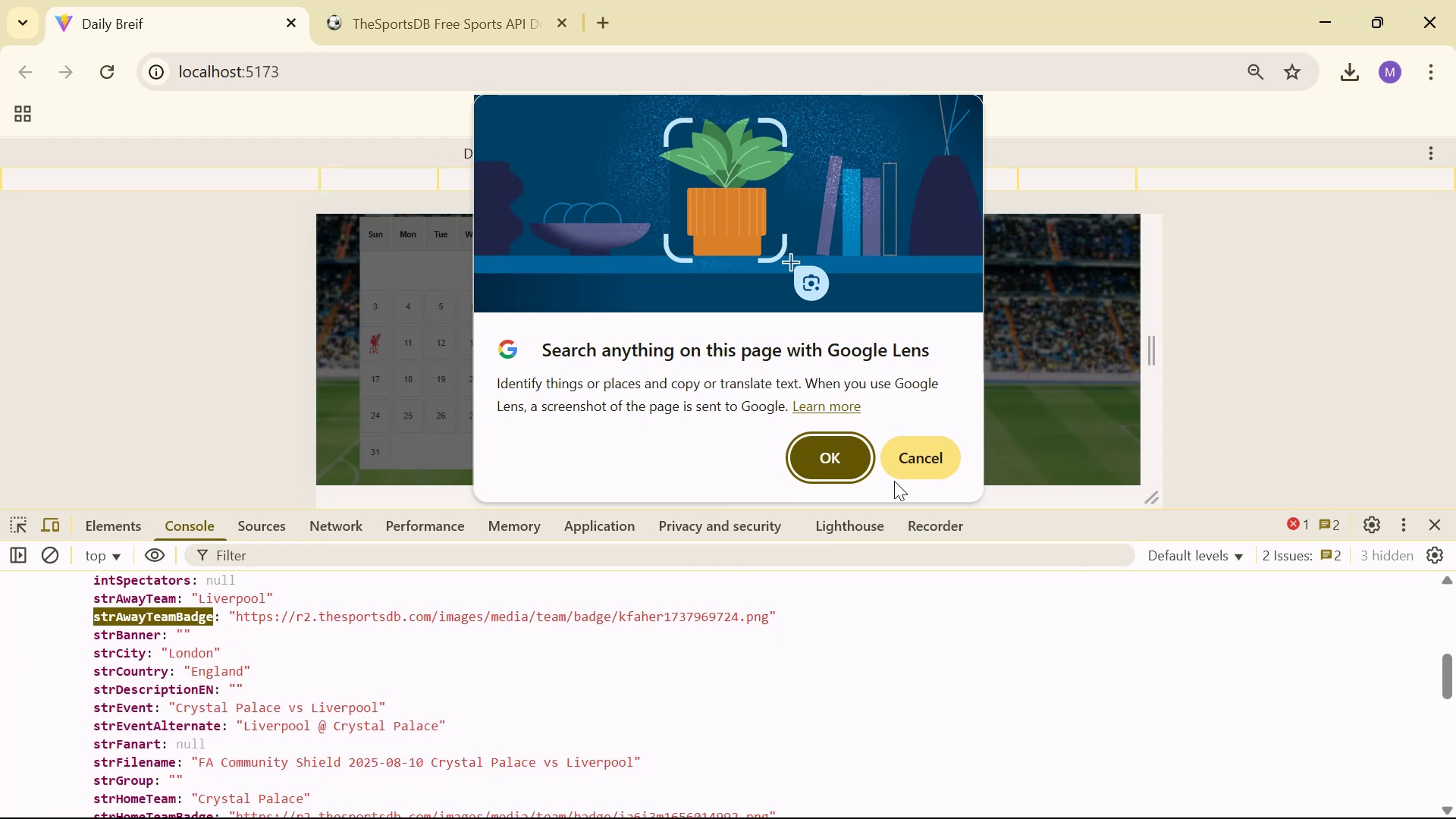 
left_click([917, 457])
 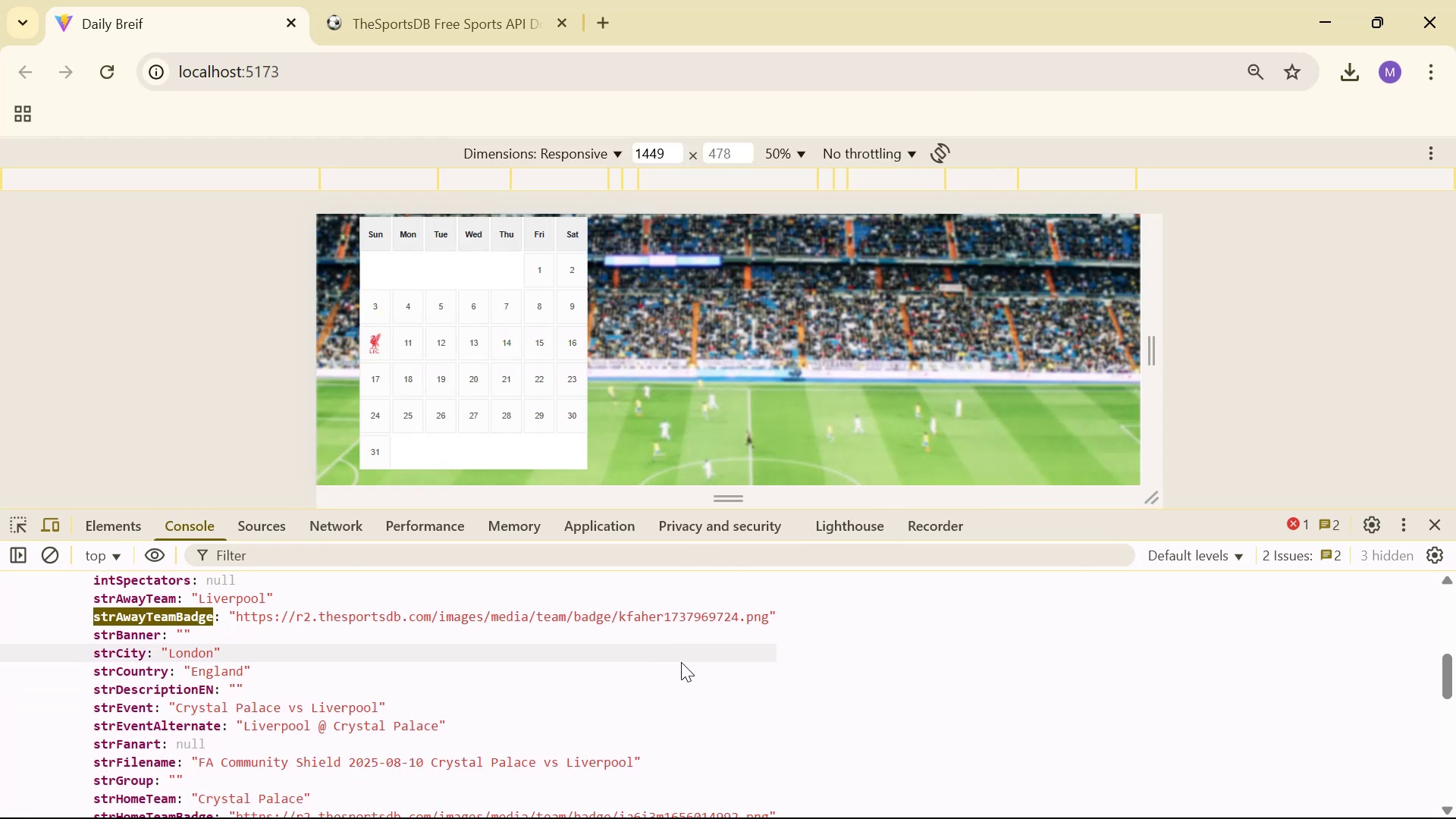 
scroll: coordinate [685, 682], scroll_direction: down, amount: 2.0
 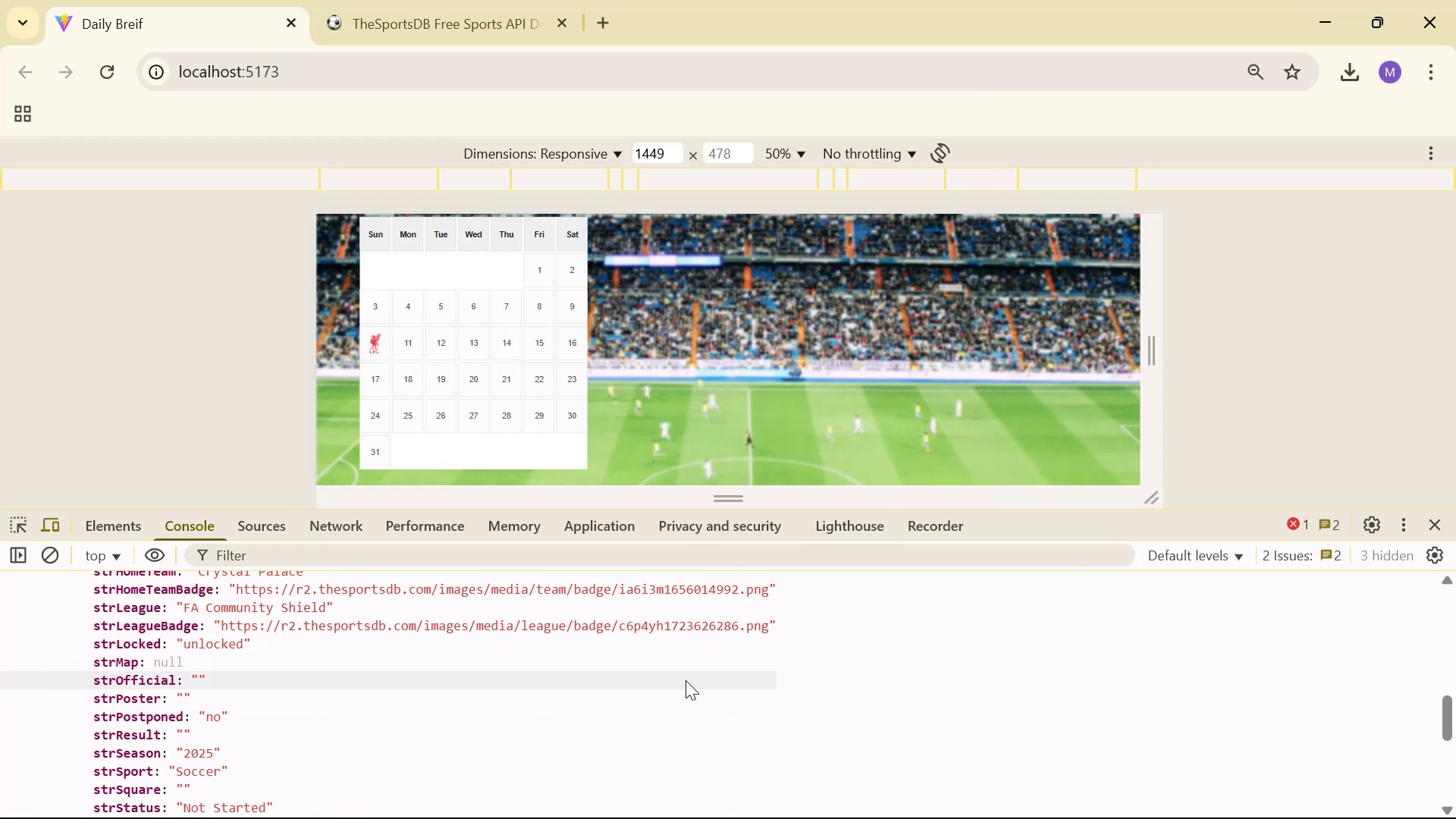 
scroll: coordinate [689, 679], scroll_direction: up, amount: 2.0
 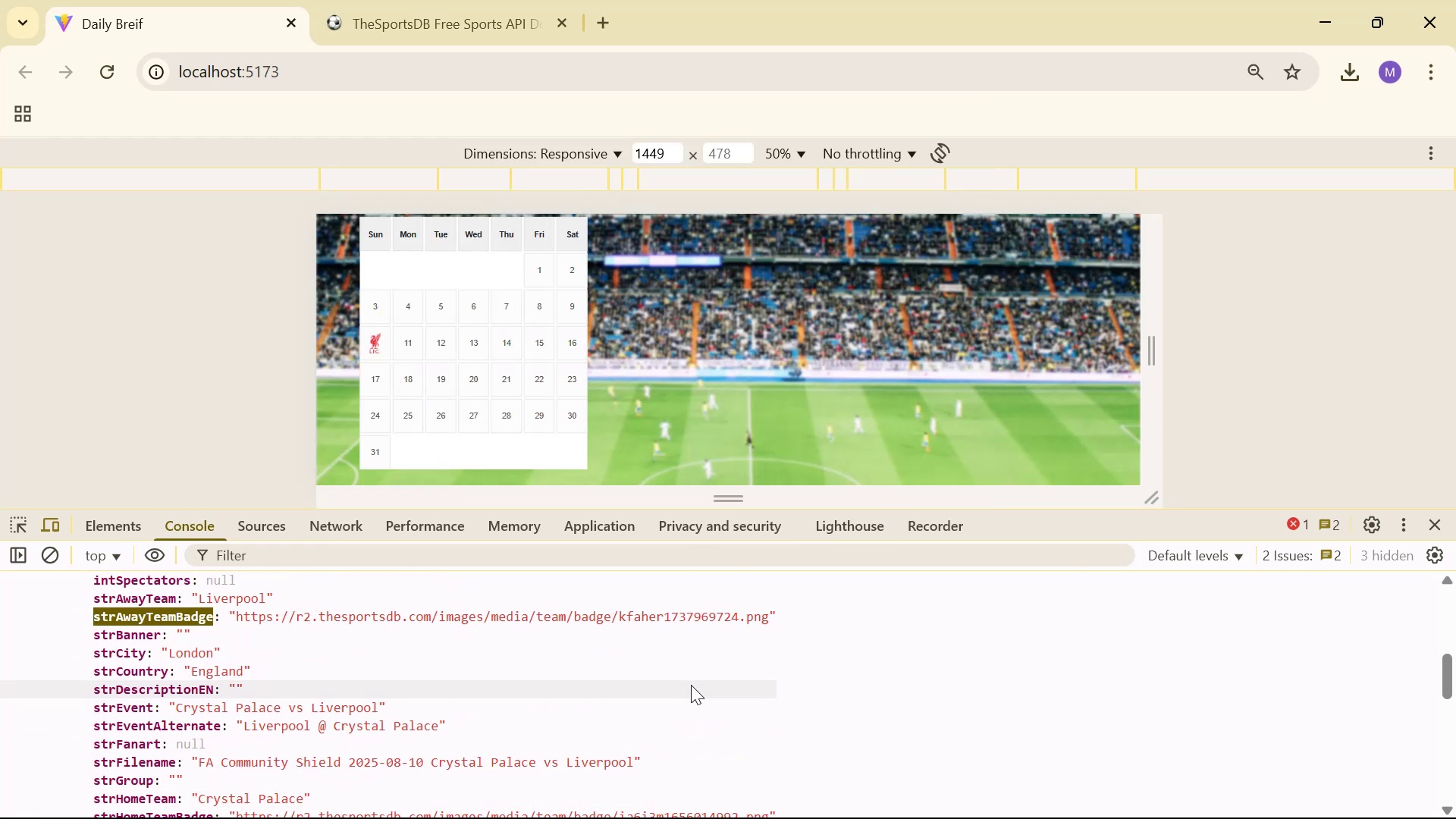 
wait(5.3)
 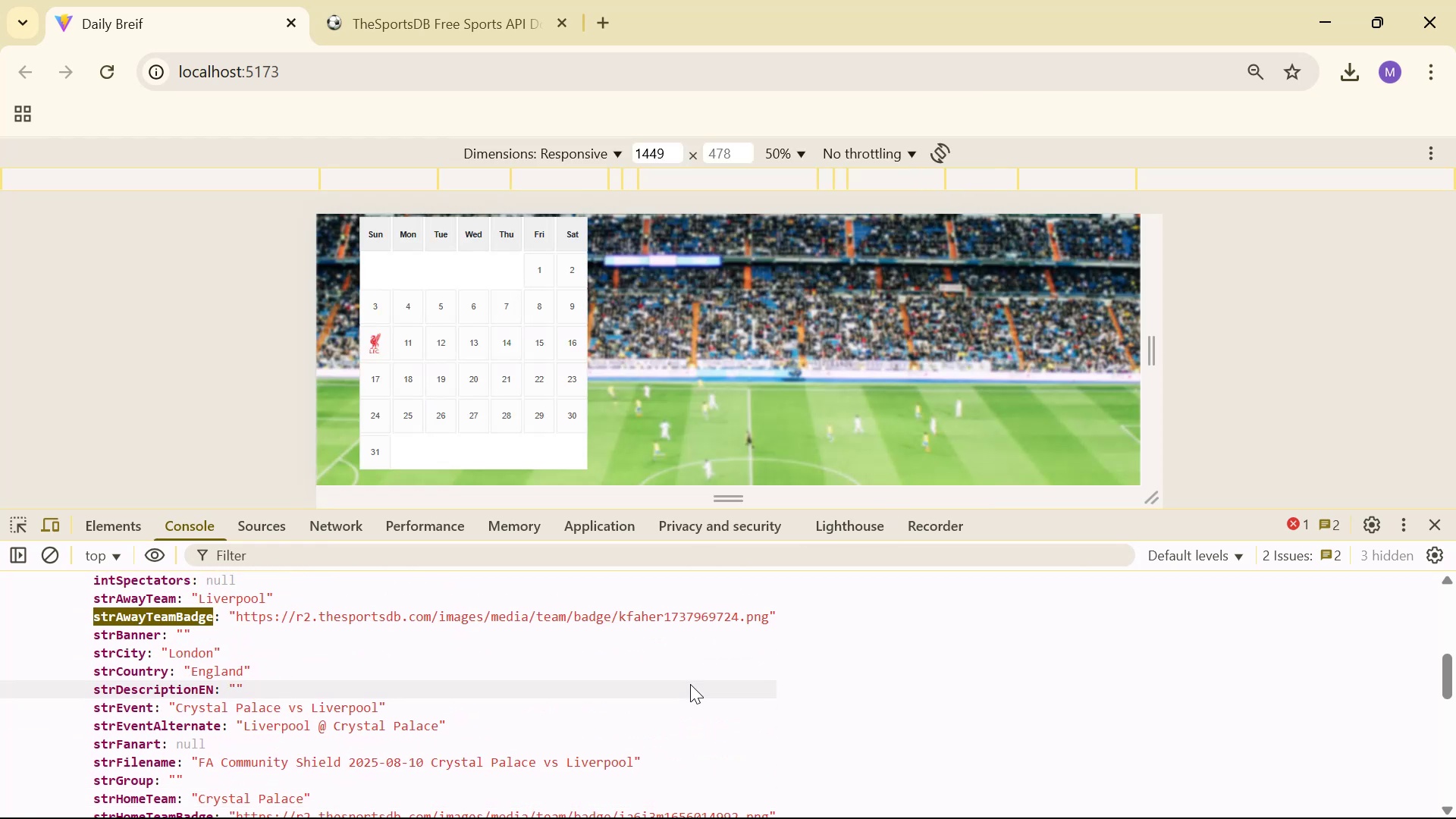 
scroll: coordinate [689, 668], scroll_direction: down, amount: 1.0
 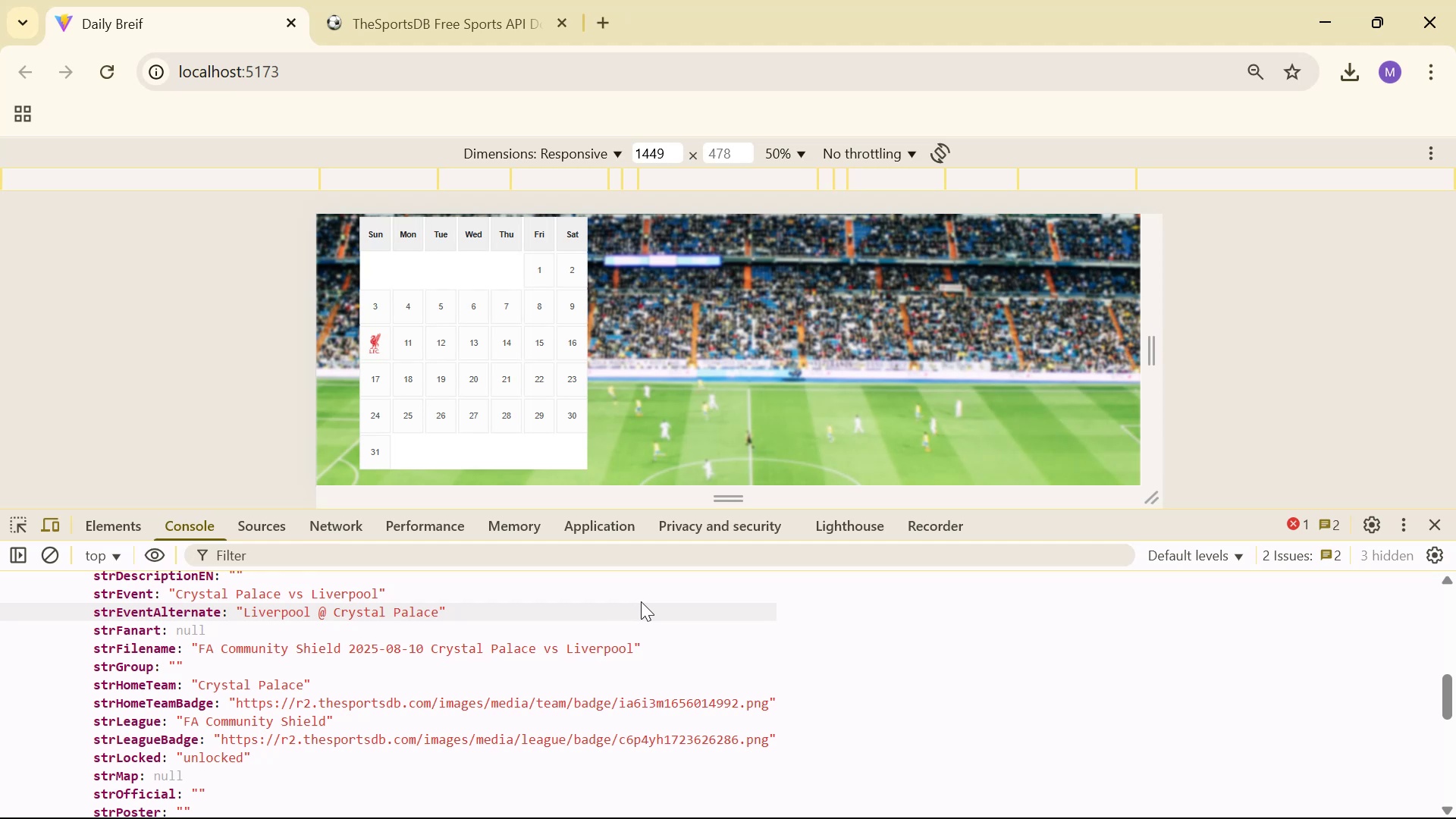 
wait(16.1)
 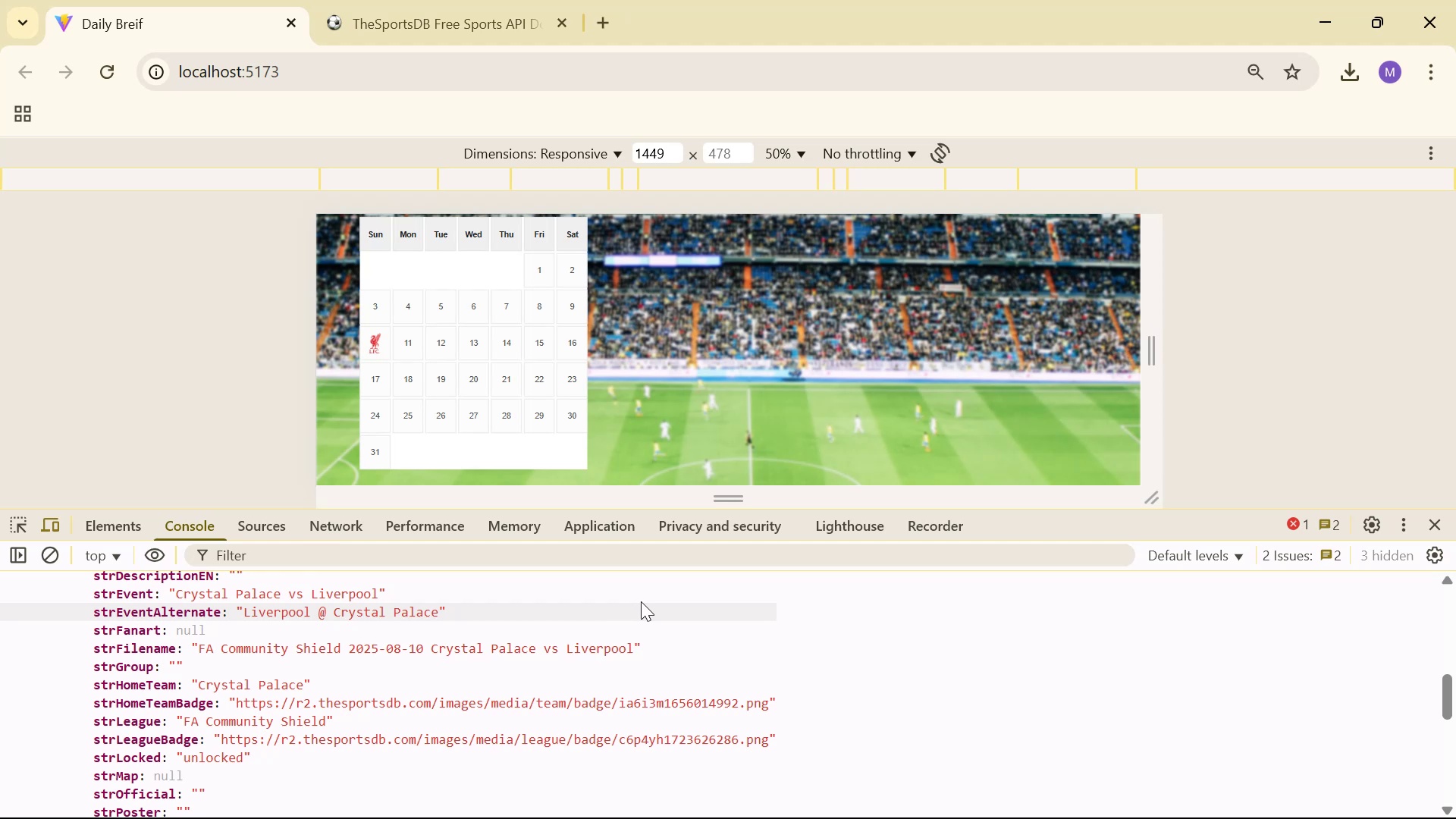 
left_click_drag(start_coordinate=[91, 701], to_coordinate=[213, 704])
 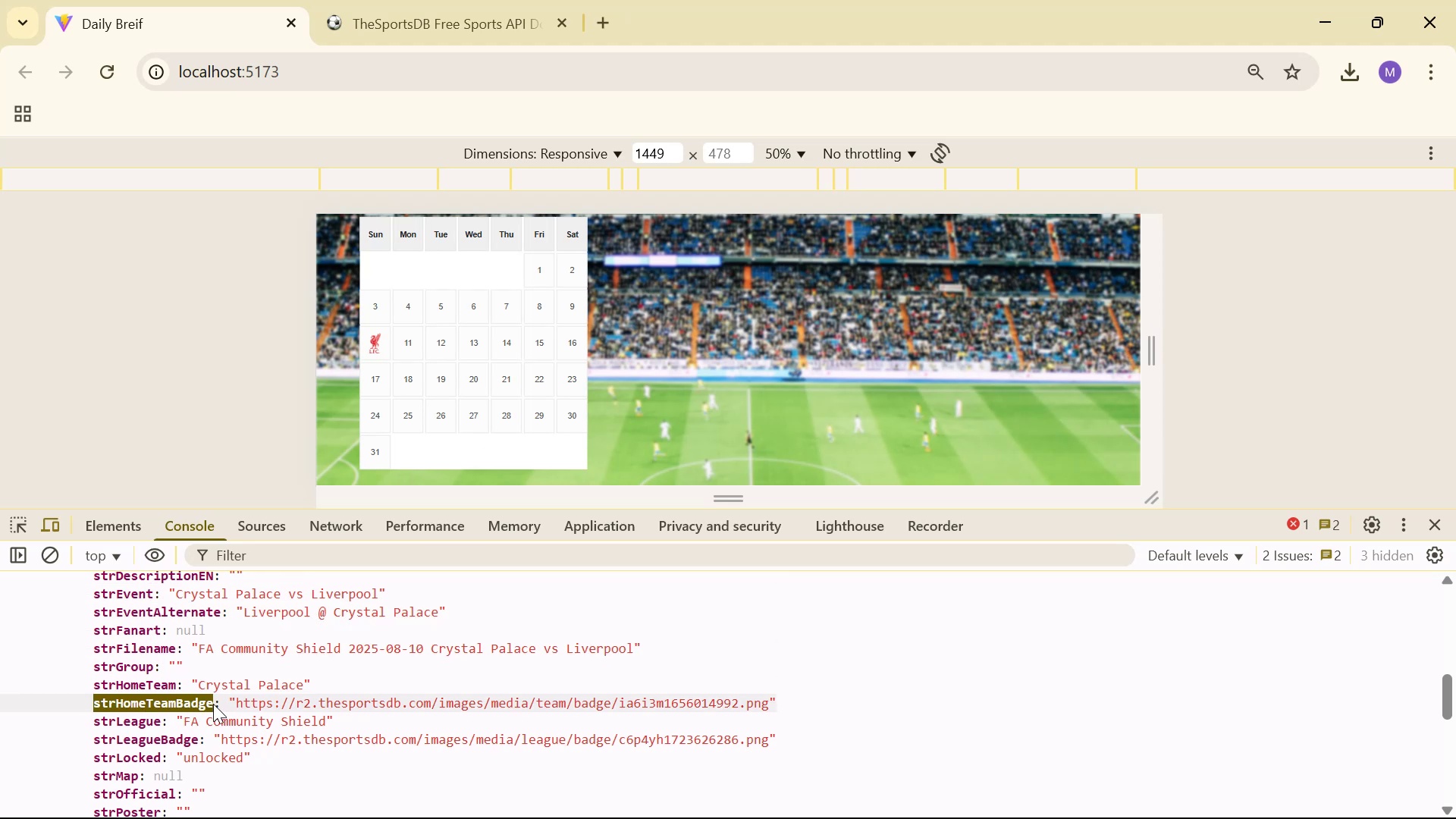 
key(Control+C)
 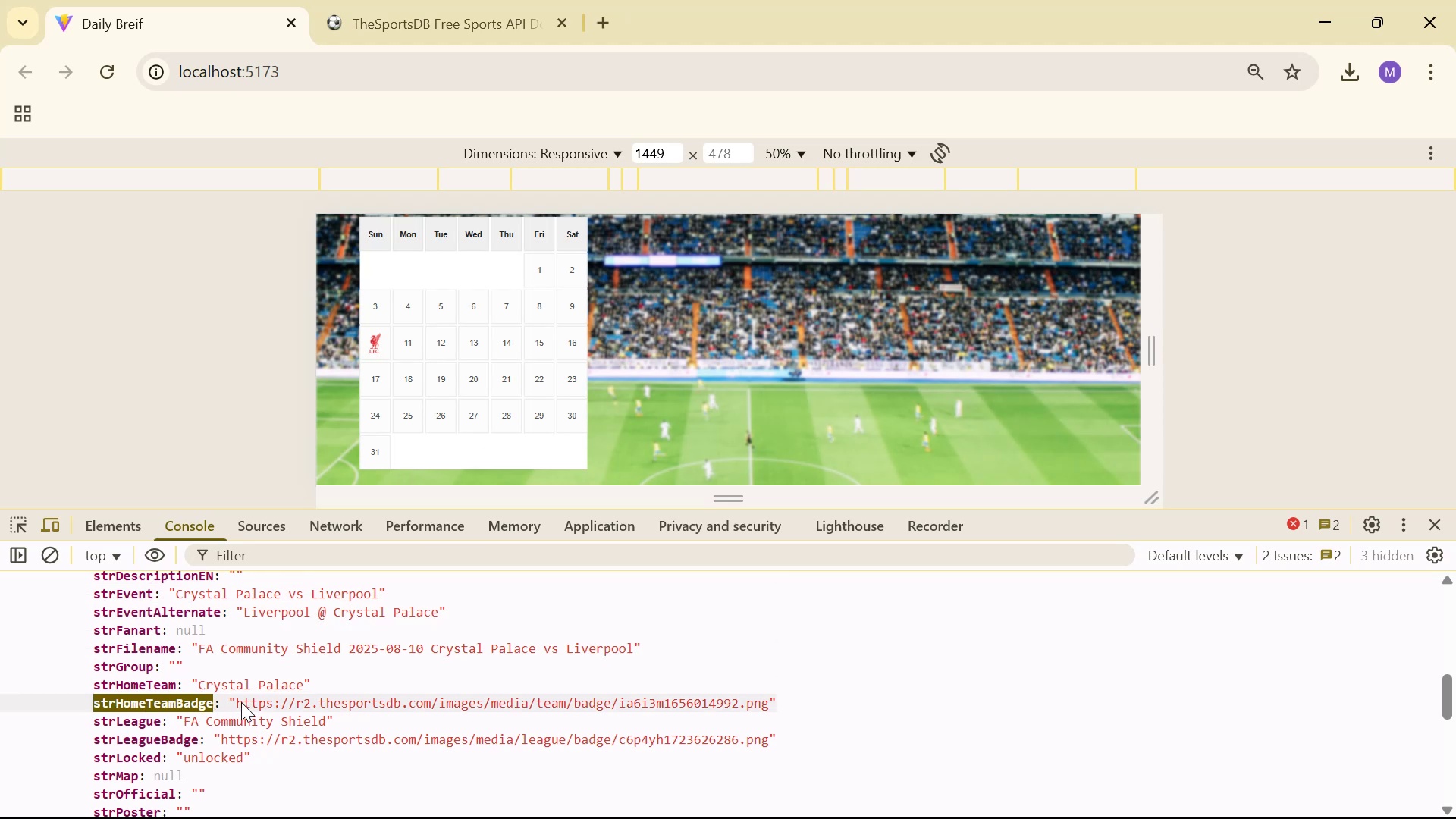 
key(Control+C)
 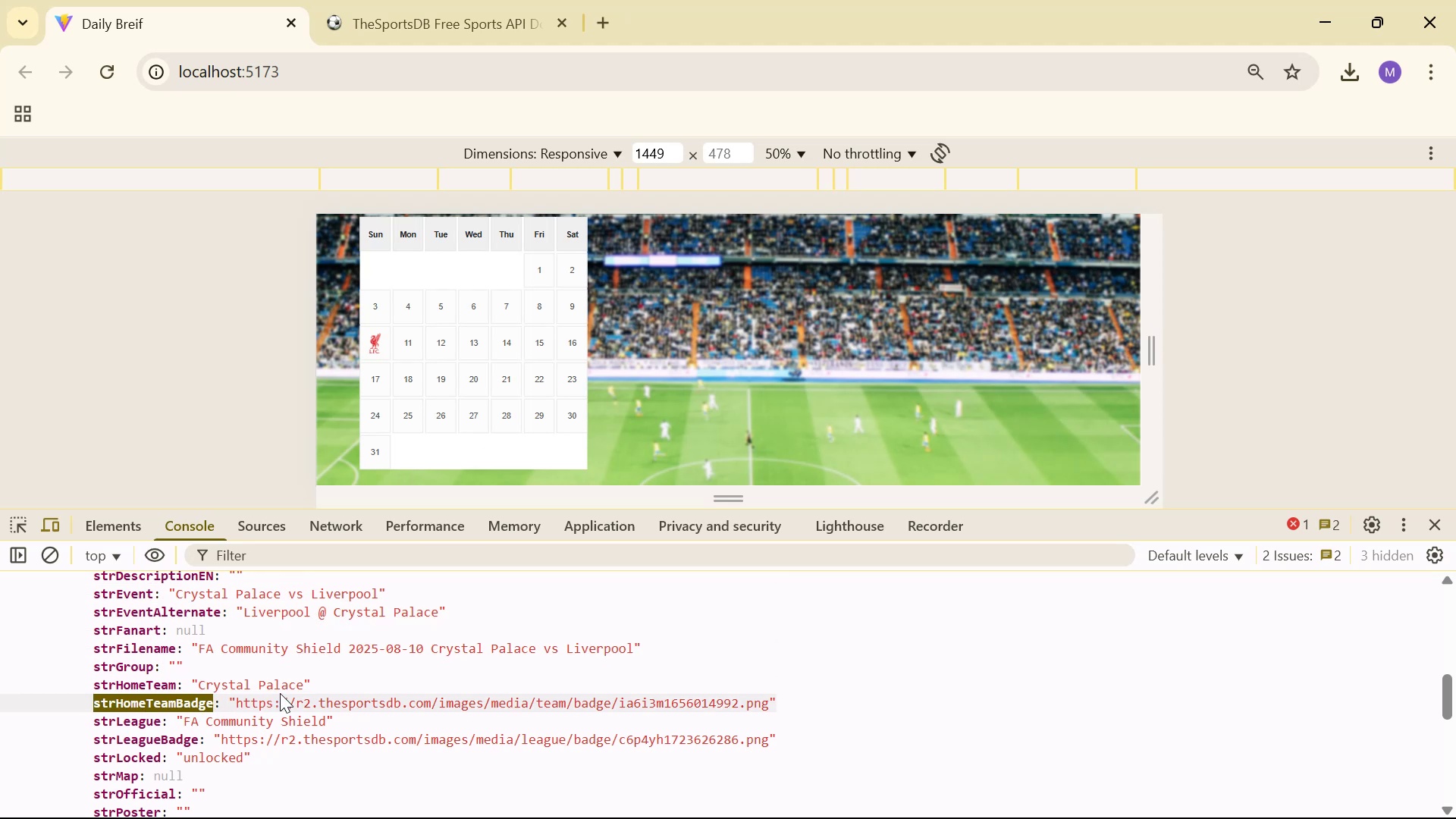 
key(Alt+Tab)
 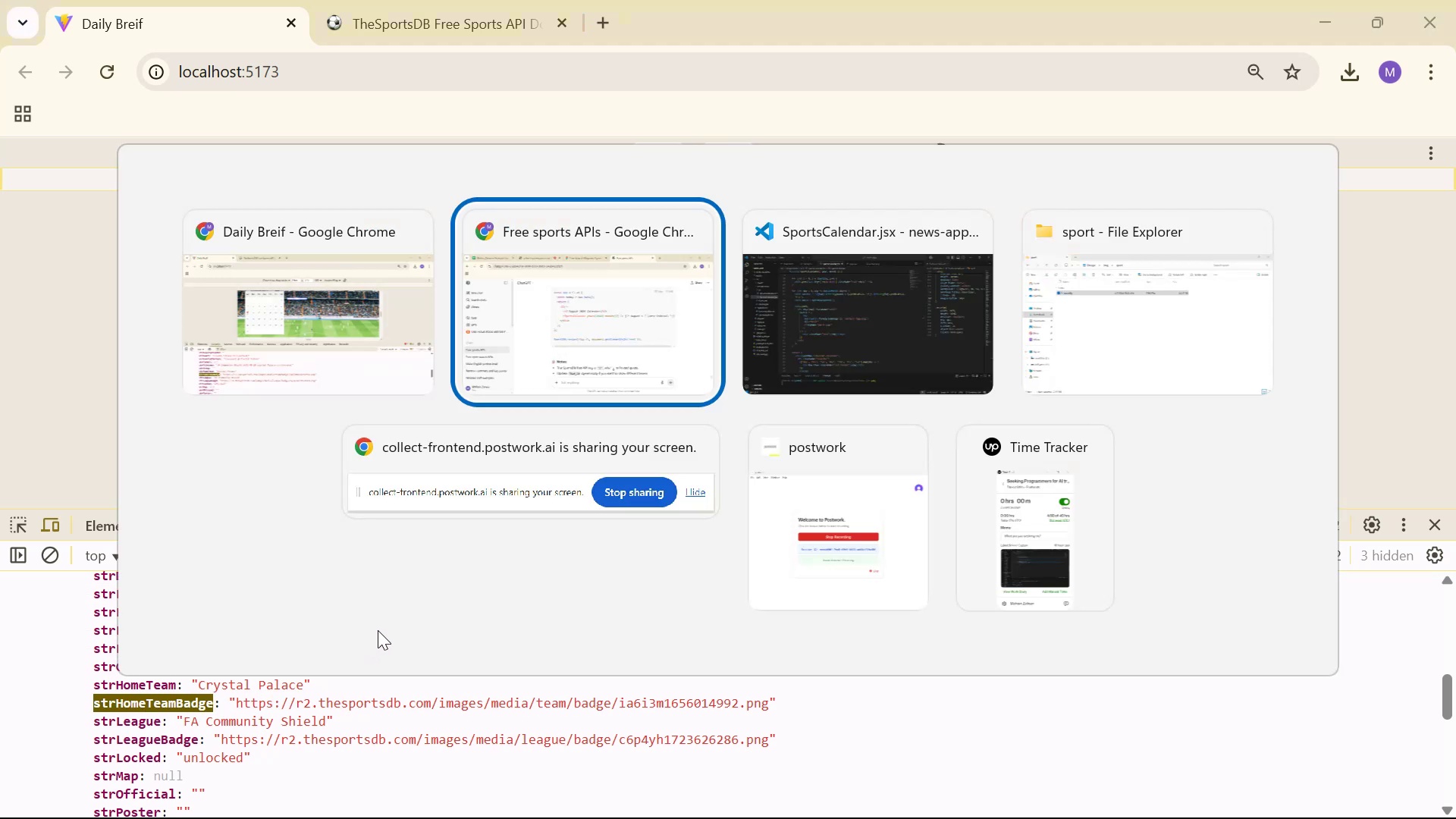 
key(Alt+Tab)
 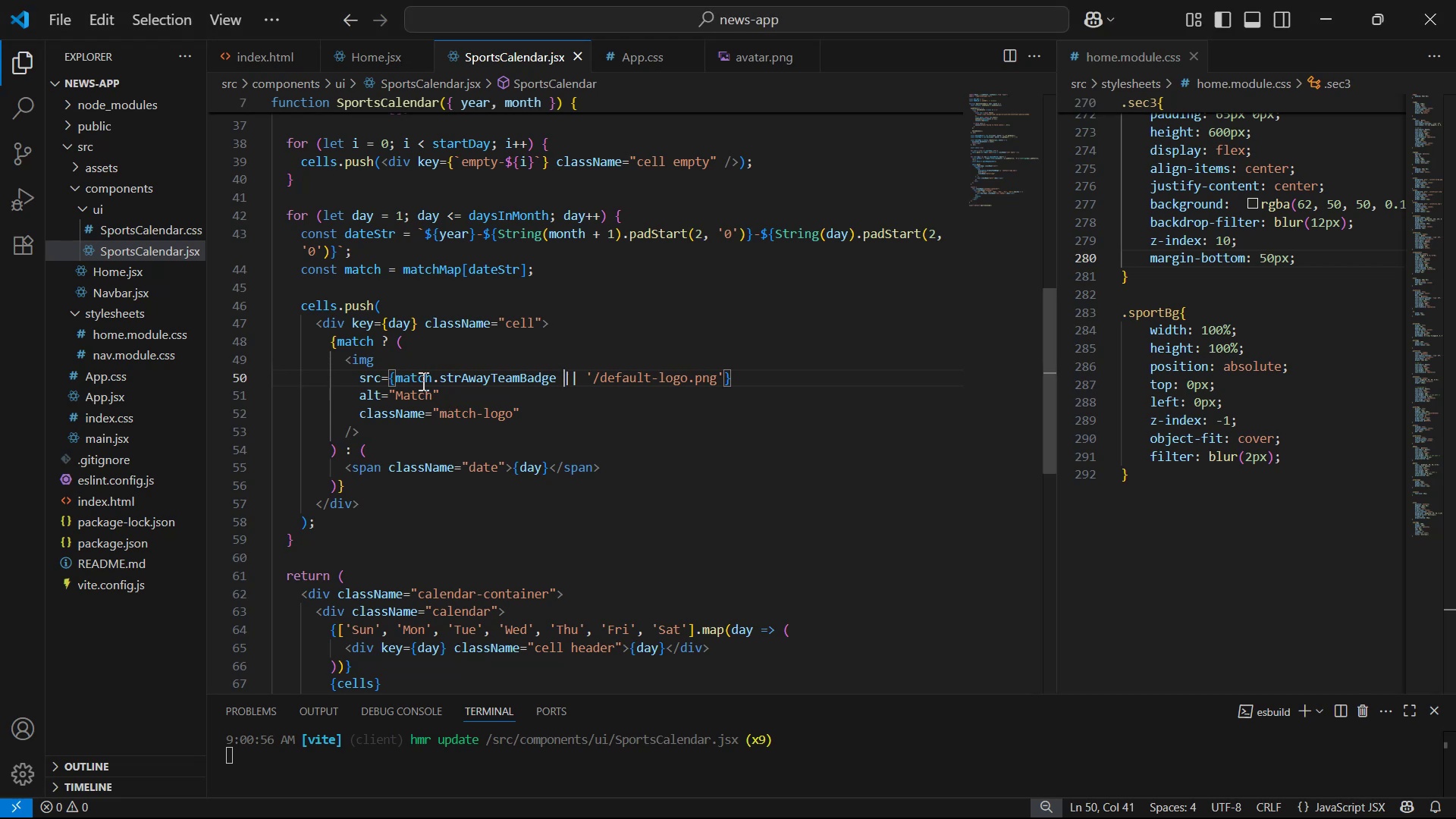 
left_click_drag(start_coordinate=[441, 375], to_coordinate=[560, 380])
 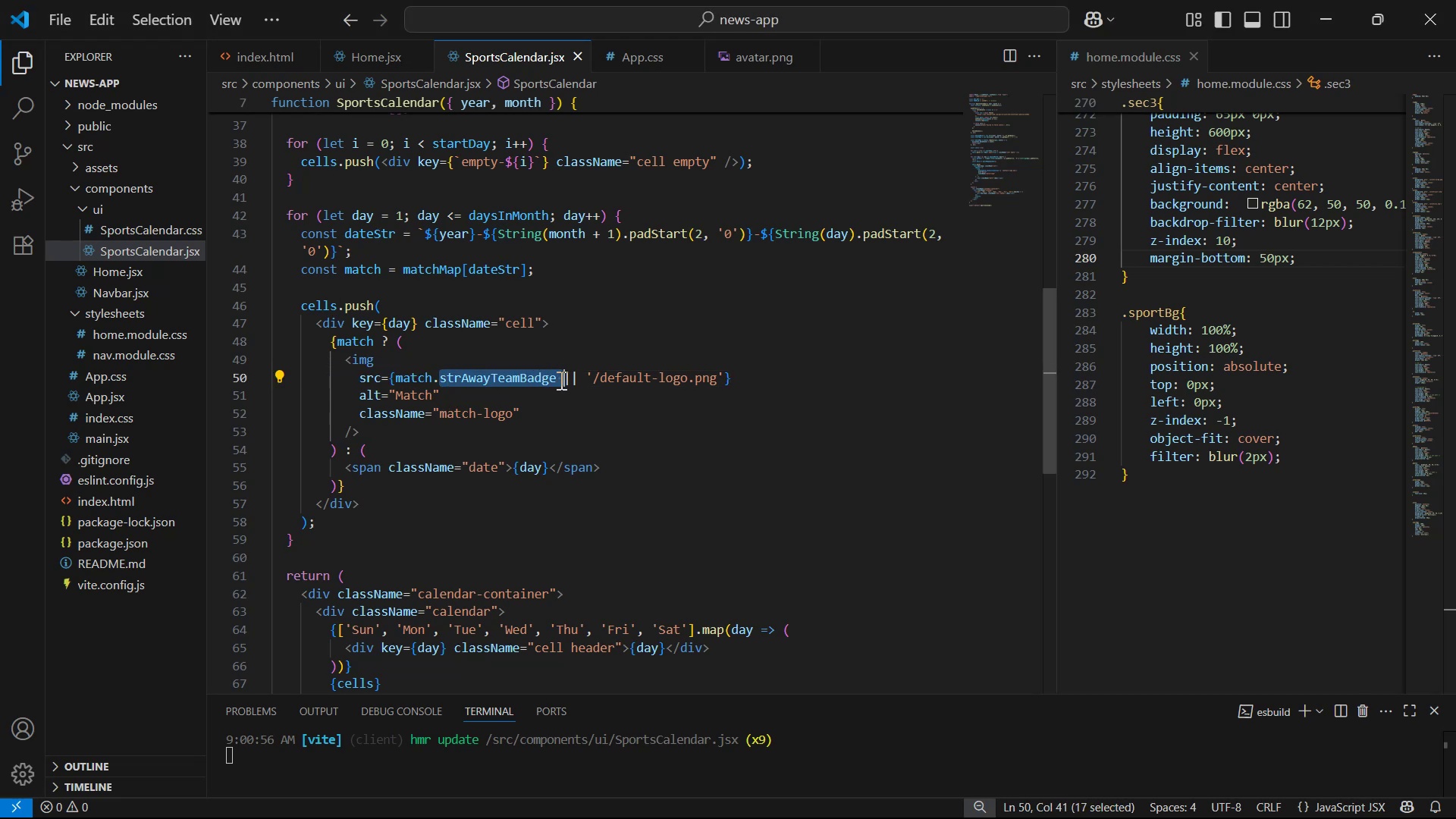 
key(Control+V)
 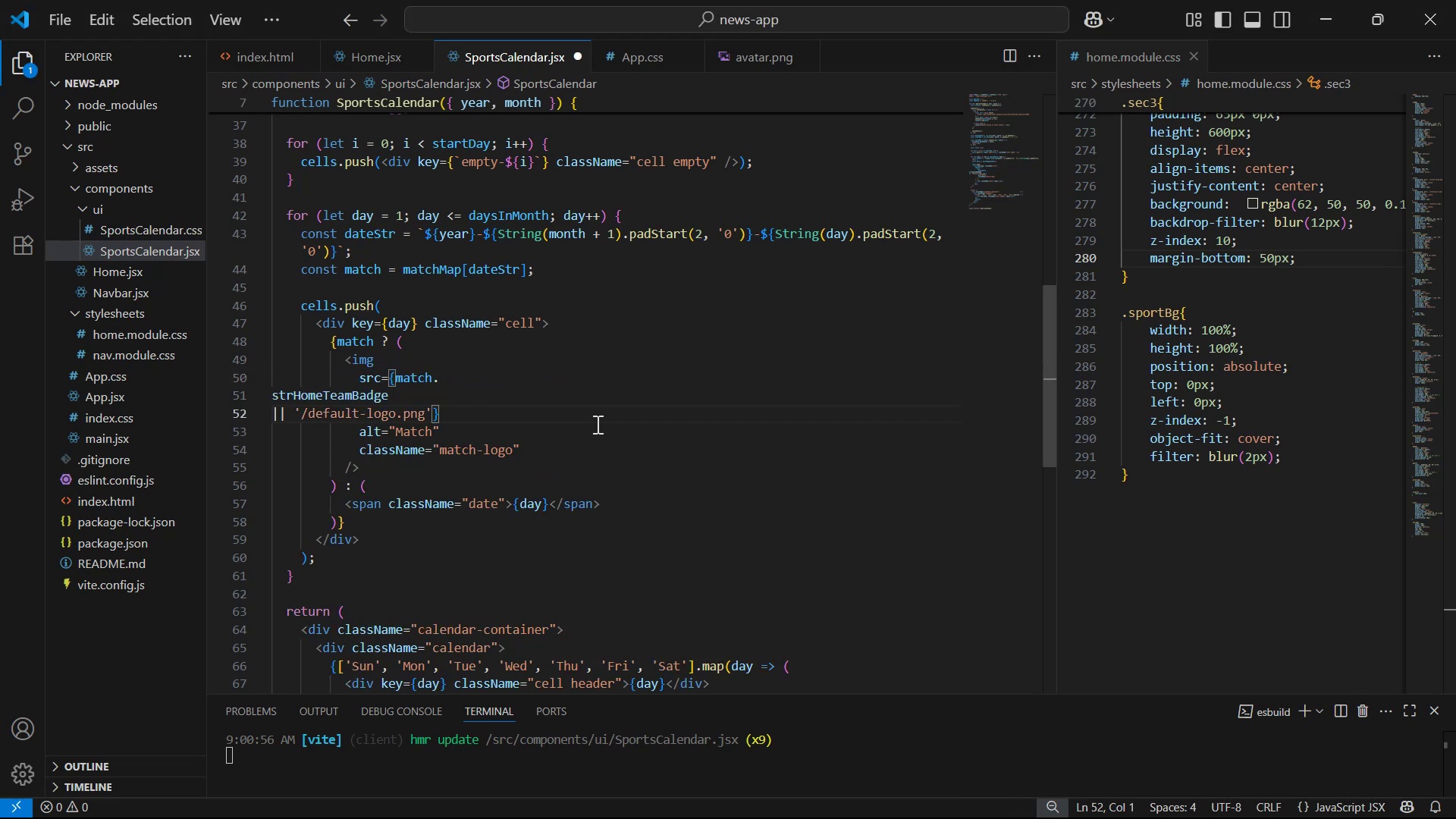 
key(Space)
 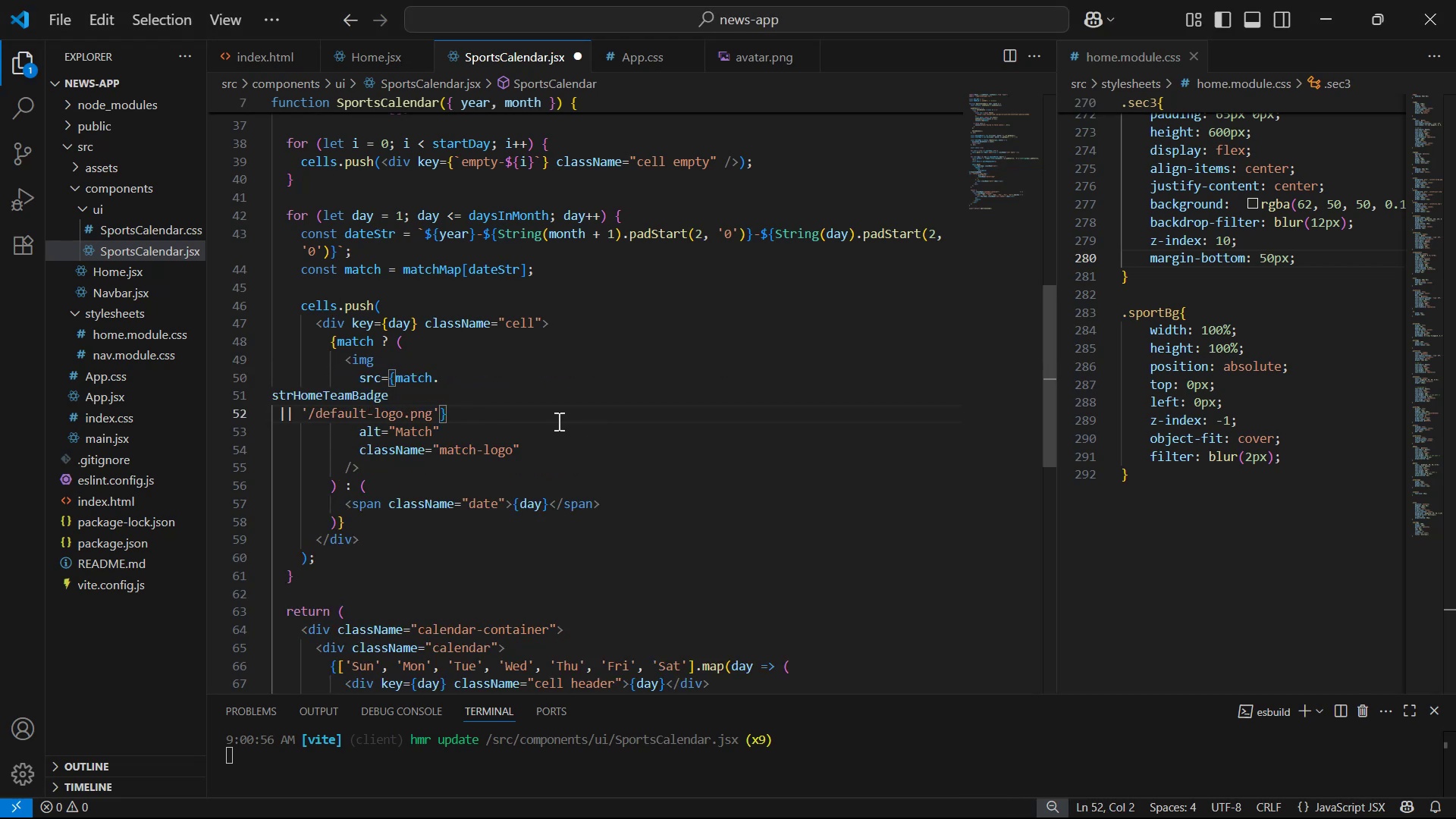 
key(Backspace)
 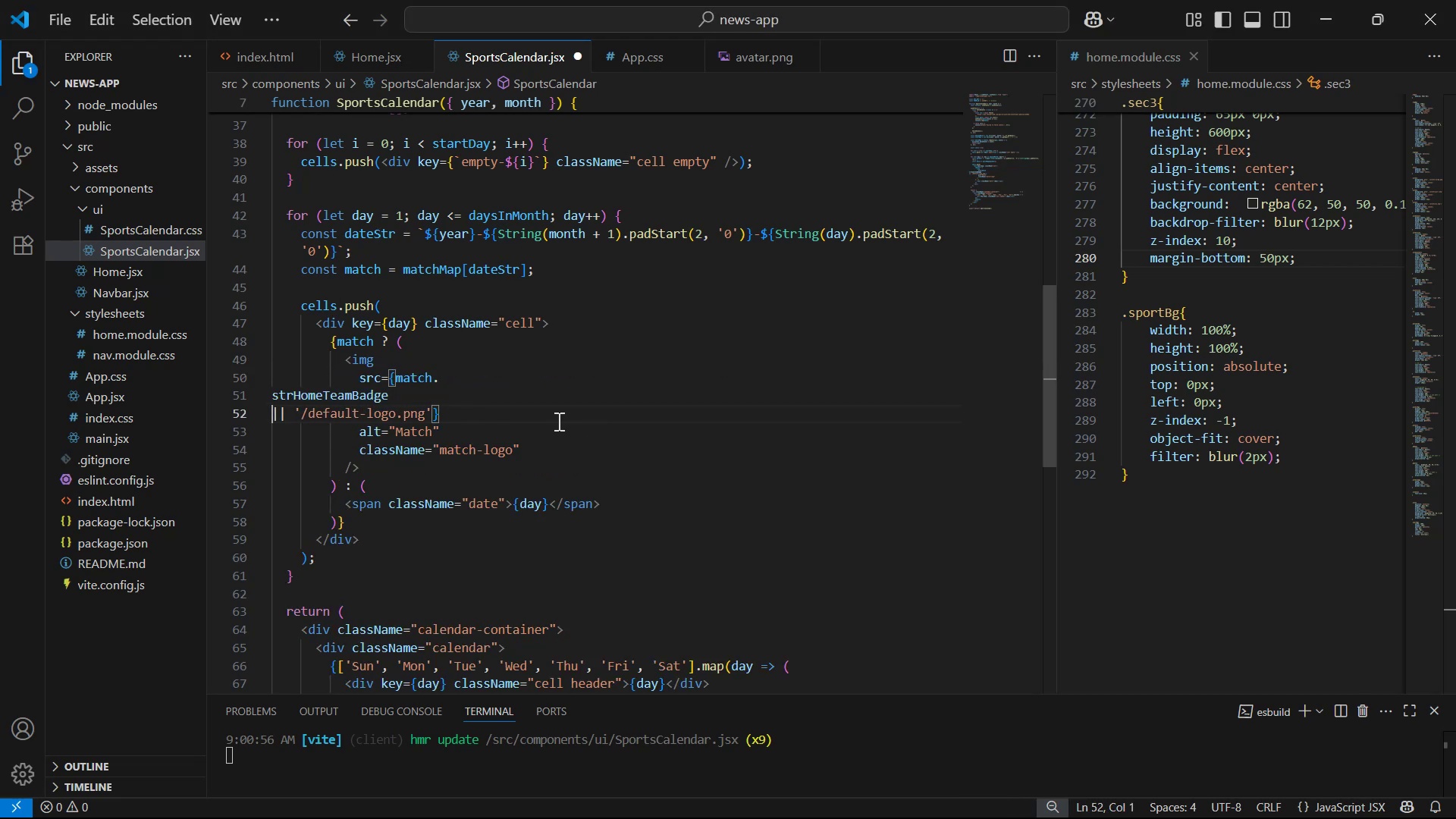 
key(Backspace)
 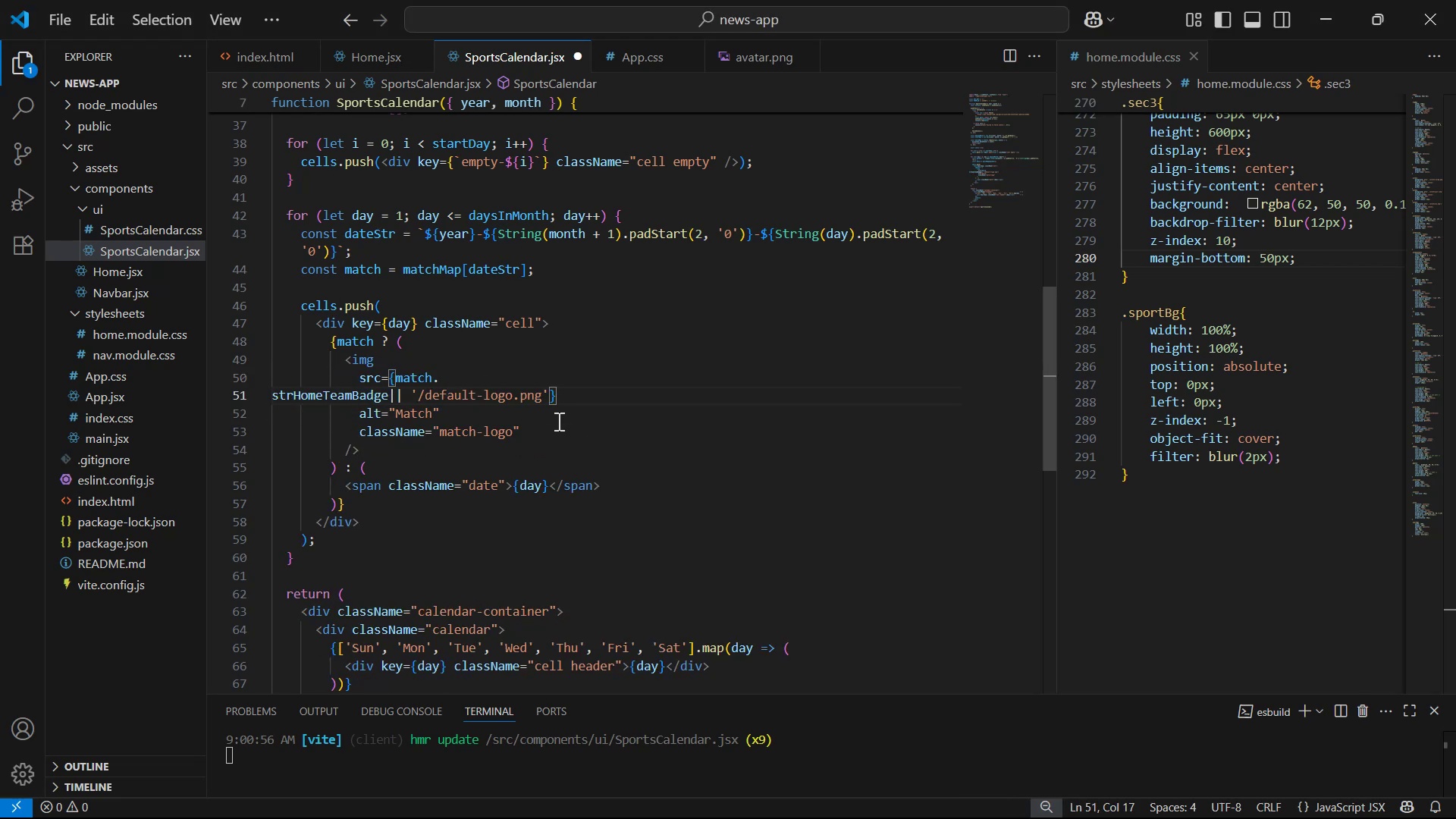 
key(Space)
 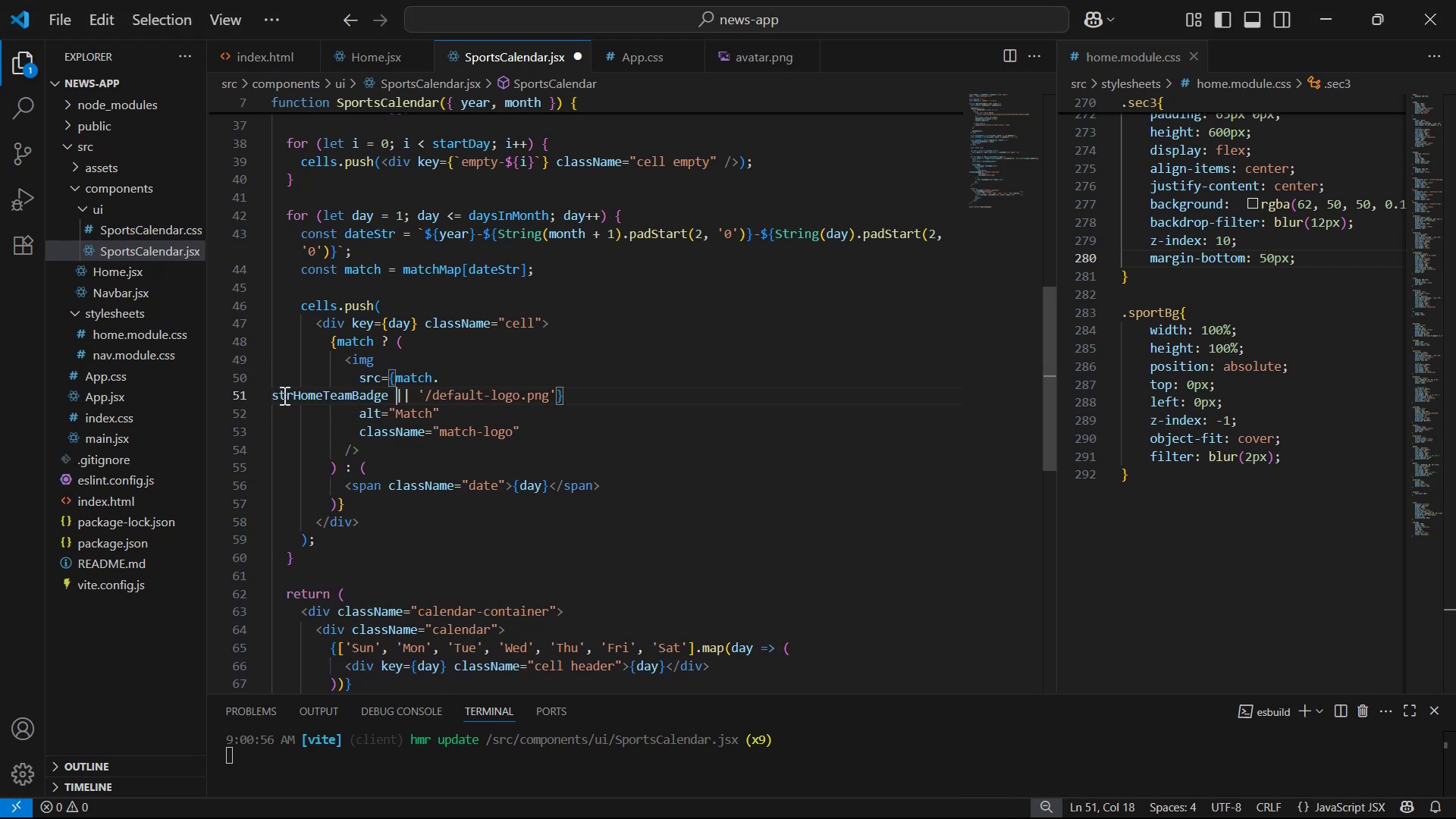 
left_click([271, 393])
 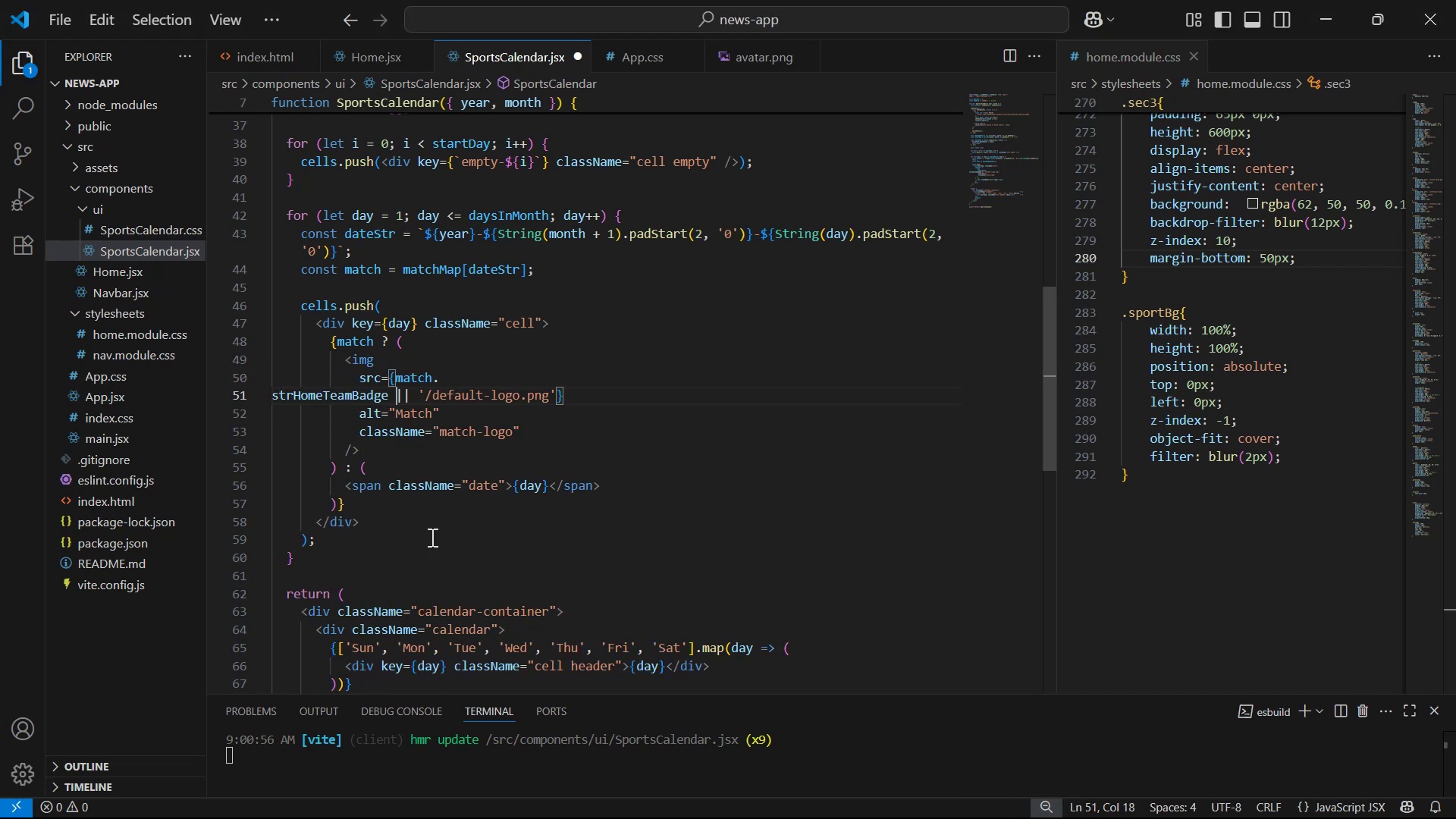 
hold_key(key=ArrowLeft, duration=1.04)
 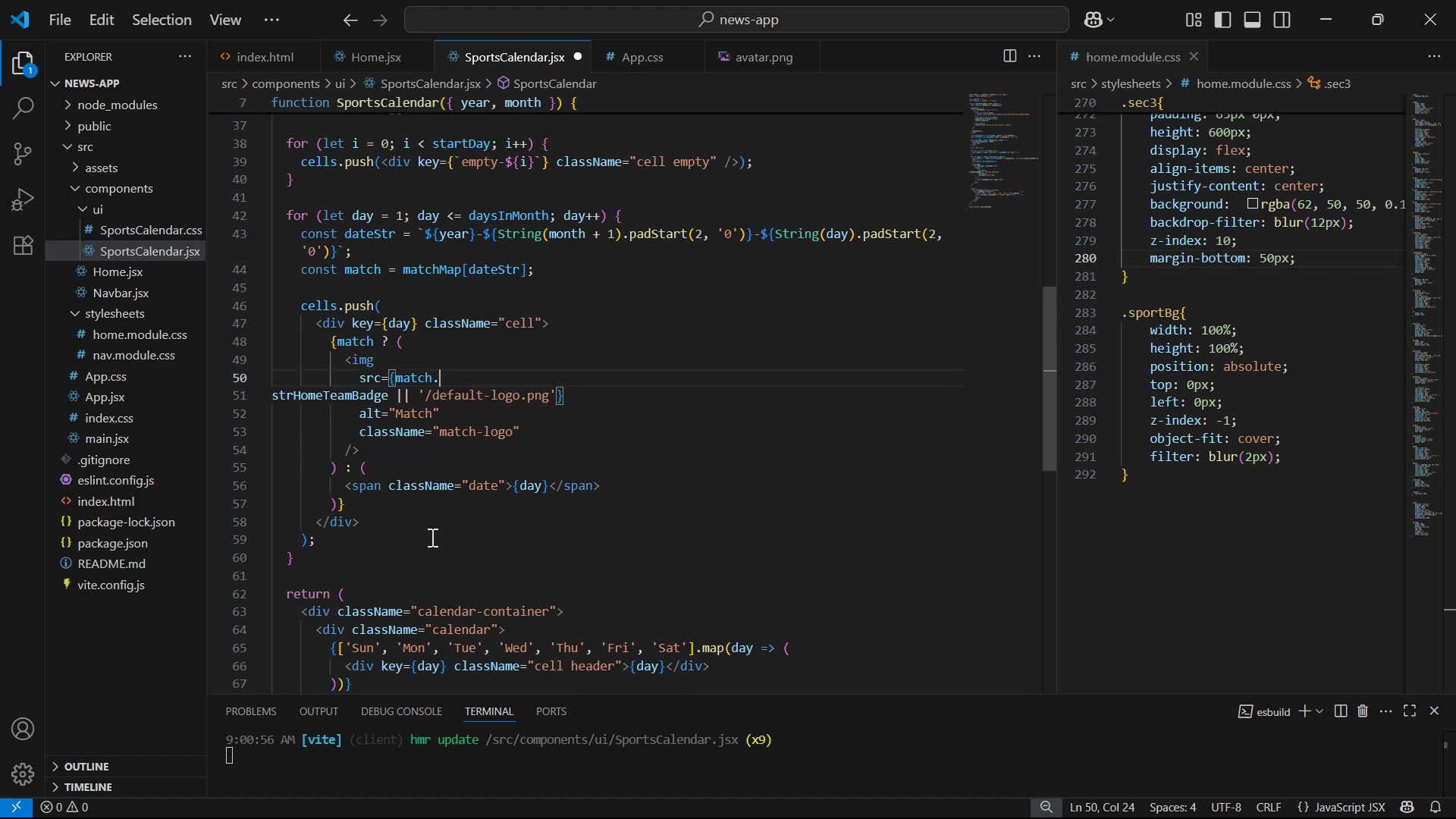 
key(ArrowRight)
 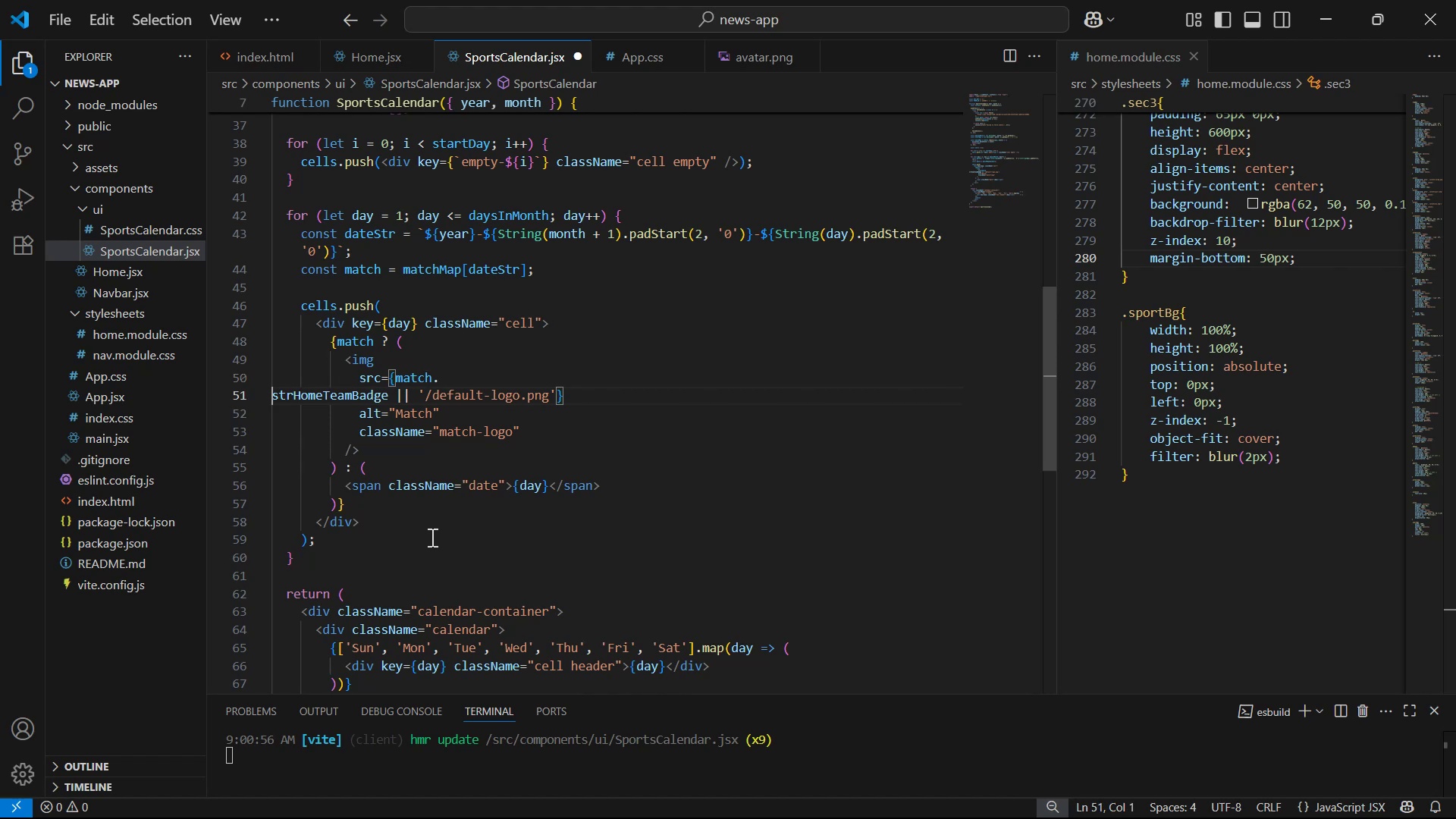 
key(Backspace)
 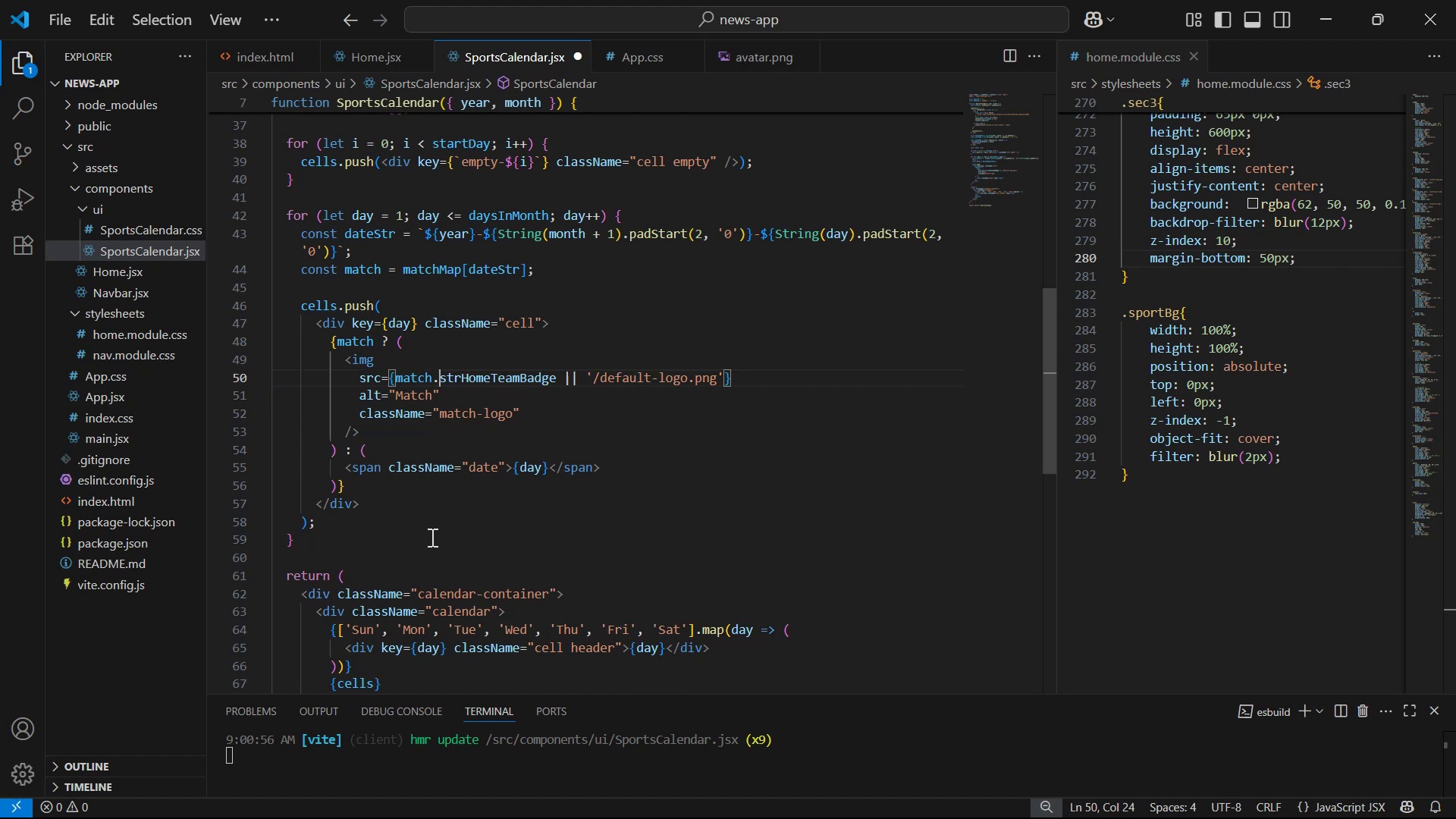 
key(Control+S)
 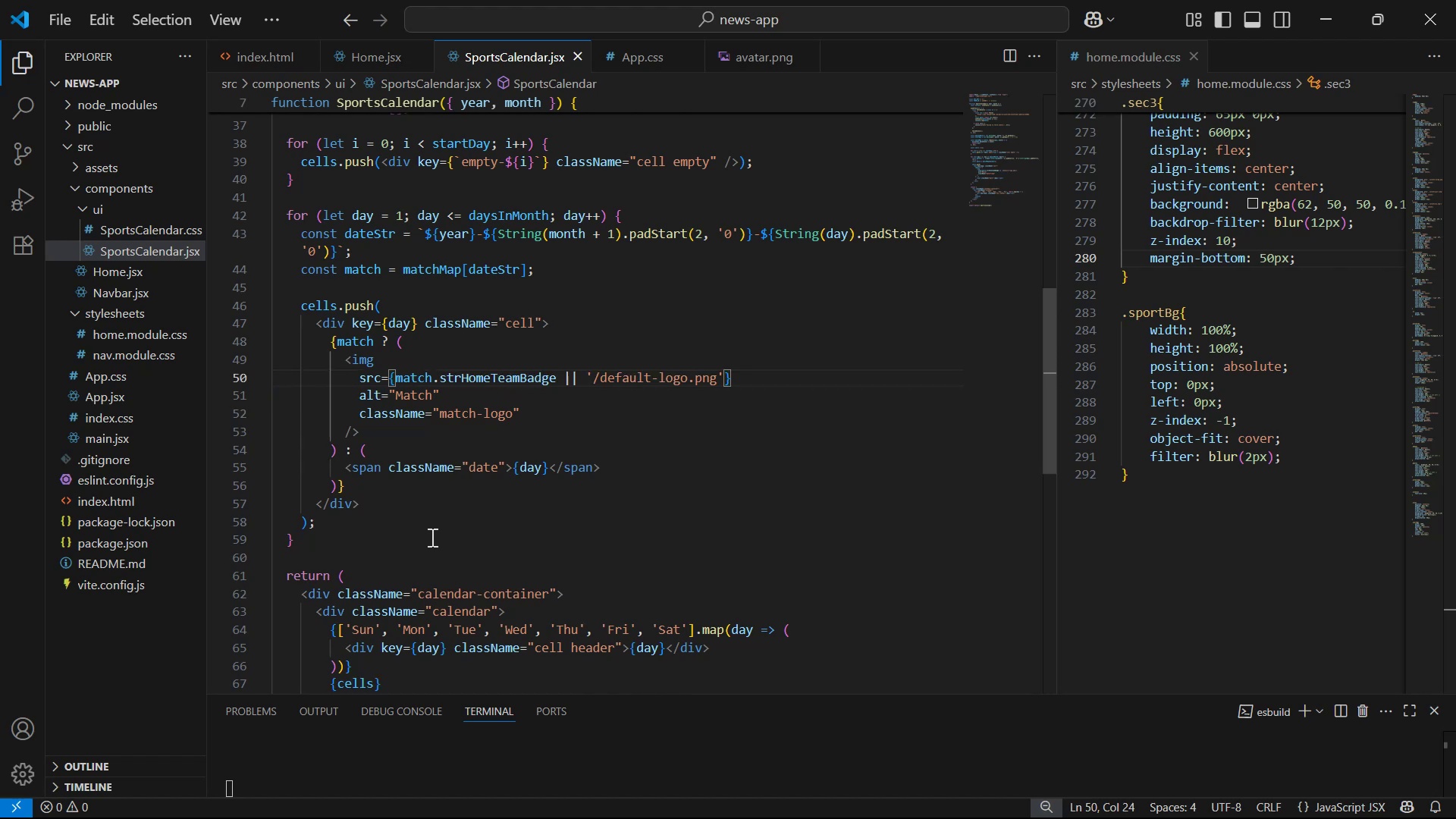 
key(Alt+AltLeft)
 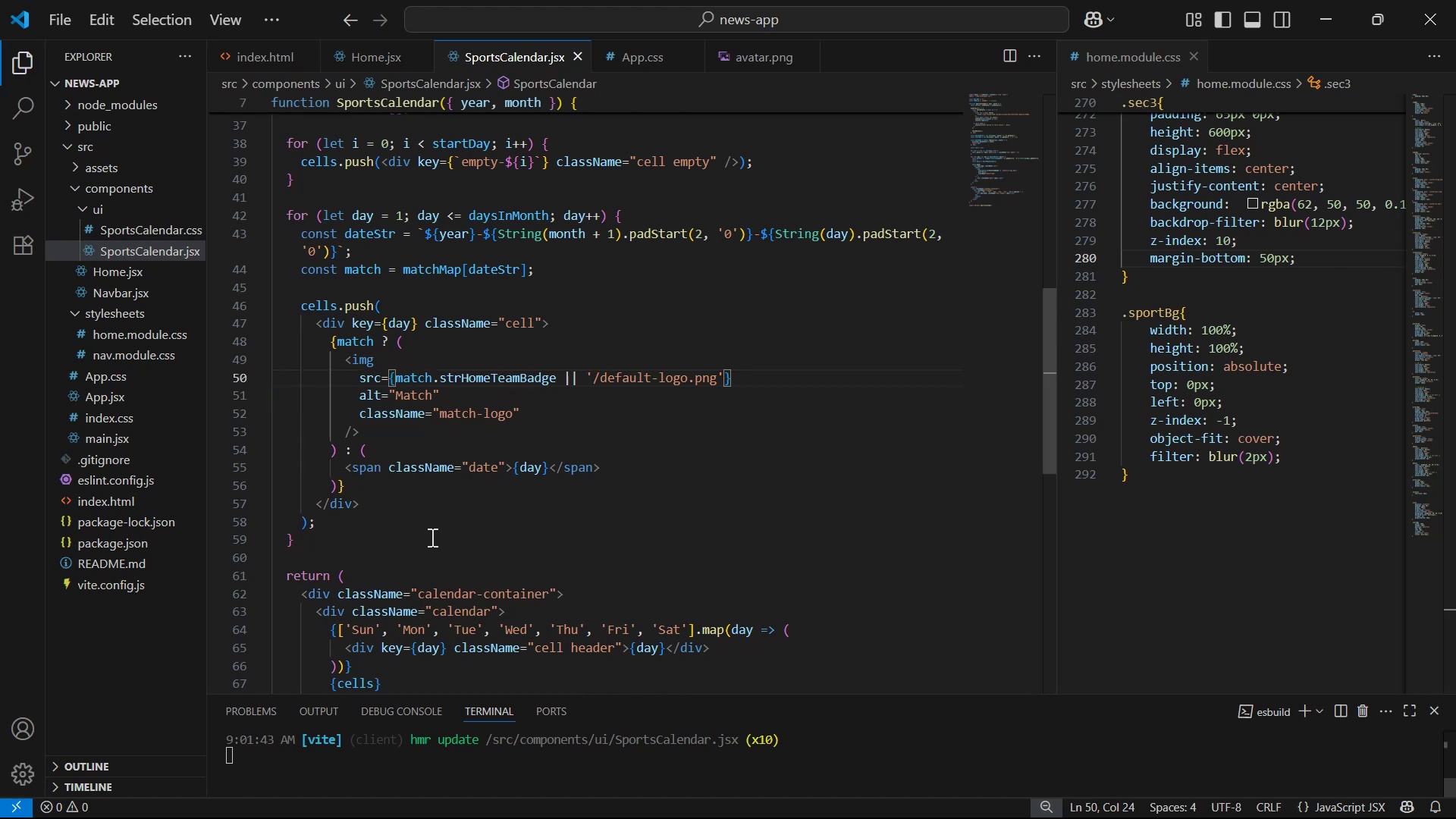 
key(Alt+Tab)
 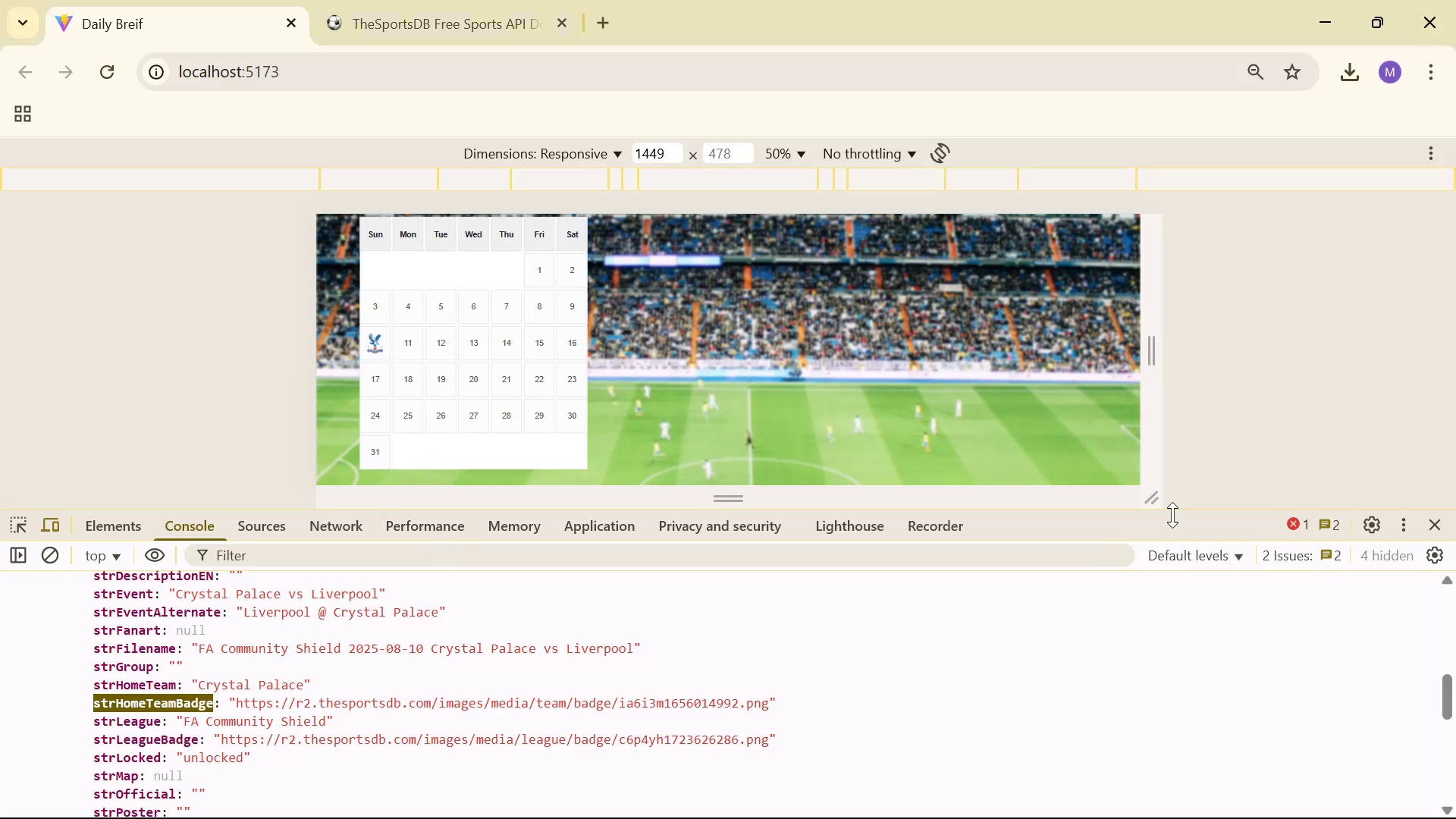 
left_click([1435, 532])
 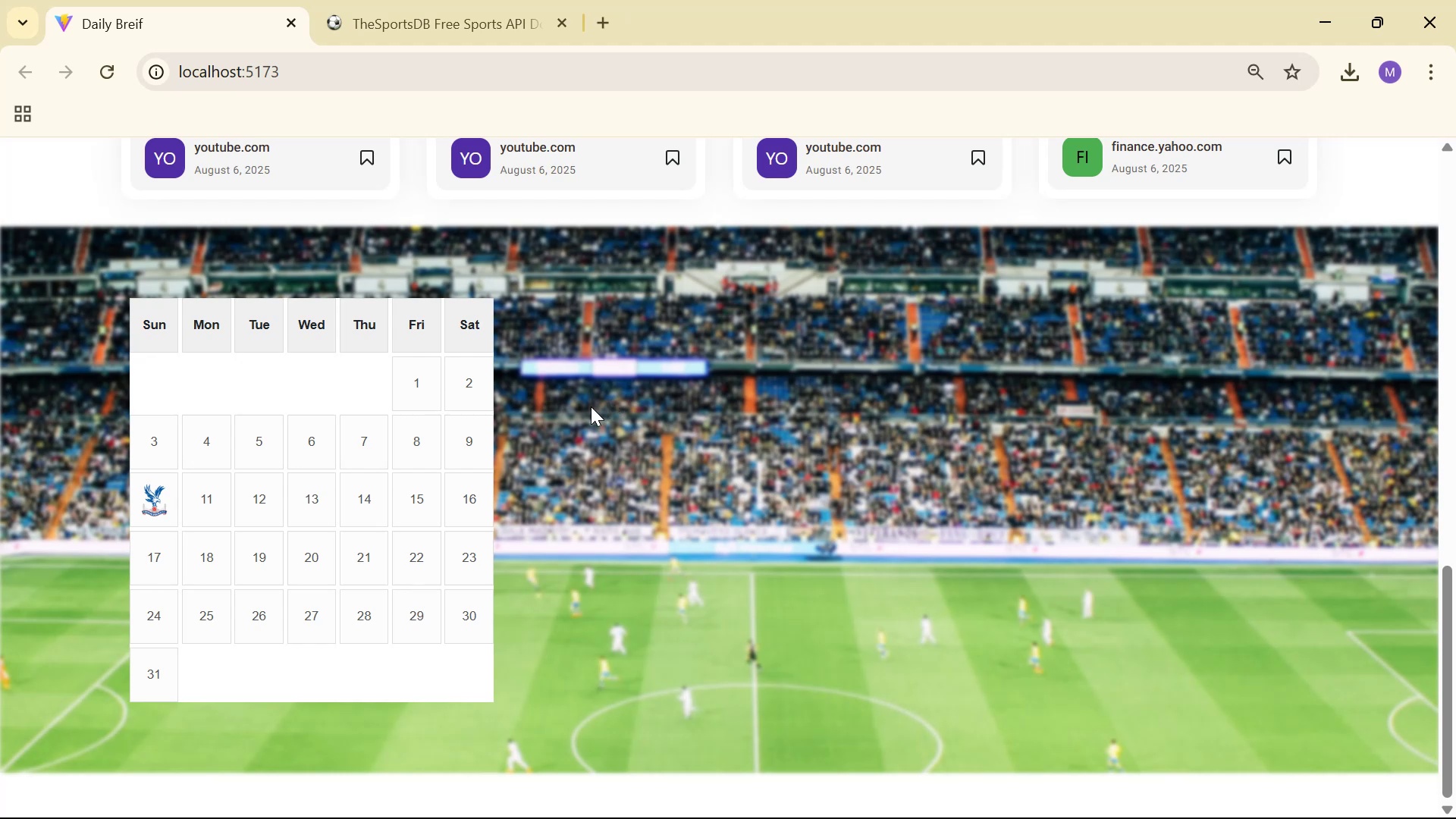 
wait(10.55)
 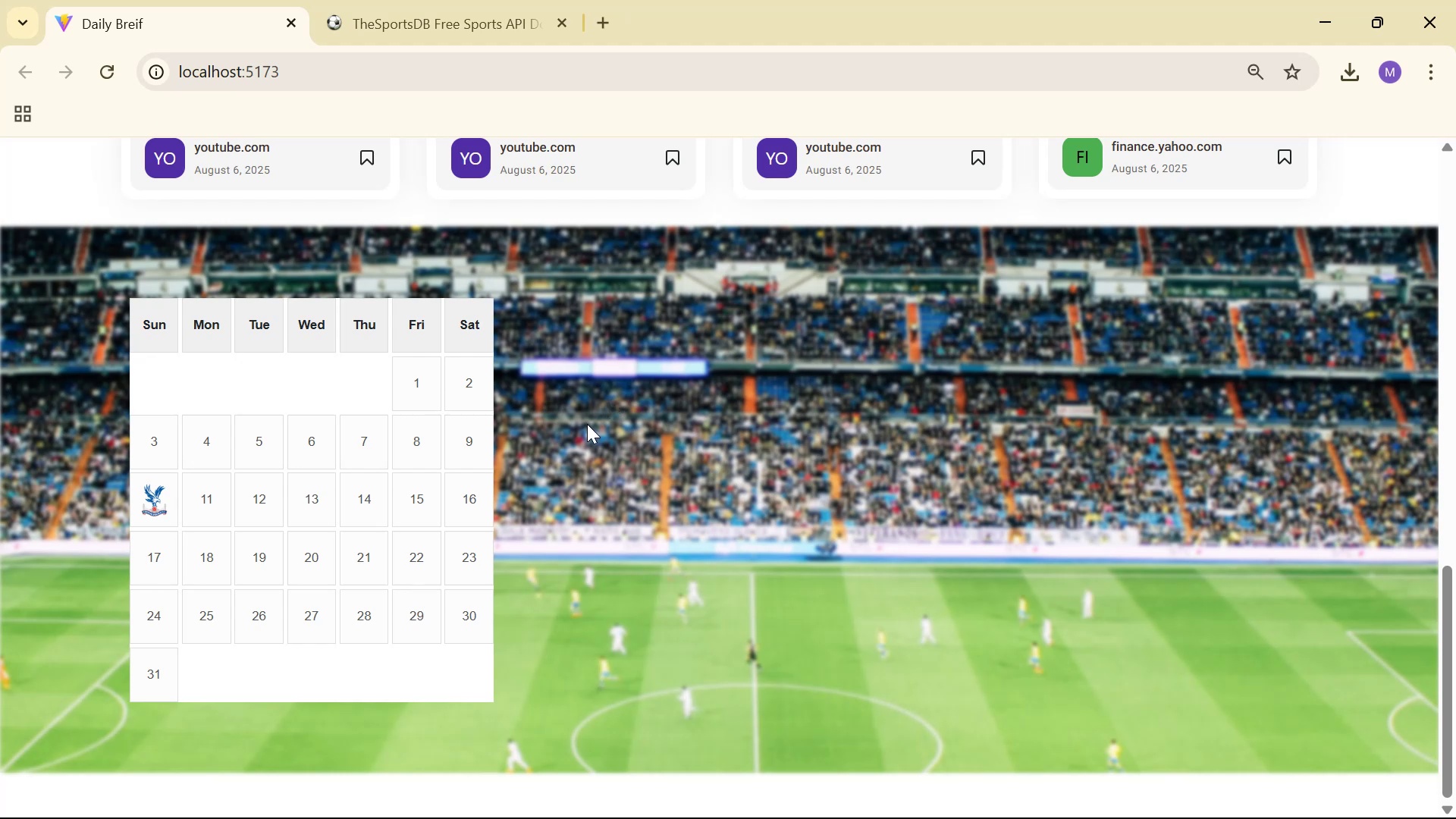 
key(Alt+Tab)
 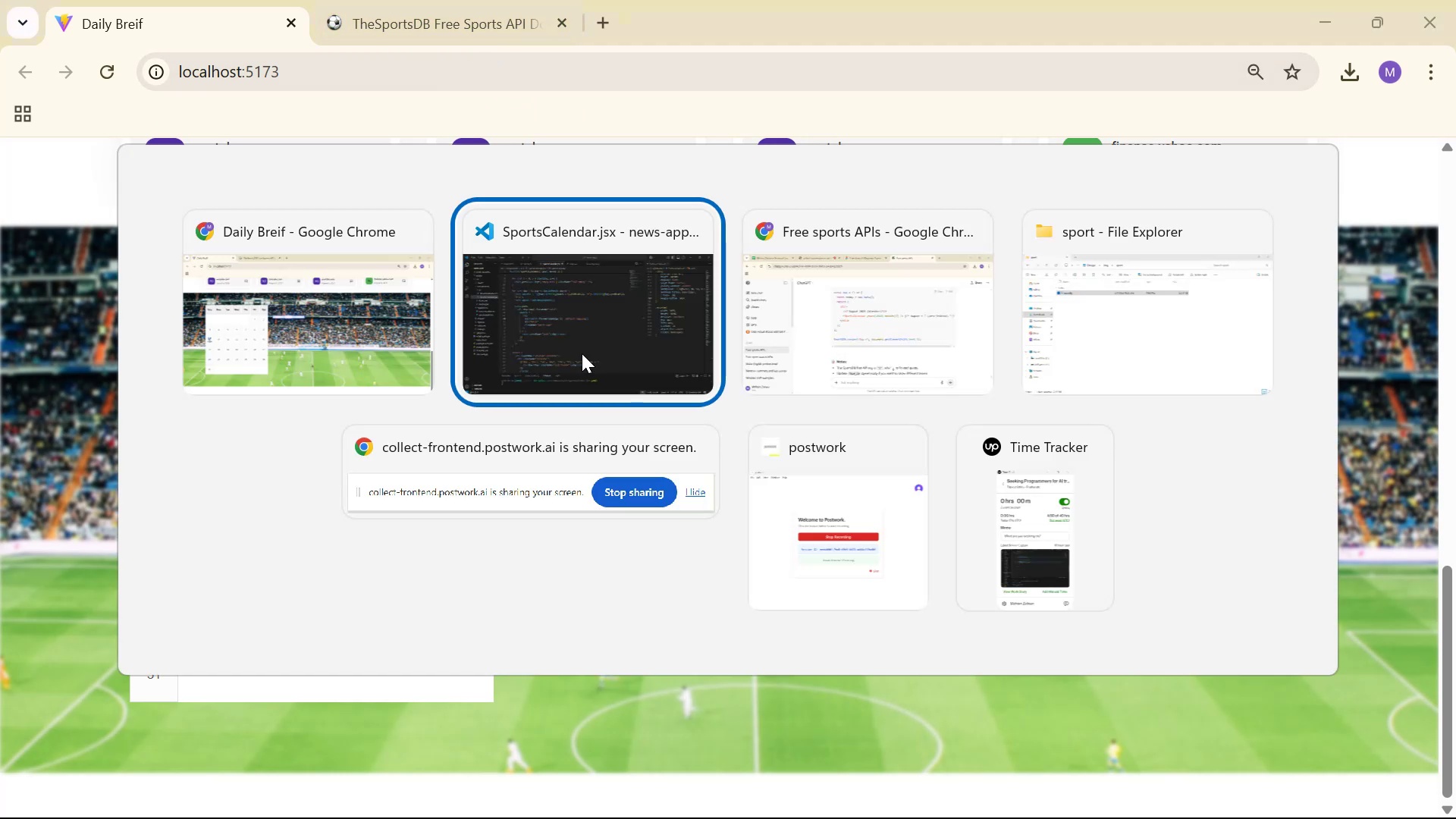 
key(Alt+Tab)
 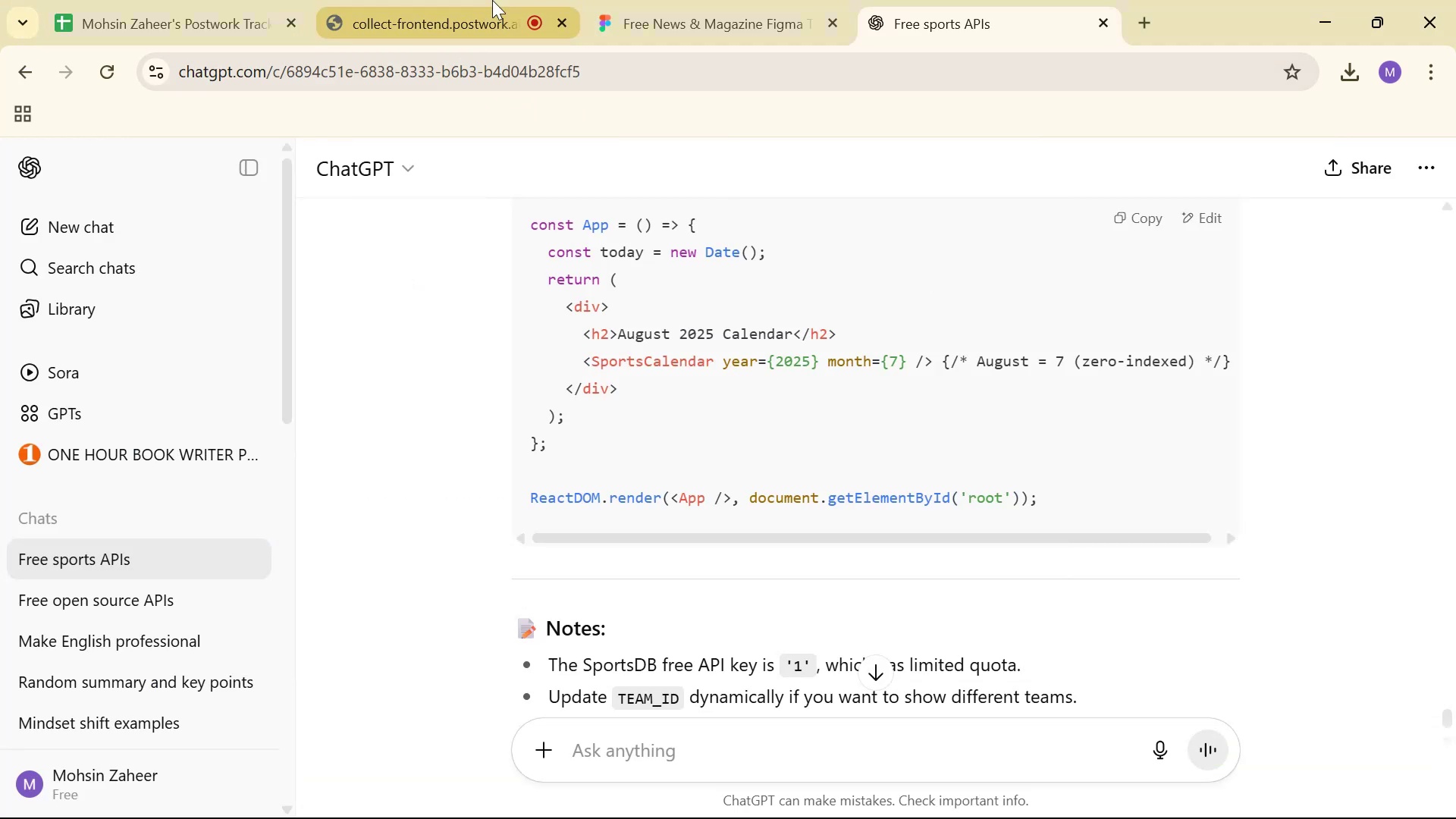 
left_click([656, 2])
 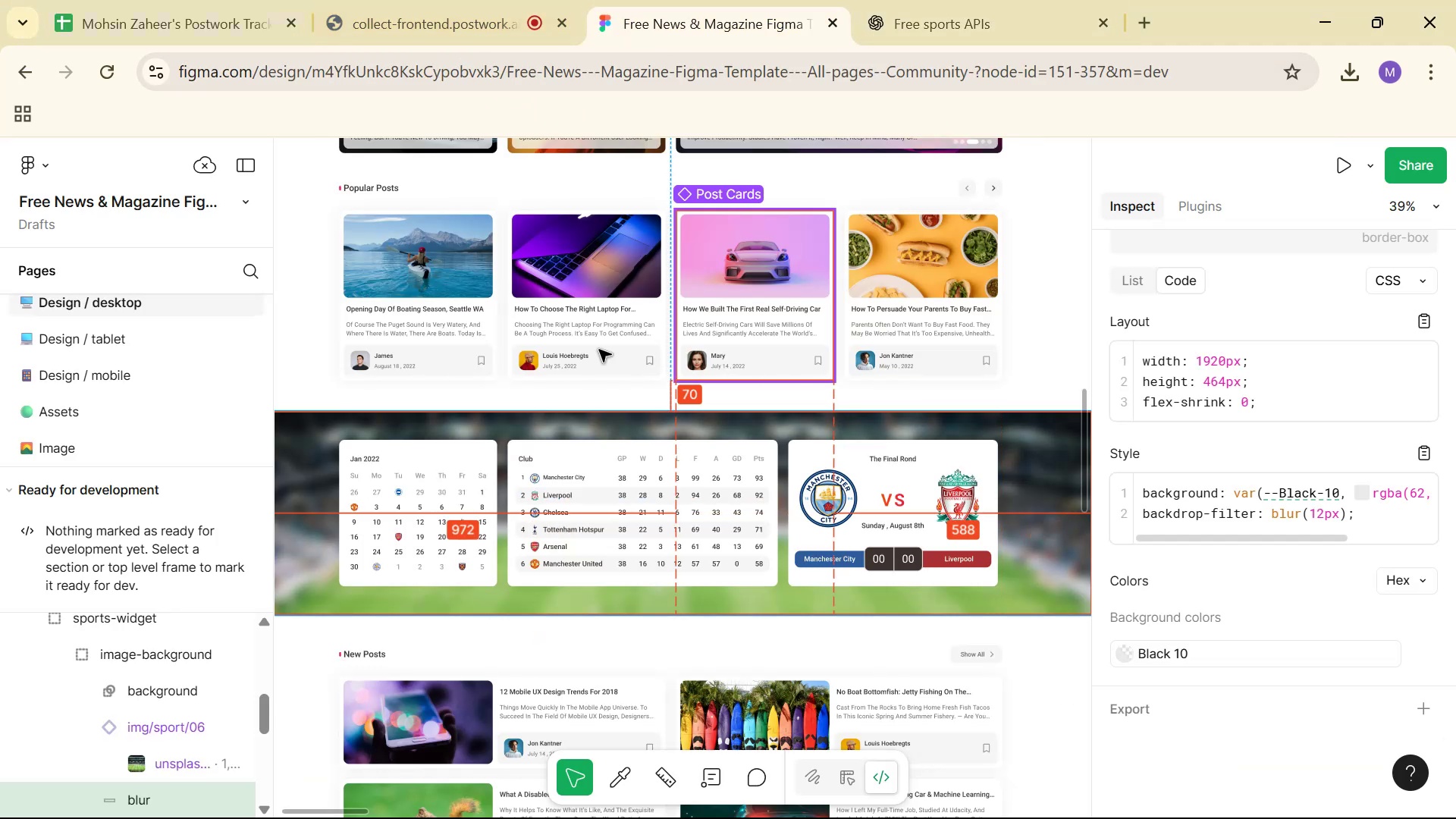 
hold_key(key=ControlLeft, duration=1.48)
scroll: coordinate [407, 507], scroll_direction: up, amount: 17.0
 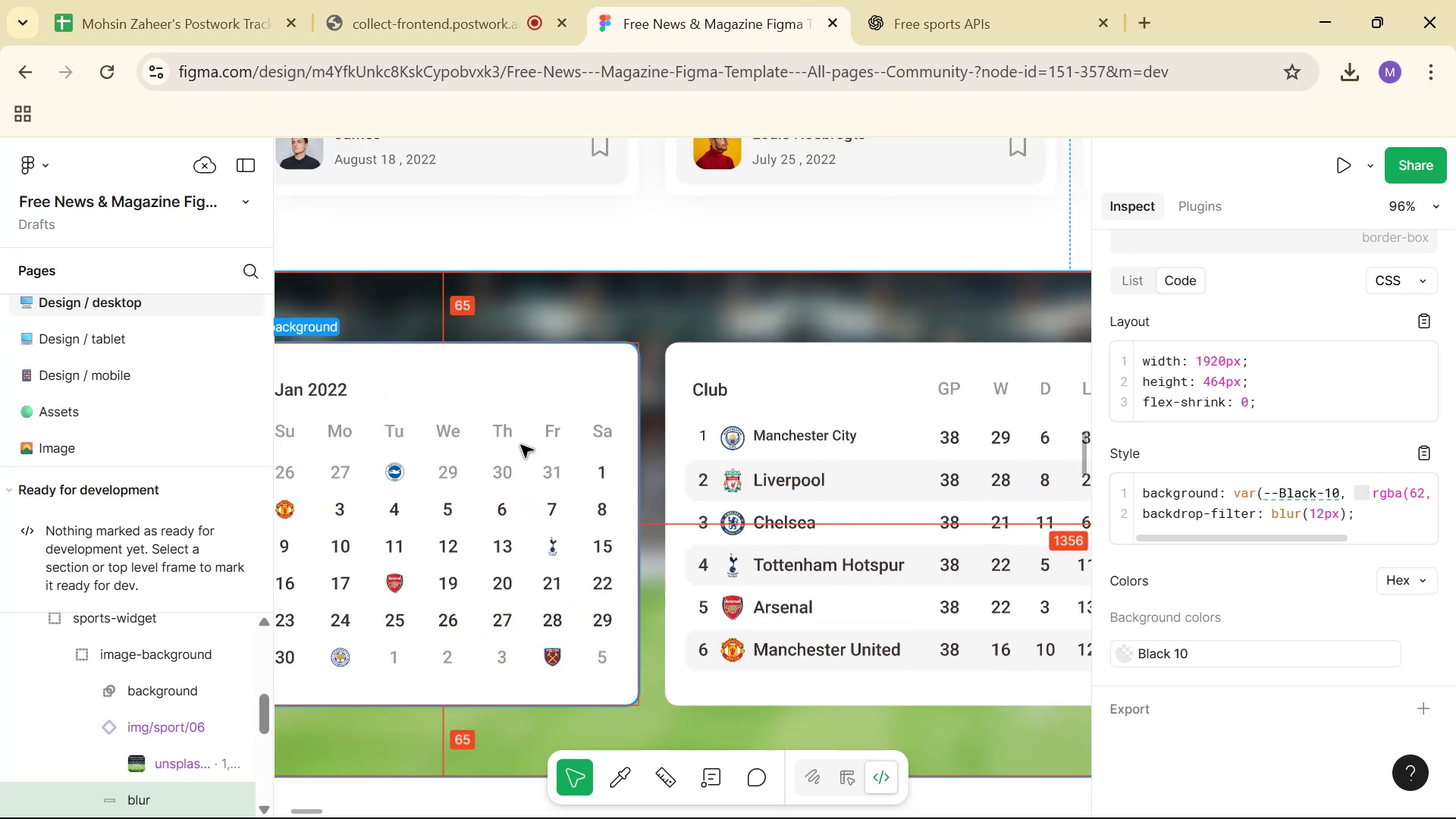 
hold_key(key=ControlLeft, duration=1.53)
scroll: coordinate [539, 418], scroll_direction: down, amount: 15.0
 